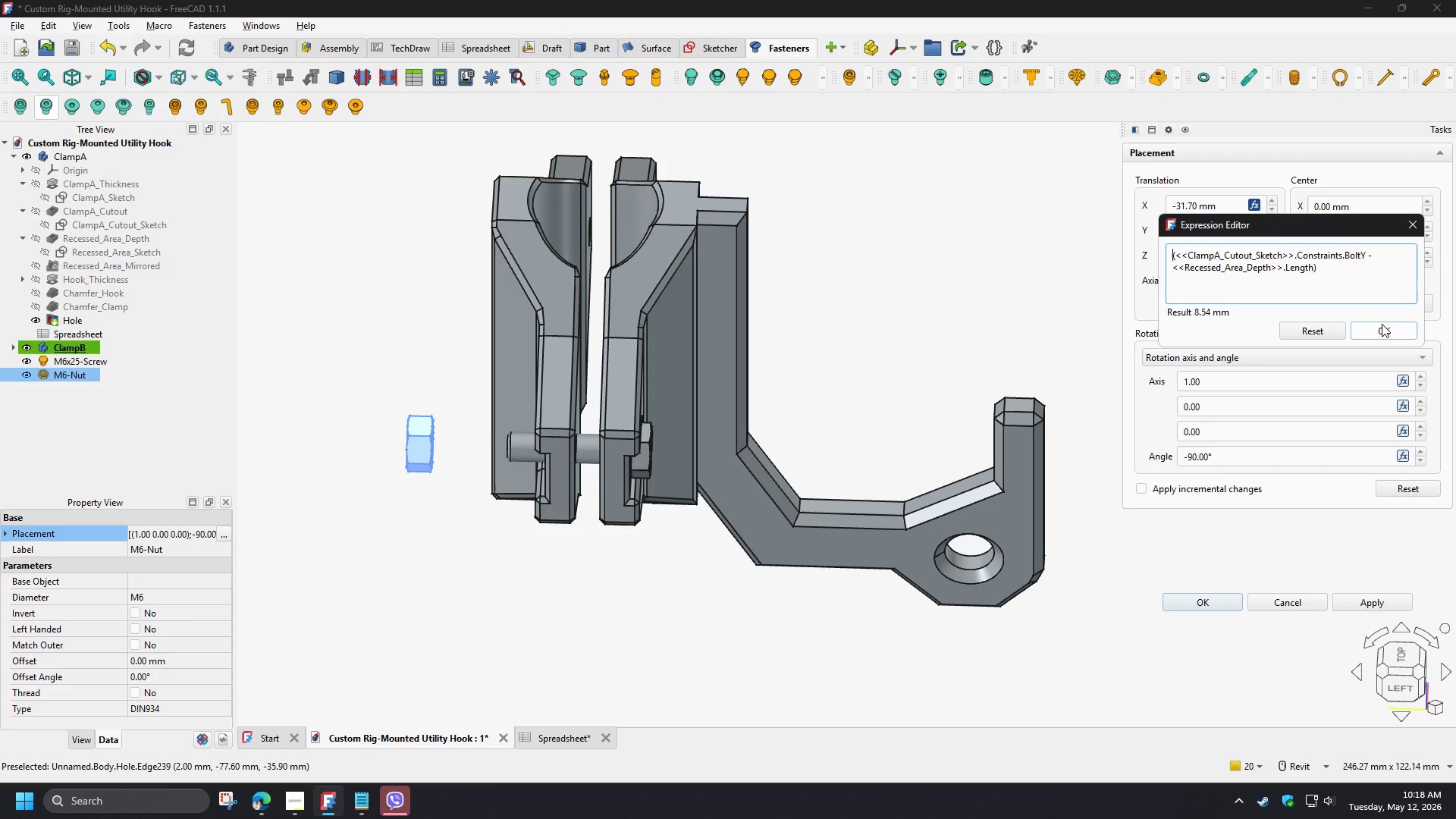 
left_click([1385, 328])
 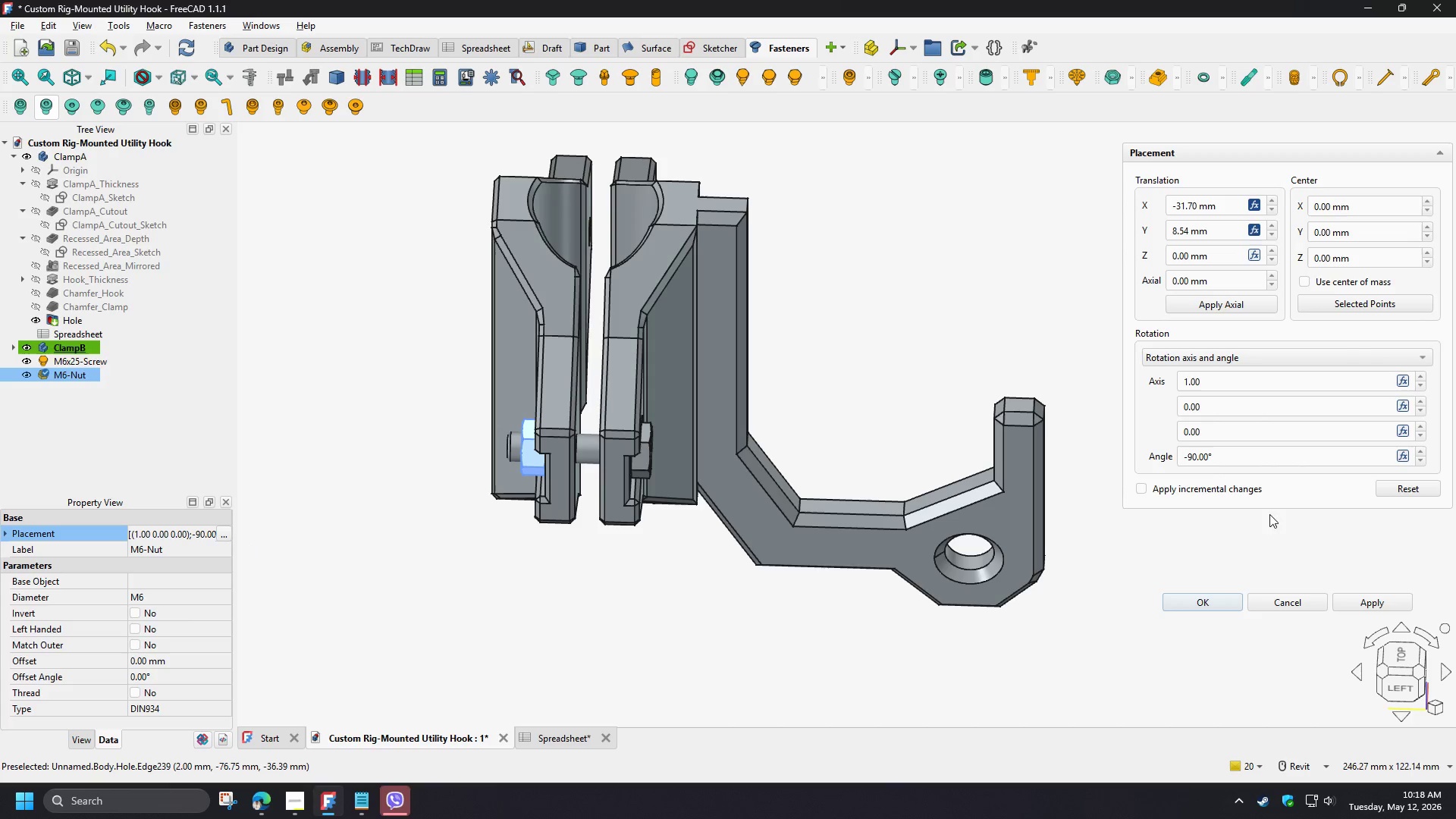 
left_click([1218, 600])
 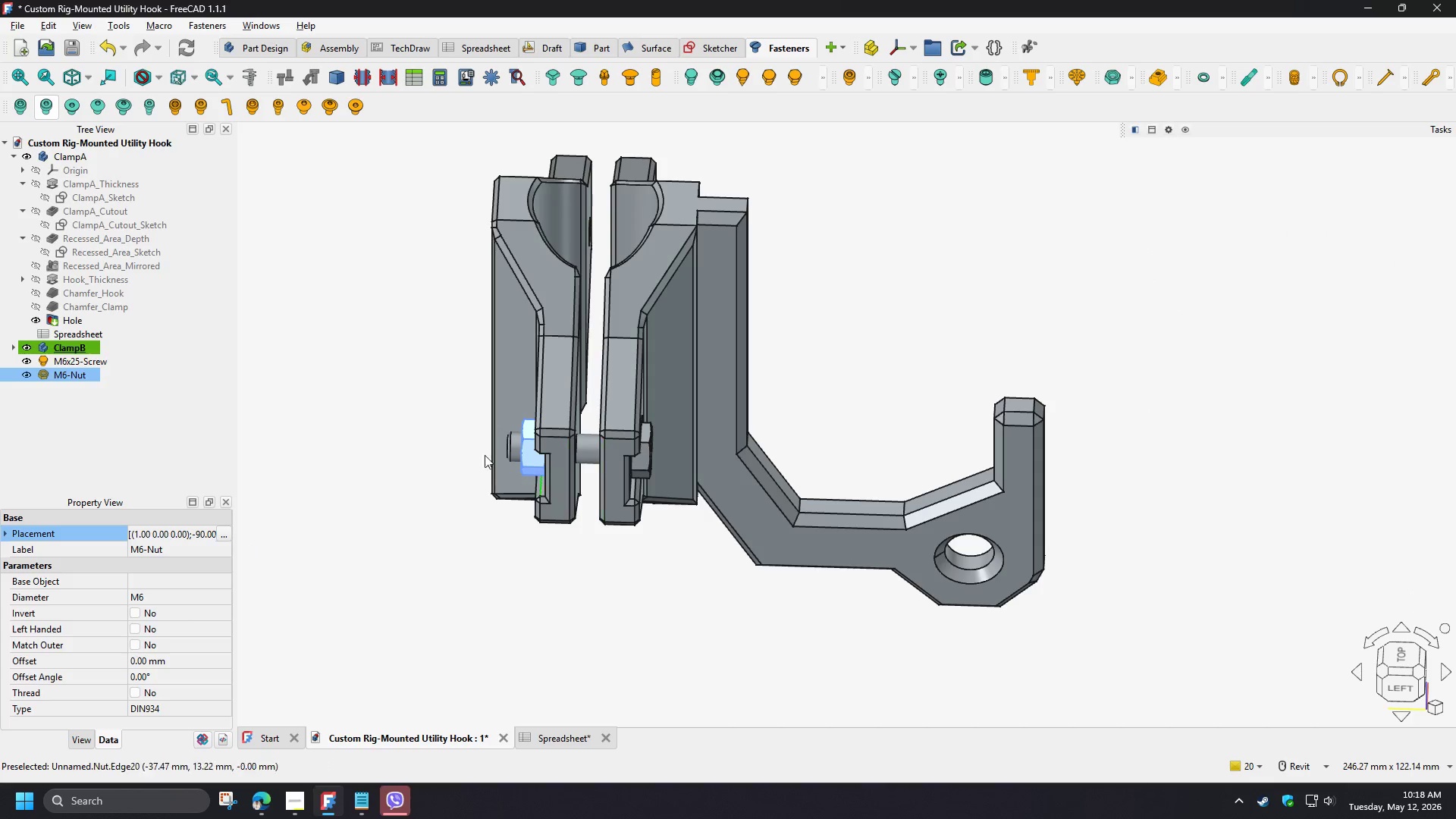 
hold_key(key=ShiftLeft, duration=1.09)
 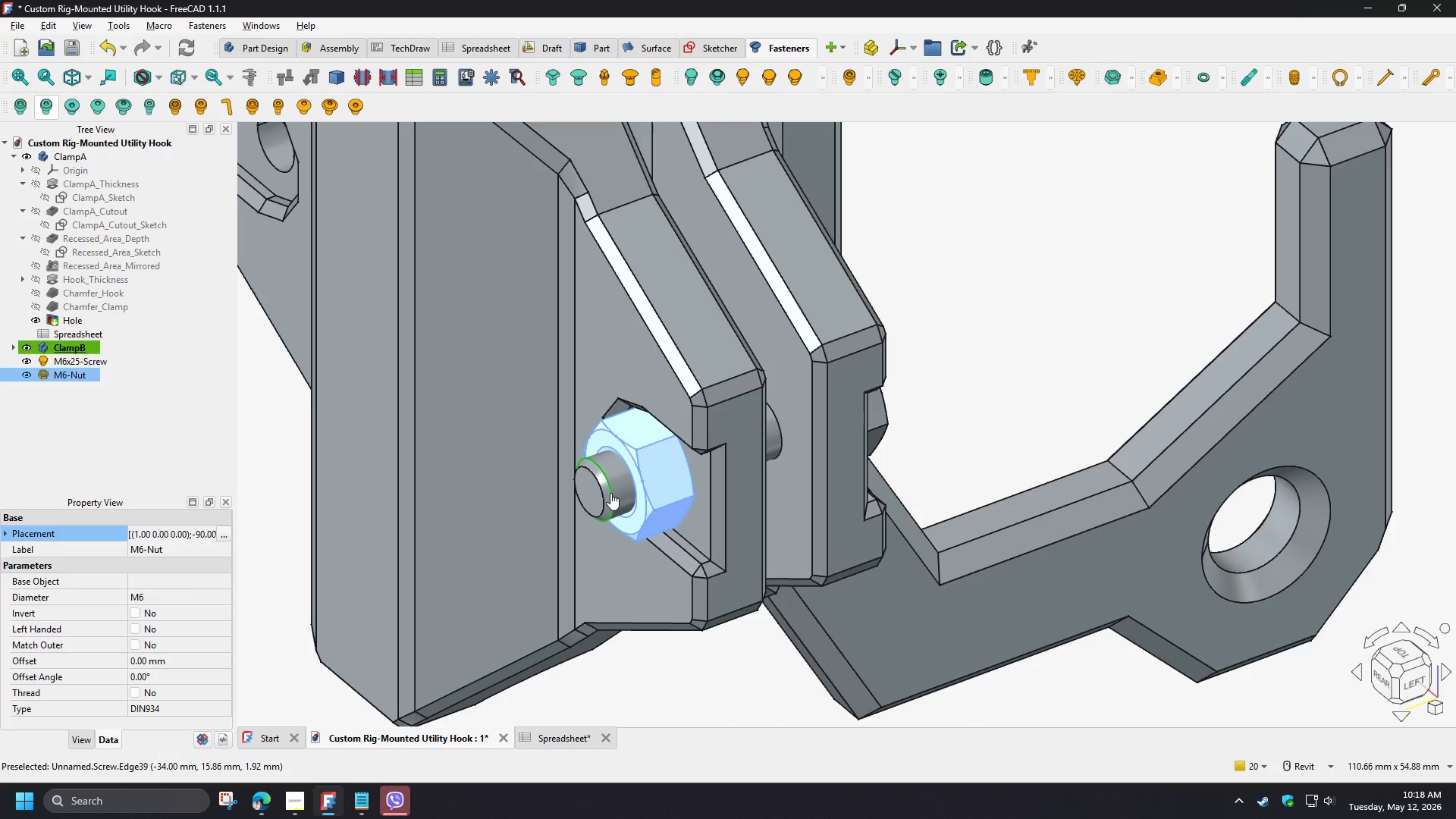 
scroll: coordinate [424, 429], scroll_direction: up, amount: 4.0
 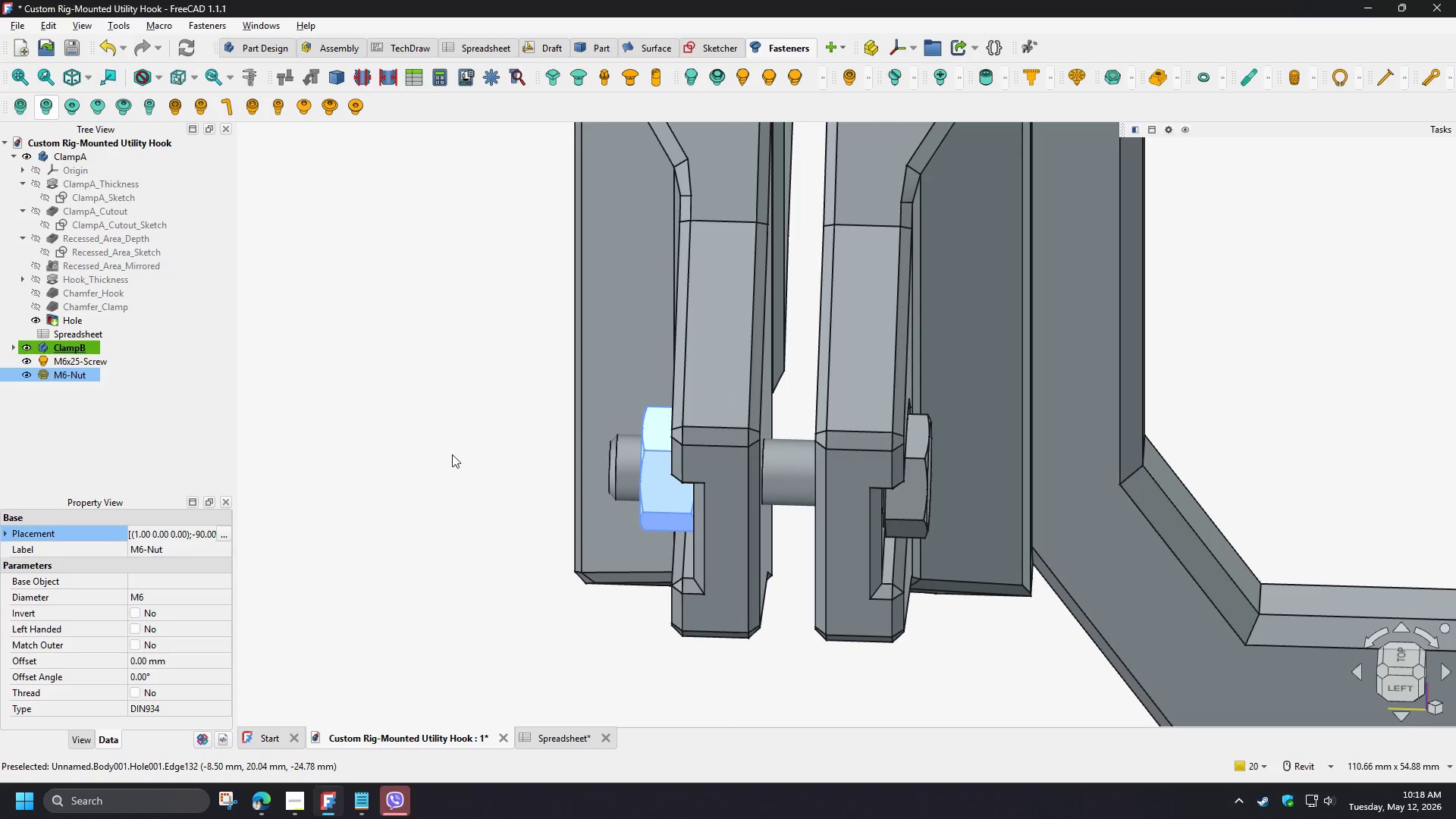 
left_click([610, 493])
 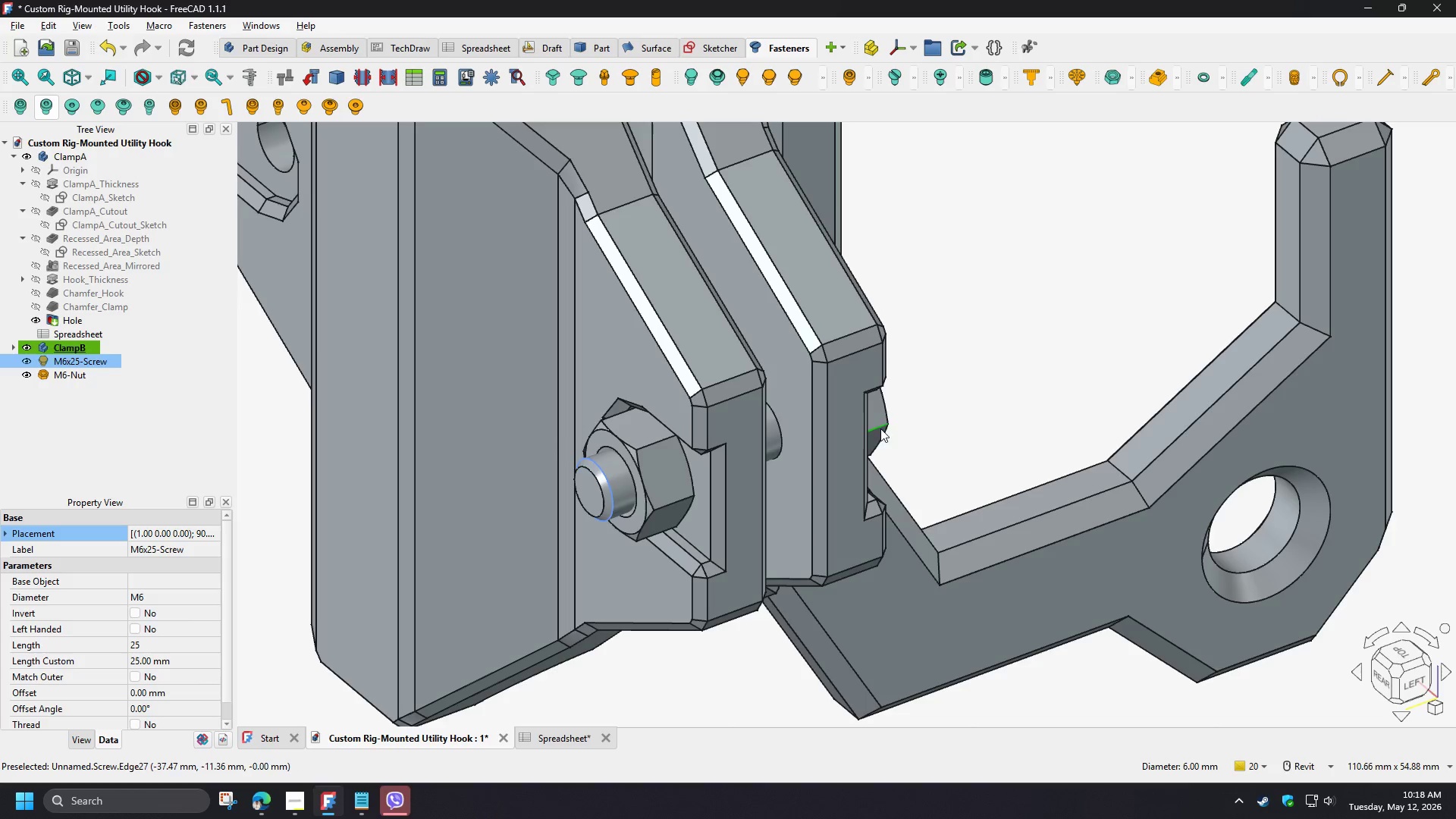 
left_click([686, 642])
 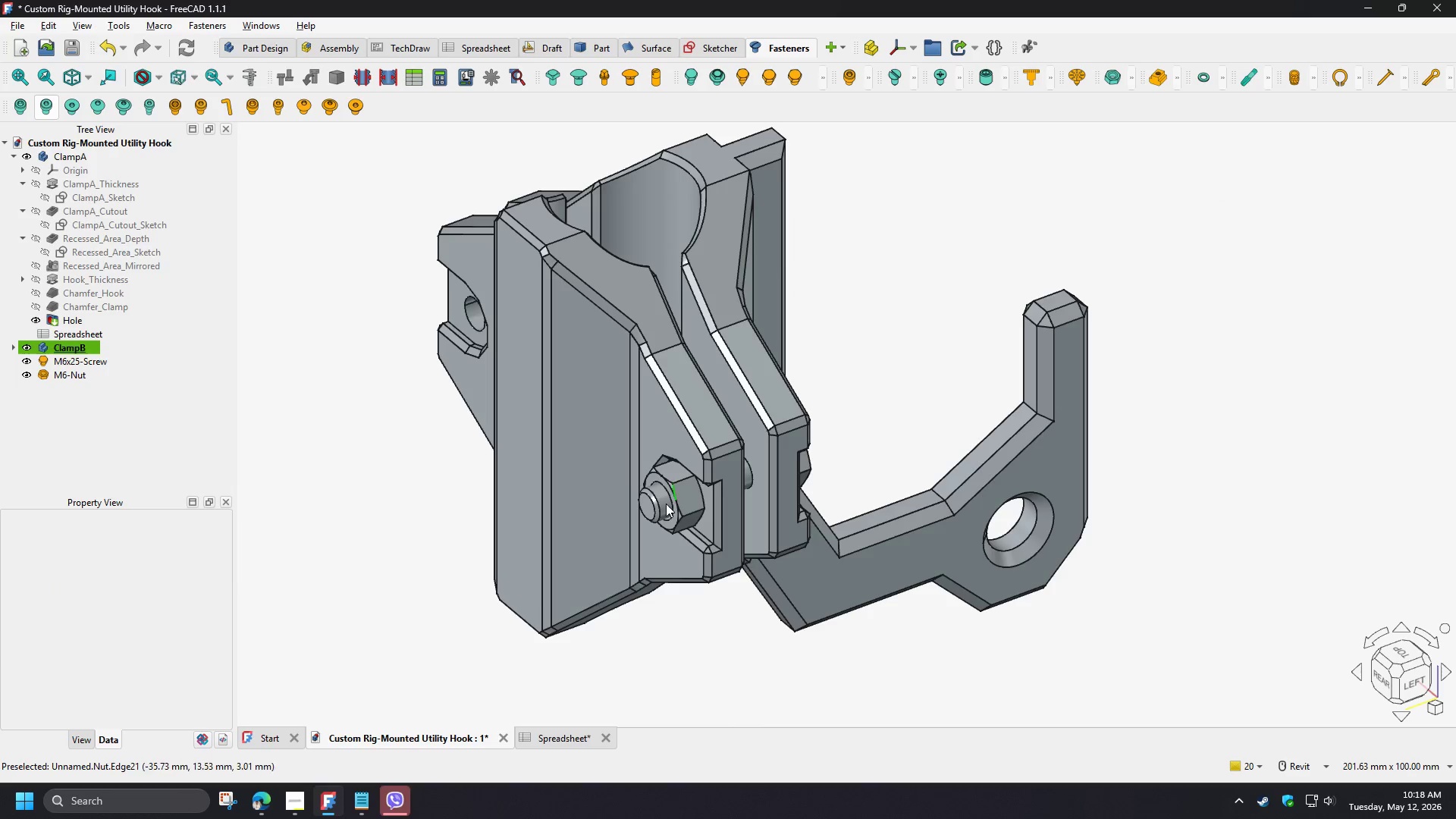 
scroll: coordinate [720, 523], scroll_direction: down, amount: 3.0
 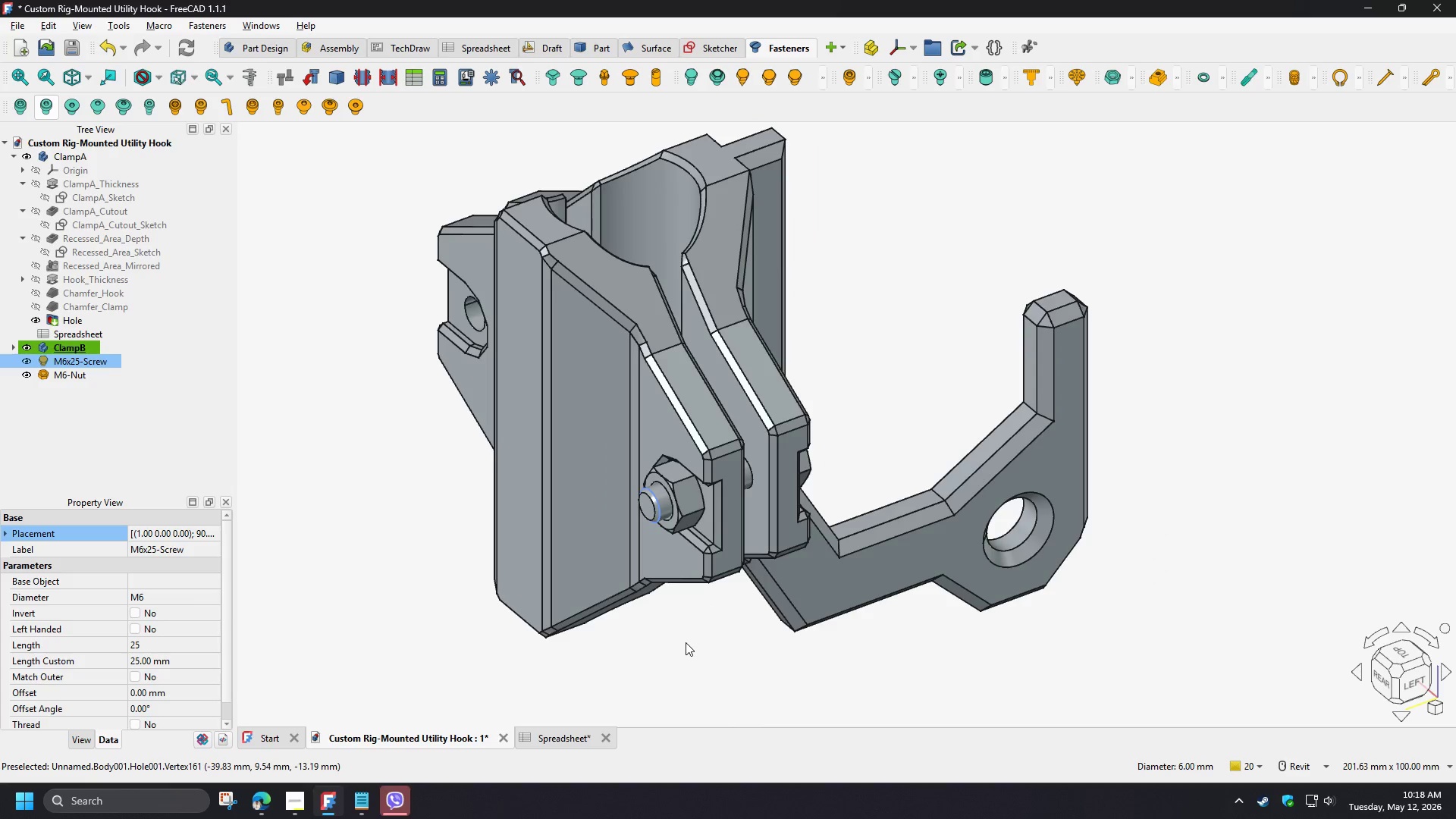 
left_click([664, 504])
 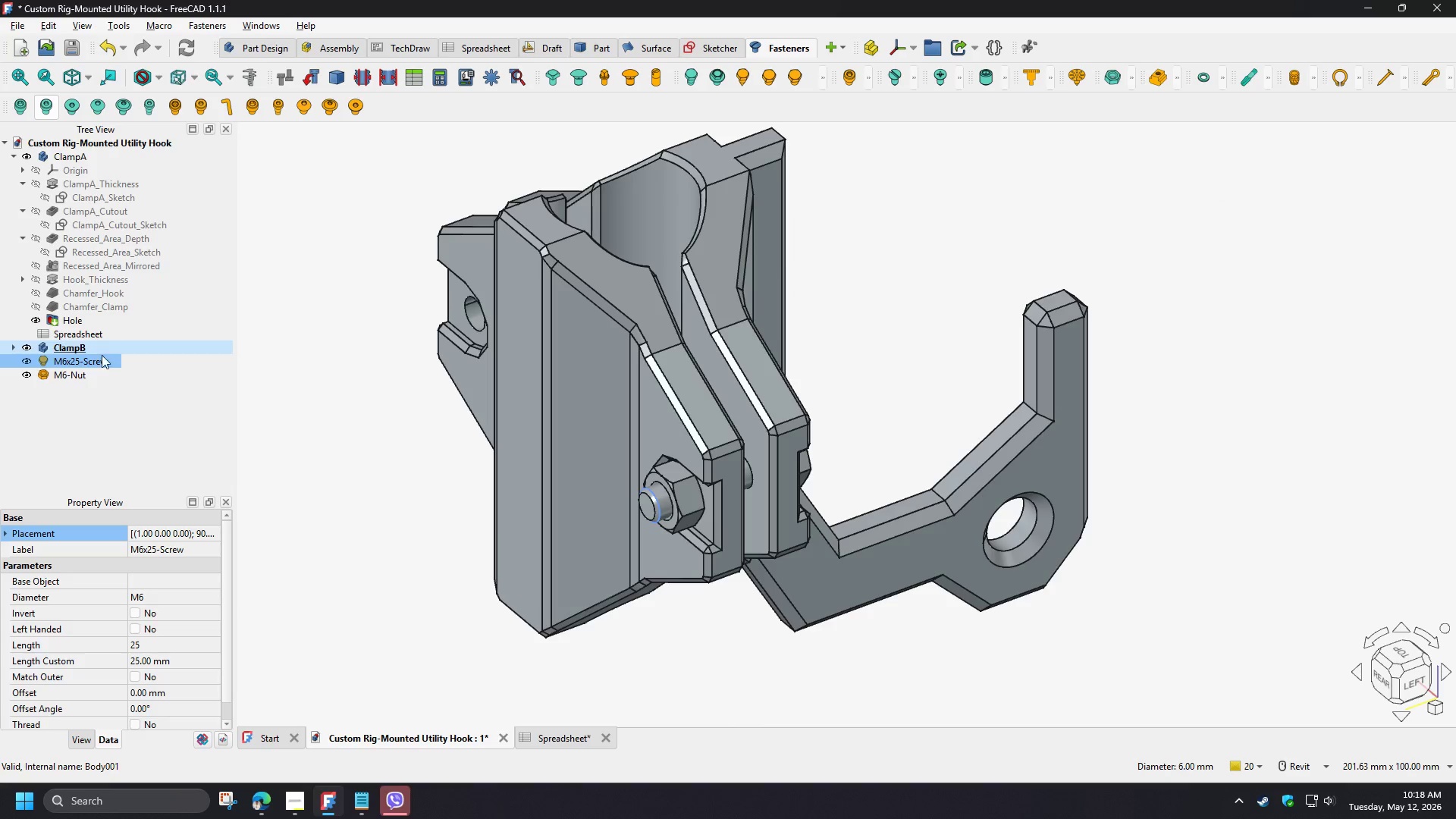 
left_click([76, 359])
 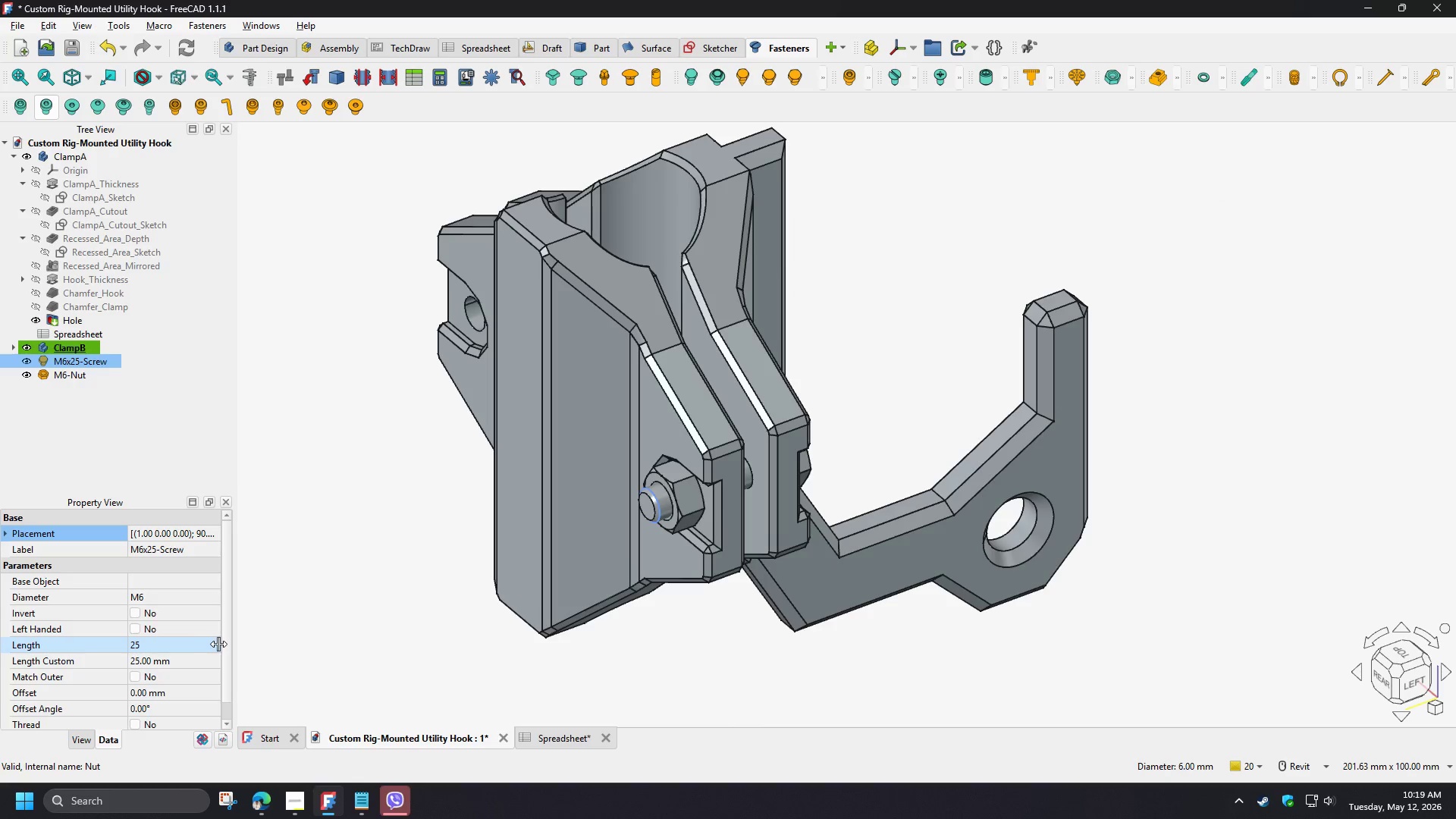 
double_click([215, 644])
 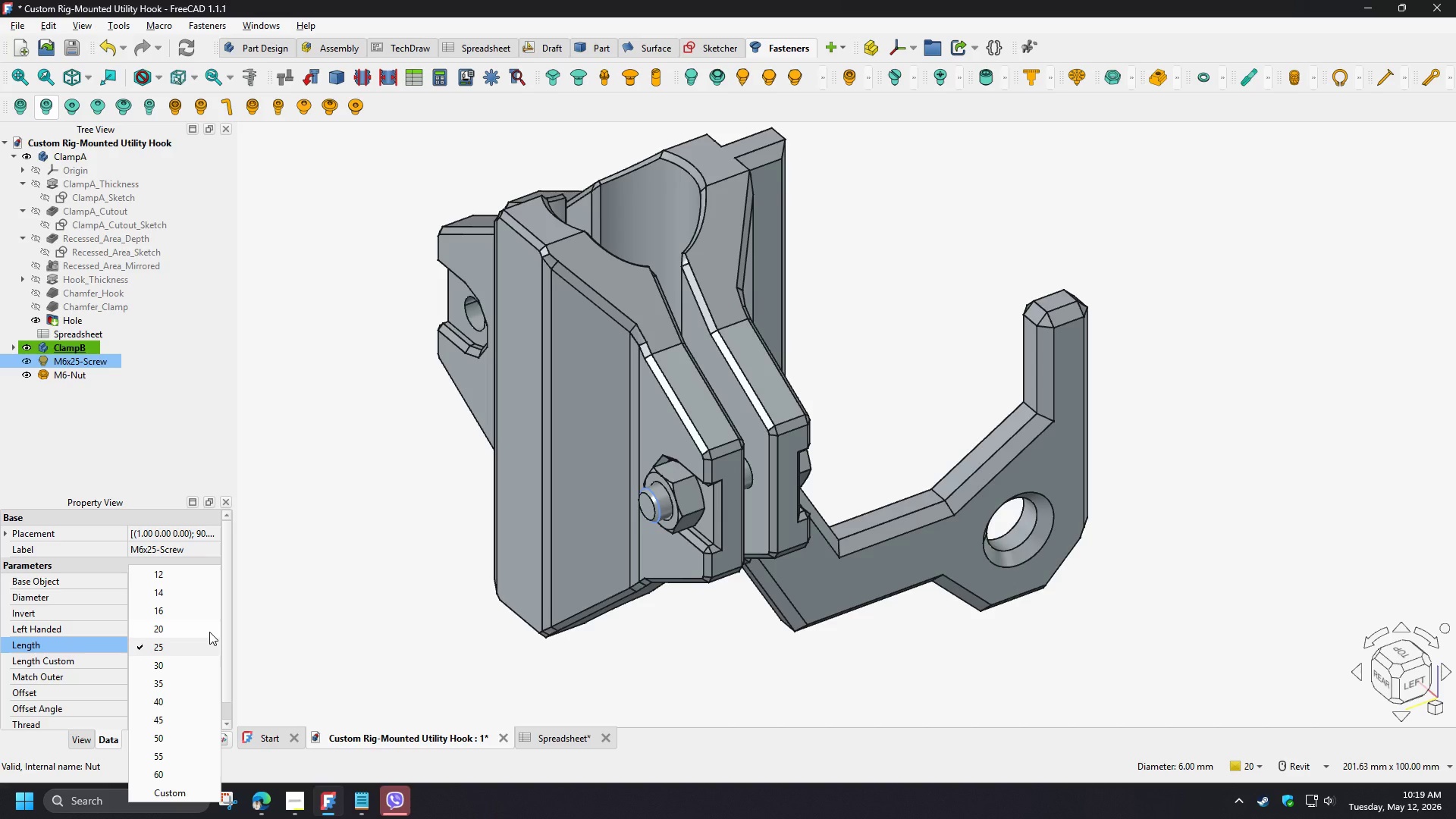 
left_click([209, 632])
 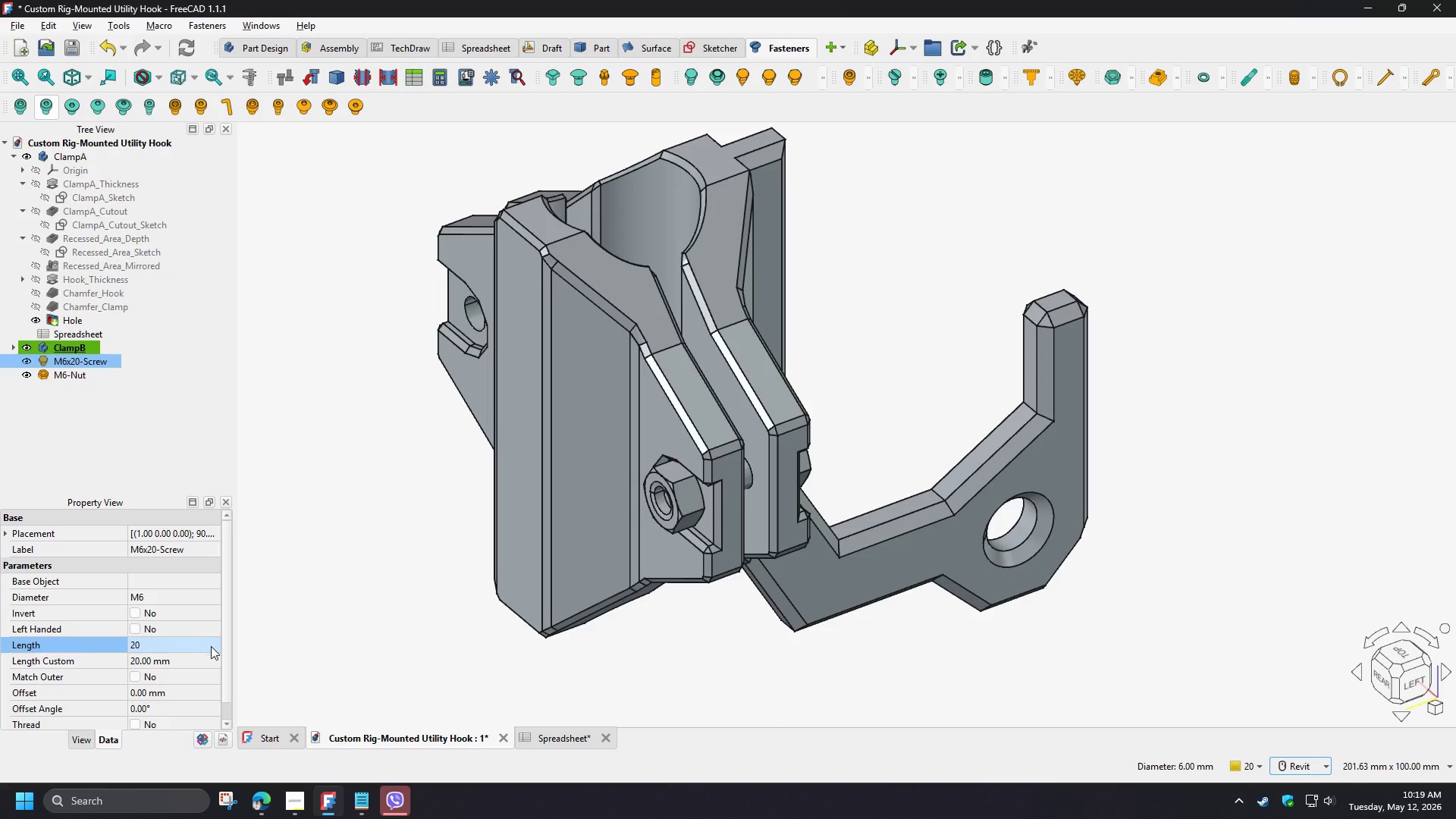 
left_click([211, 646])
 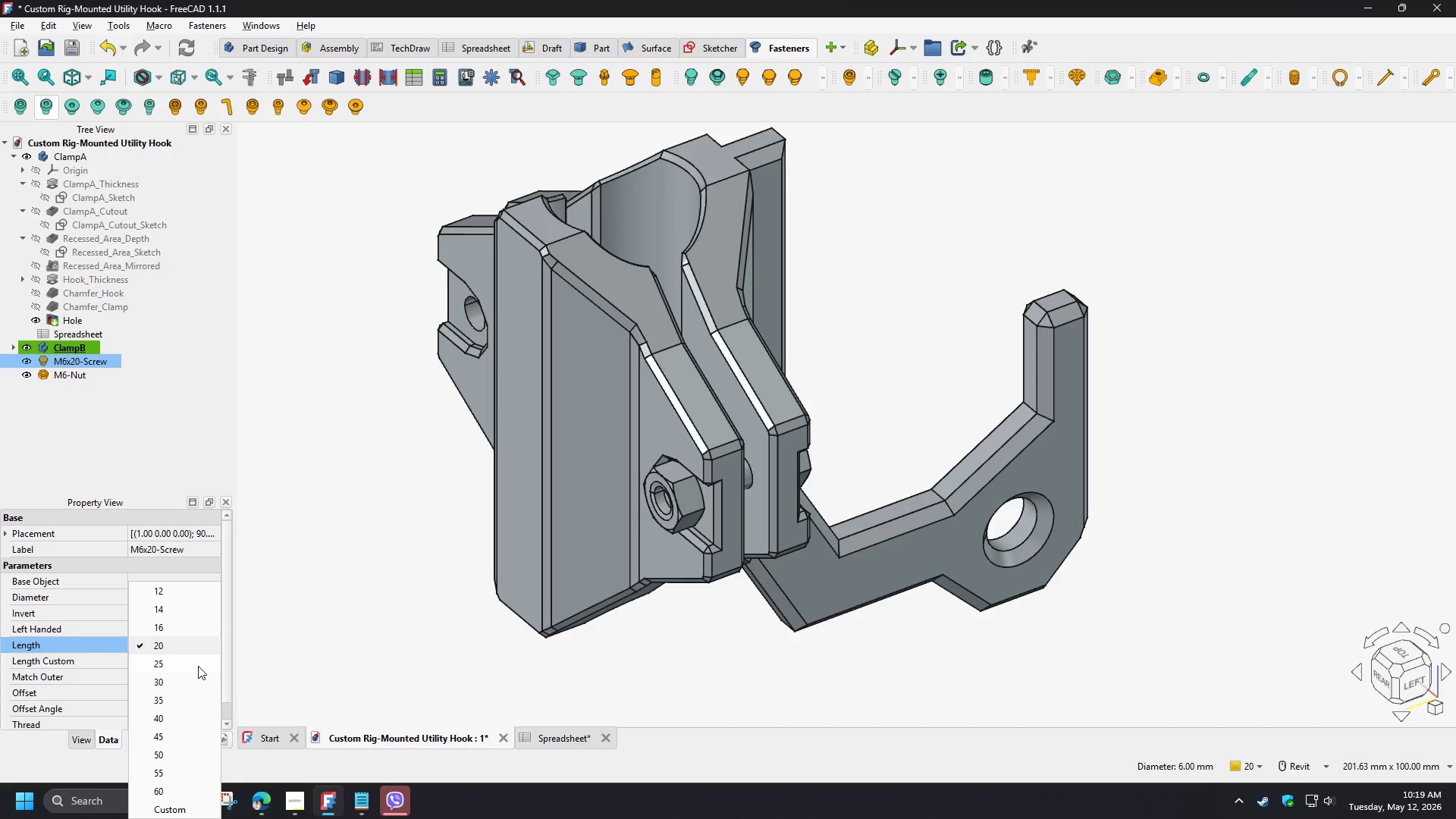 
left_click([198, 666])
 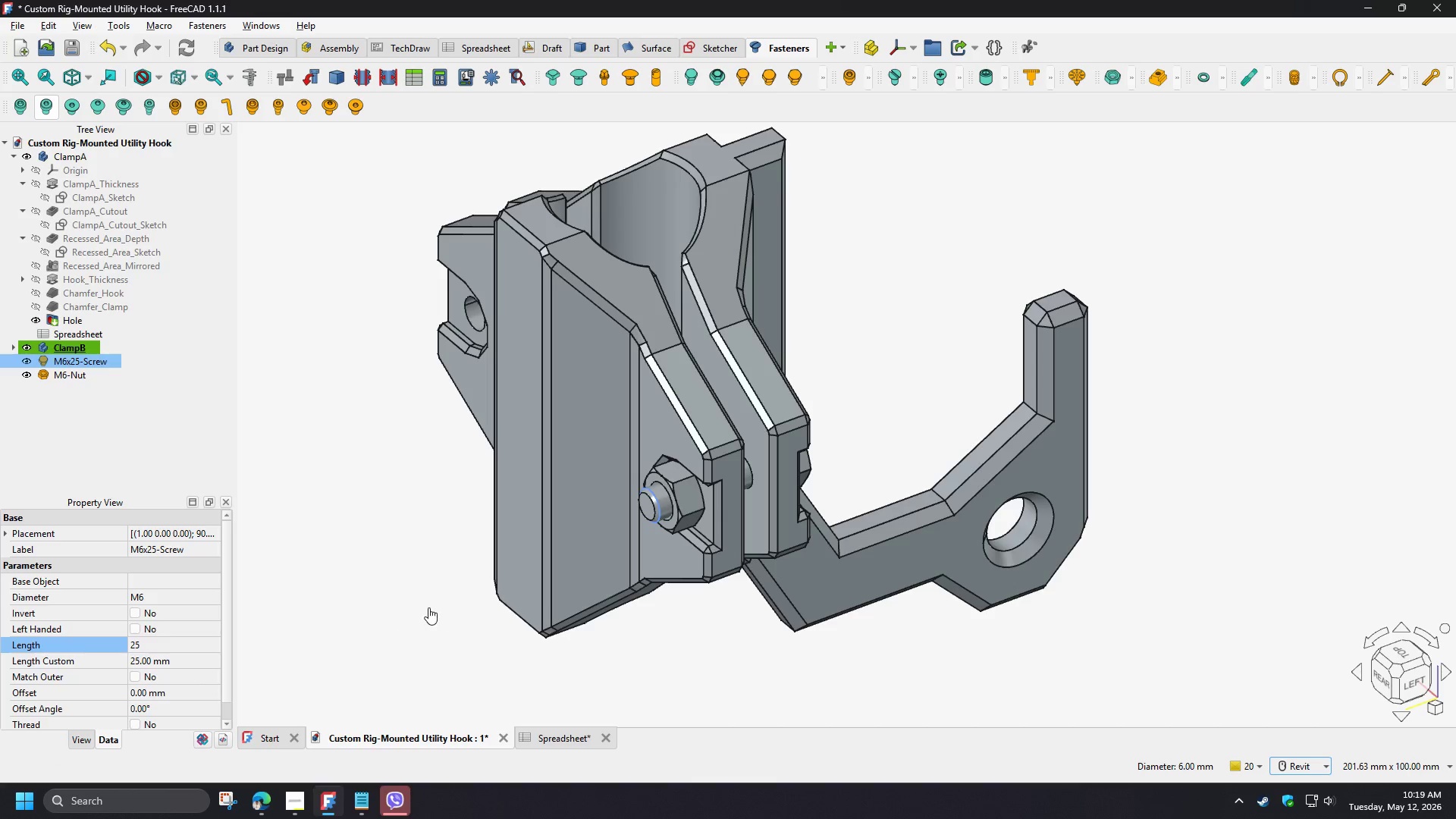 
left_click([428, 607])
 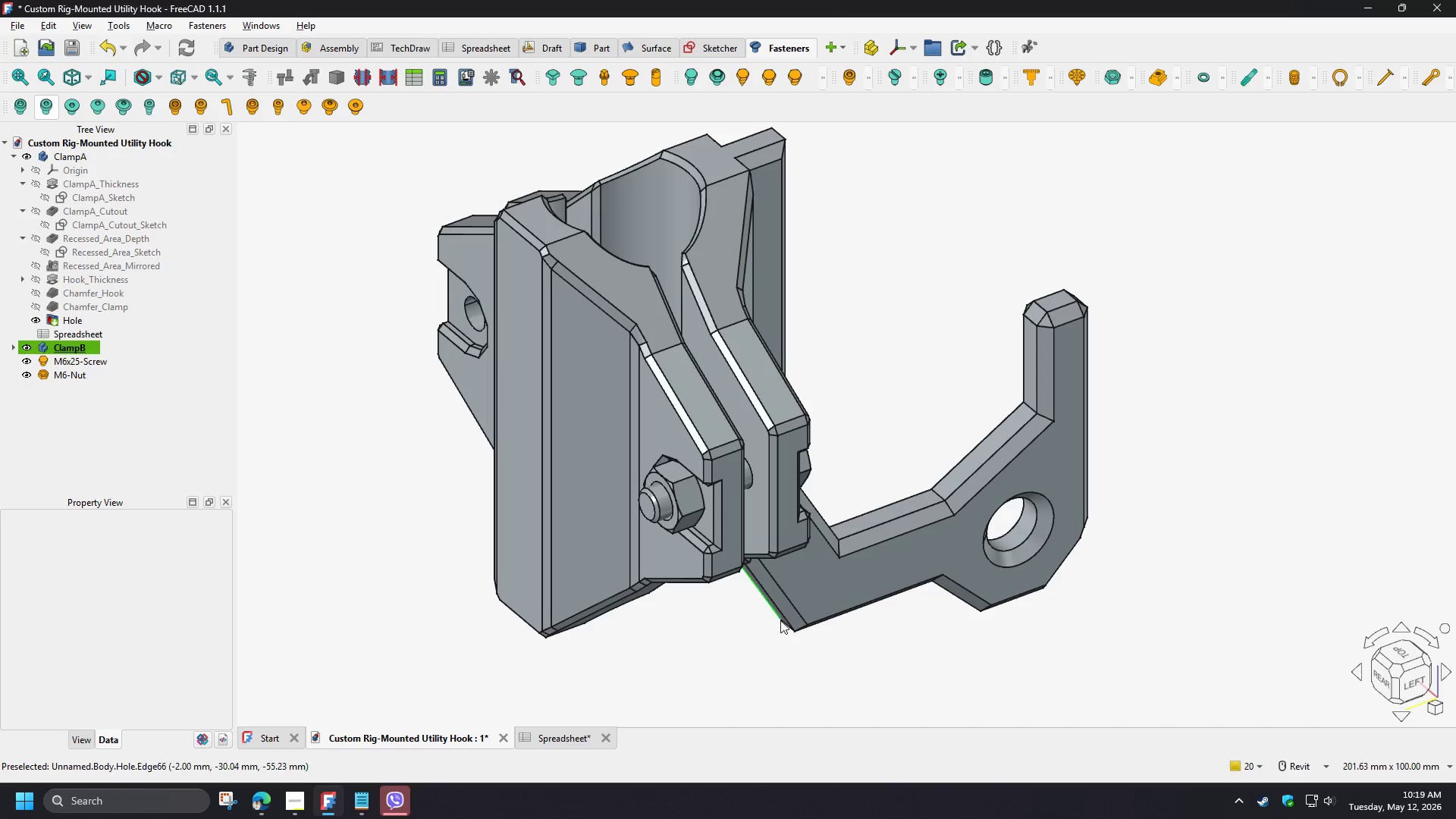 
hold_key(key=ShiftLeft, duration=1.12)
 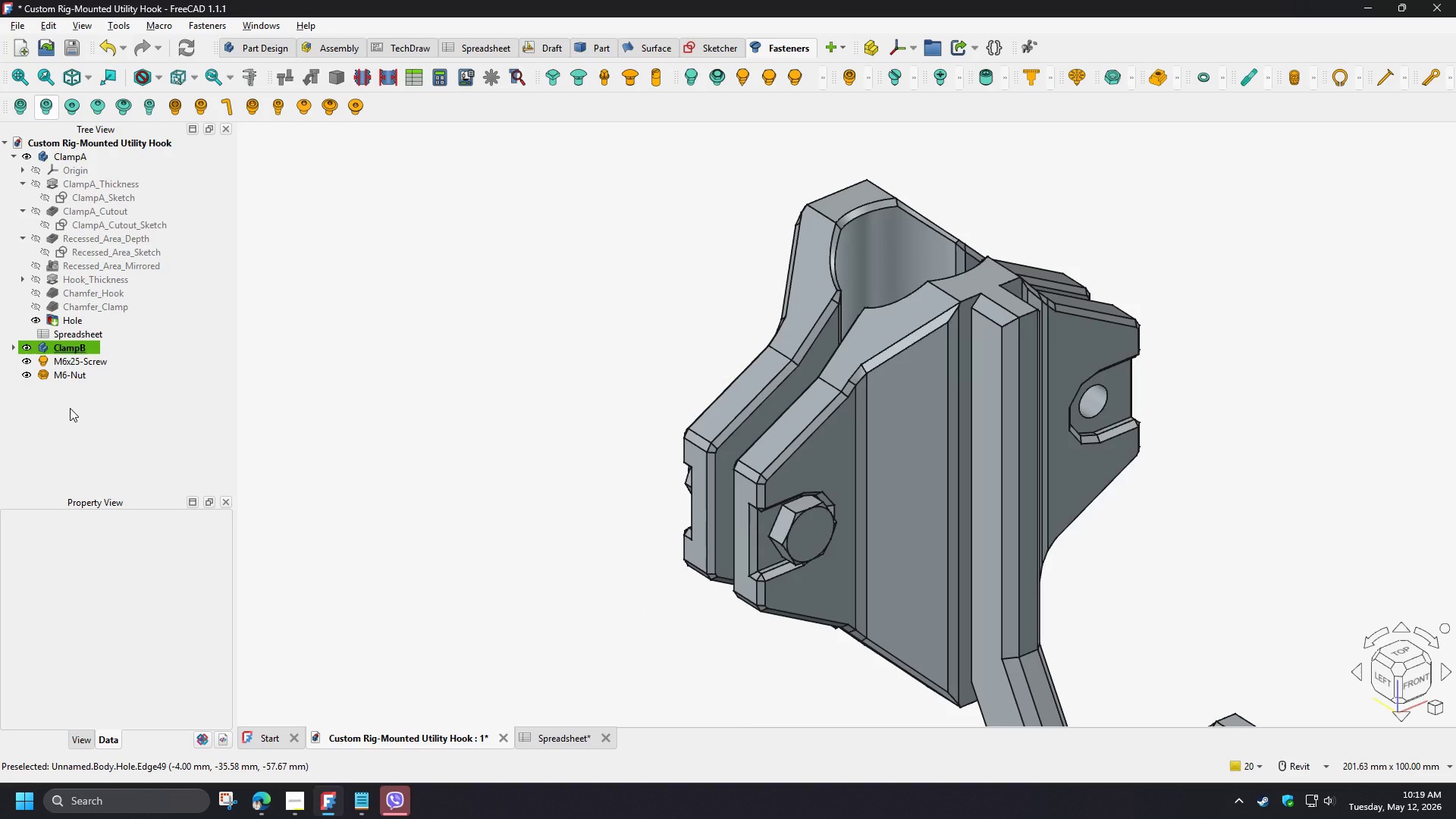 
wait(9.52)
 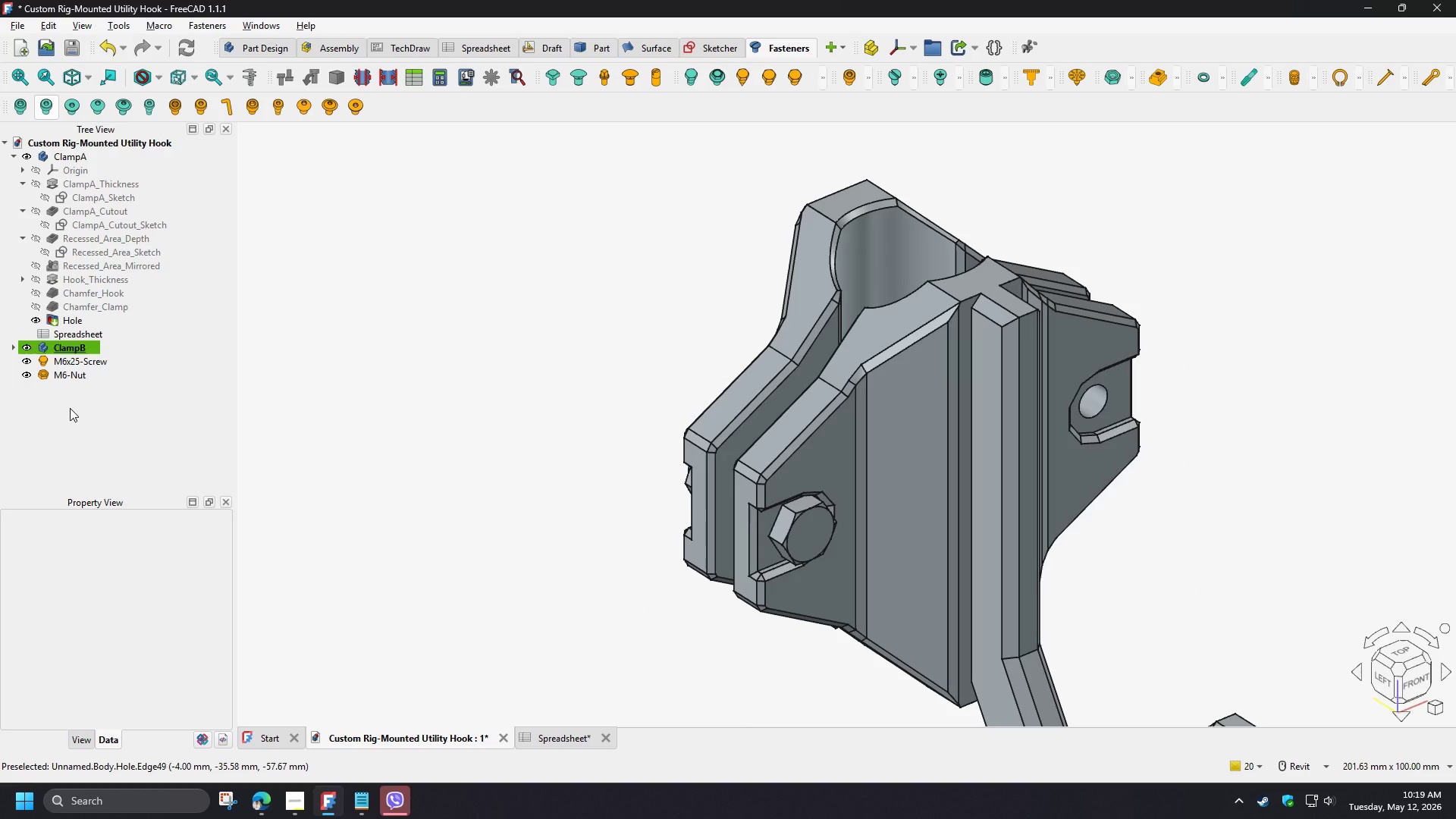 
left_click([75, 397])
 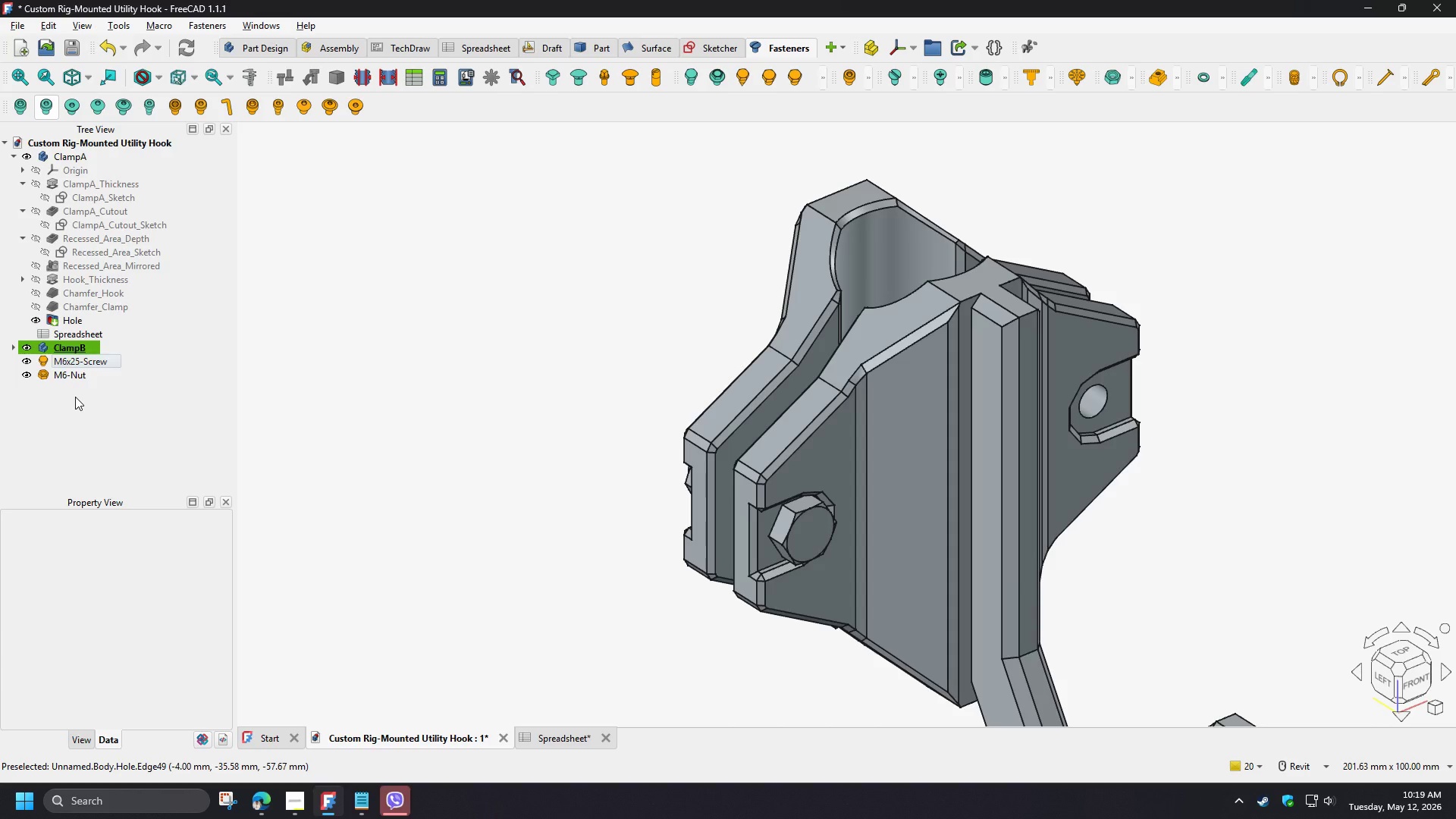 
left_click([75, 397])
 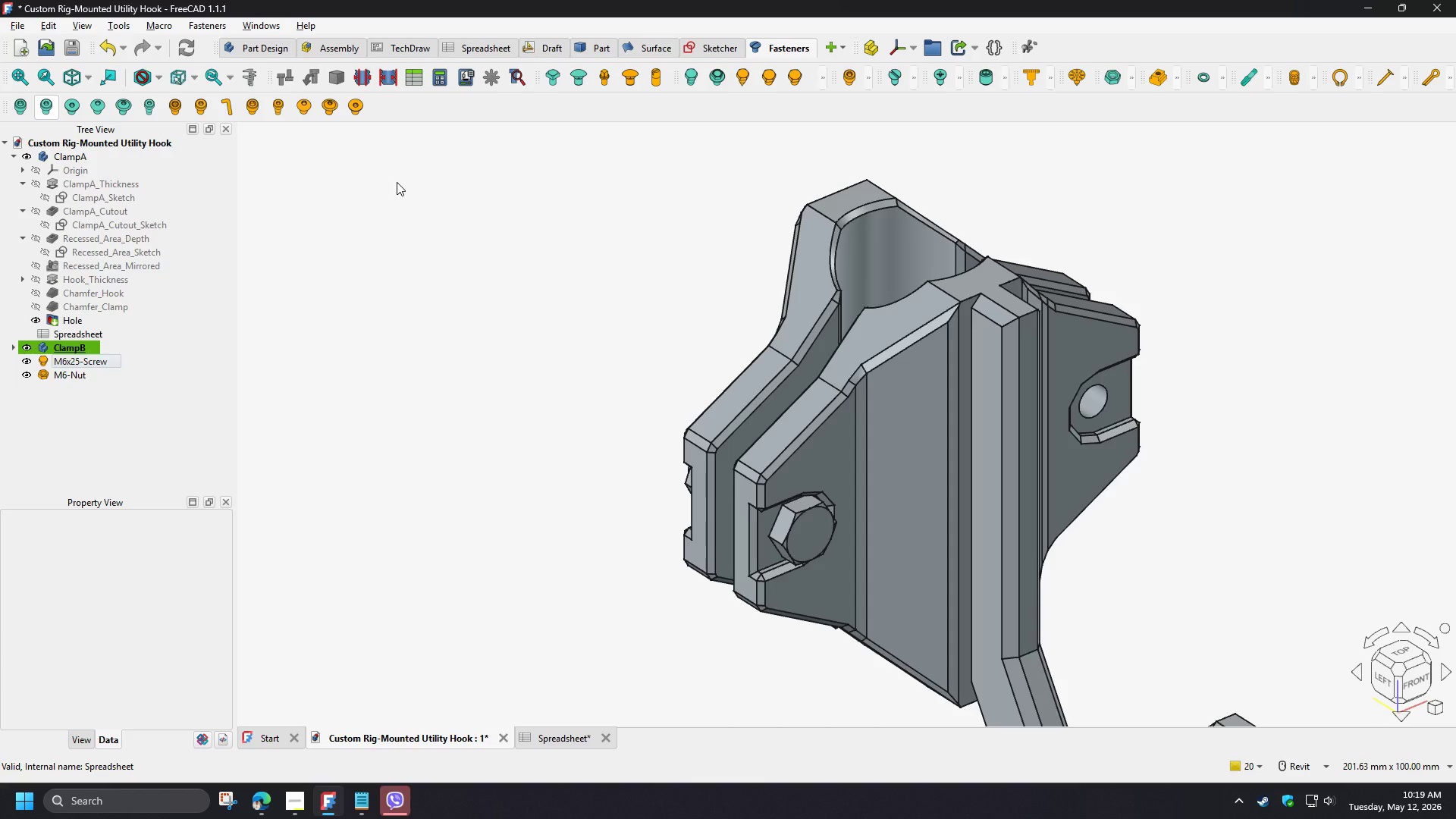 
wait(5.53)
 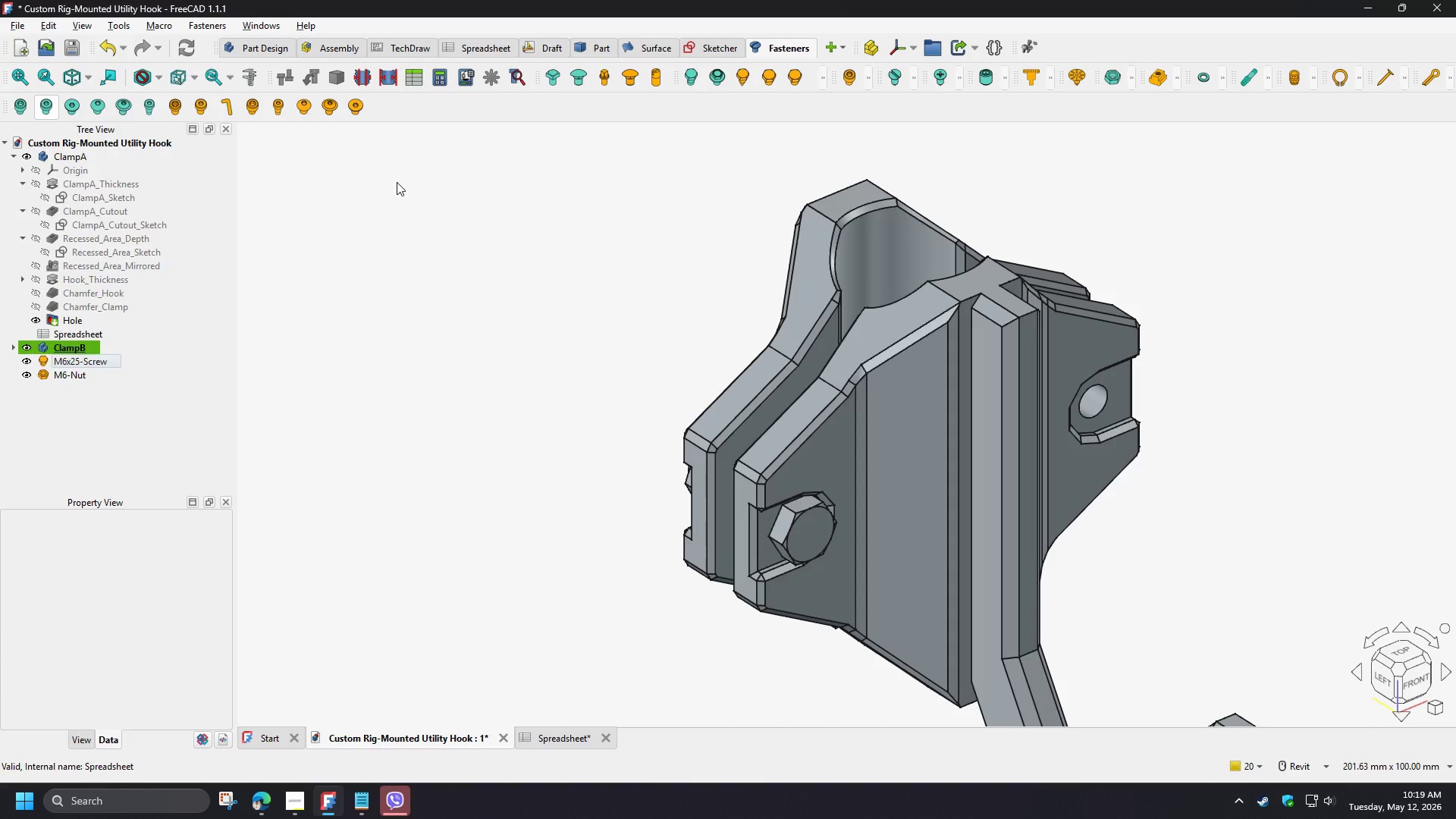 
left_click([82, 397])
 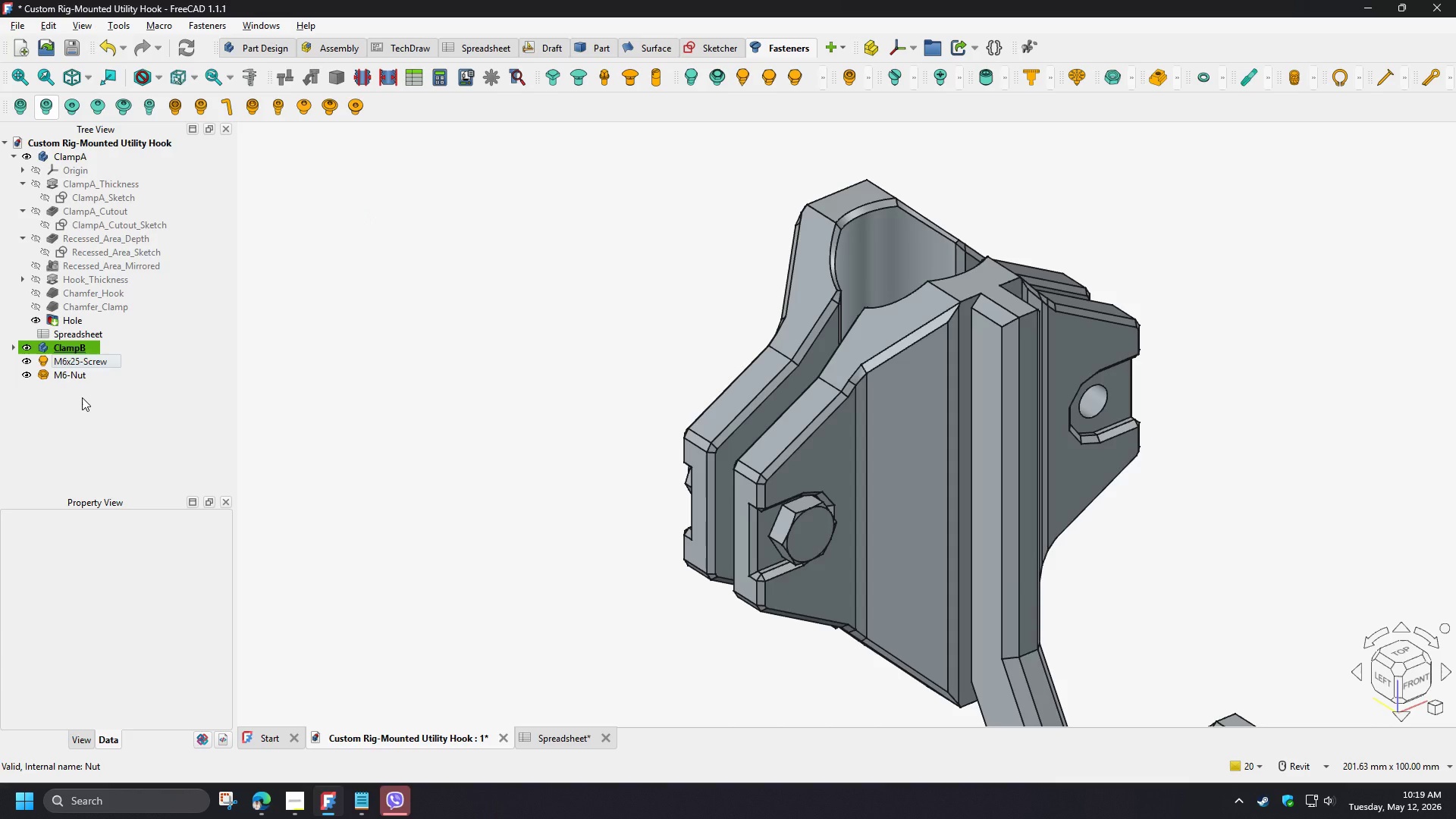 
left_click([82, 397])
 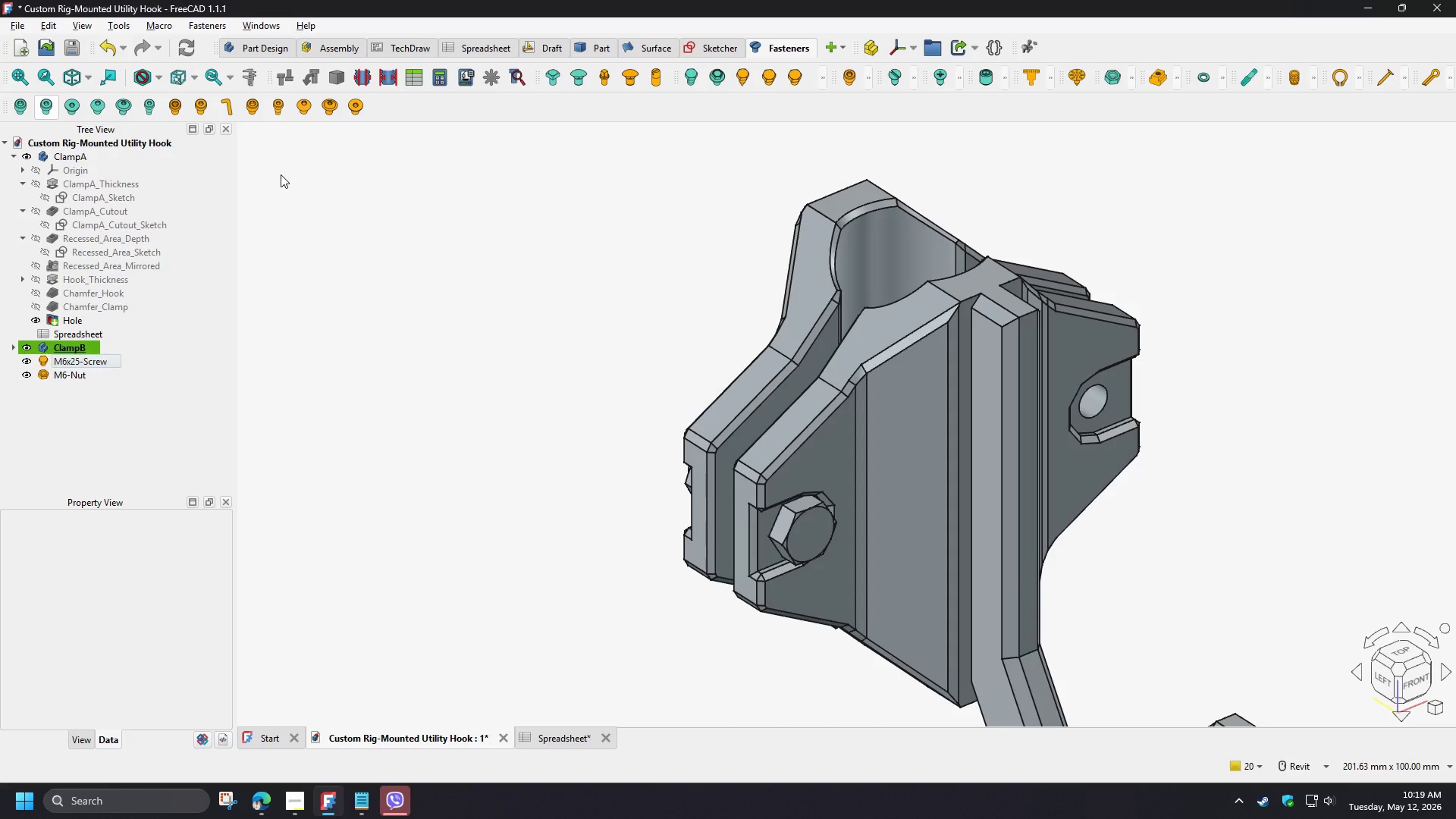 
wait(13.28)
 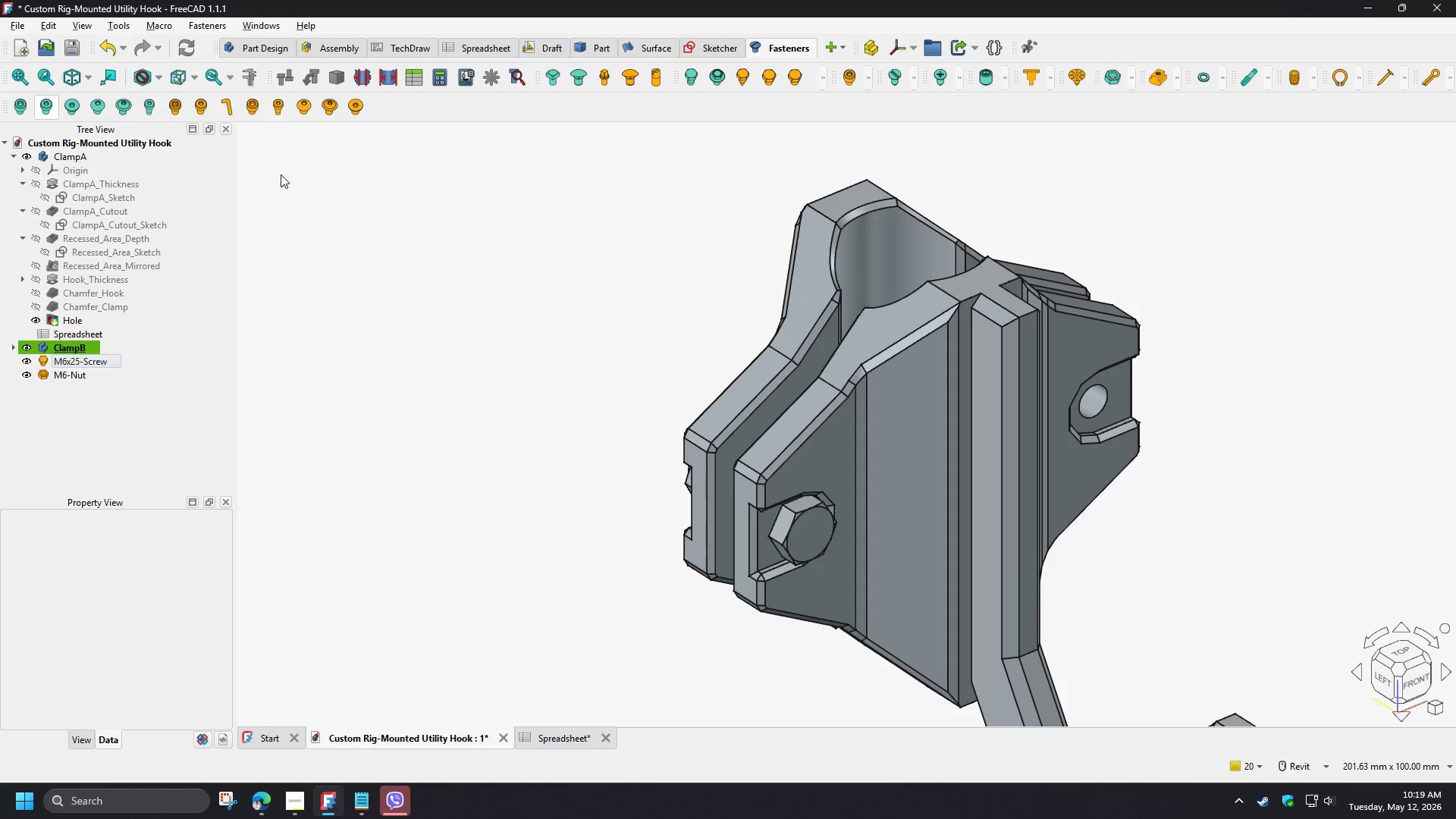 
left_click([141, 408])
 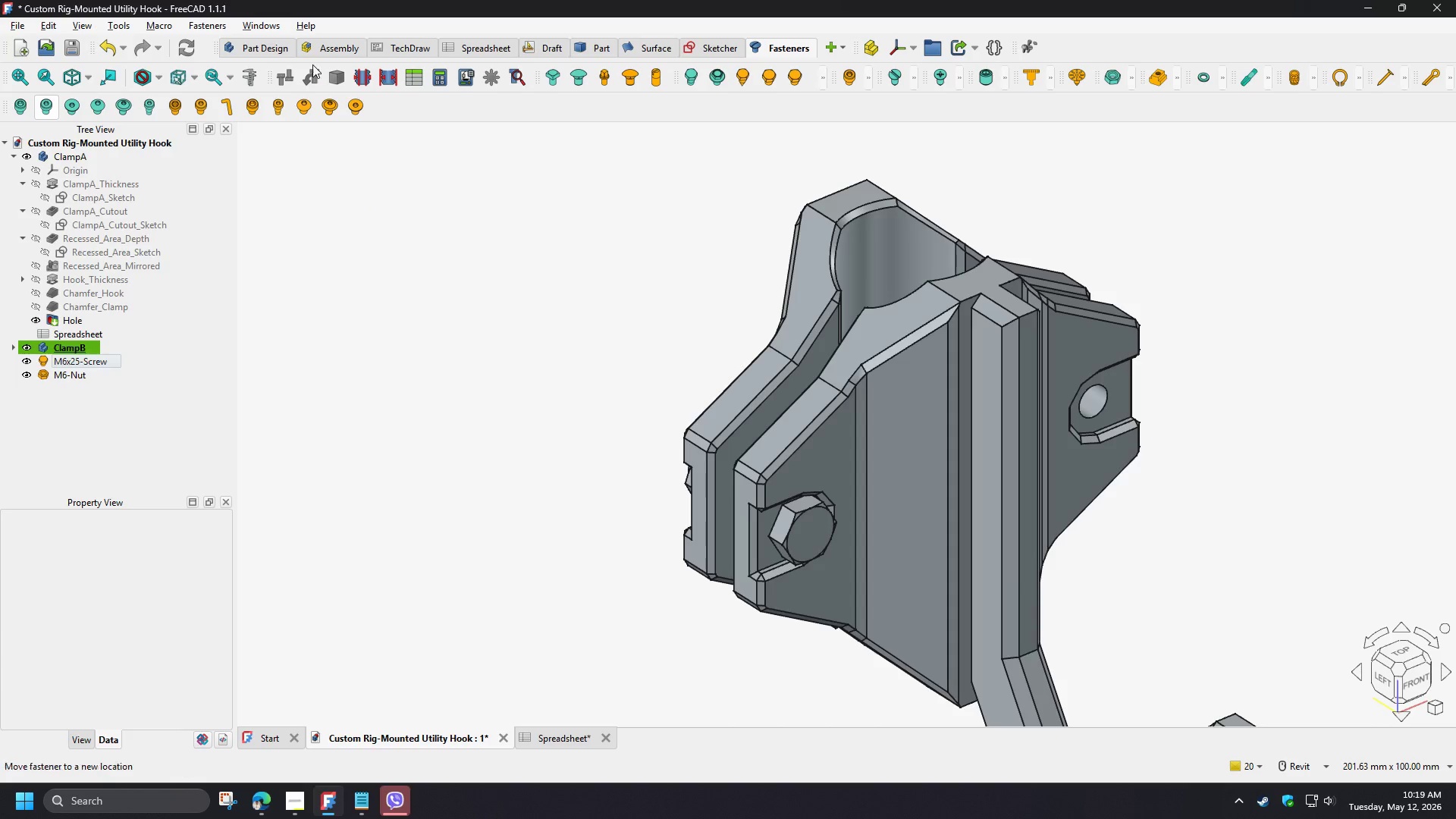 
left_click([268, 46])
 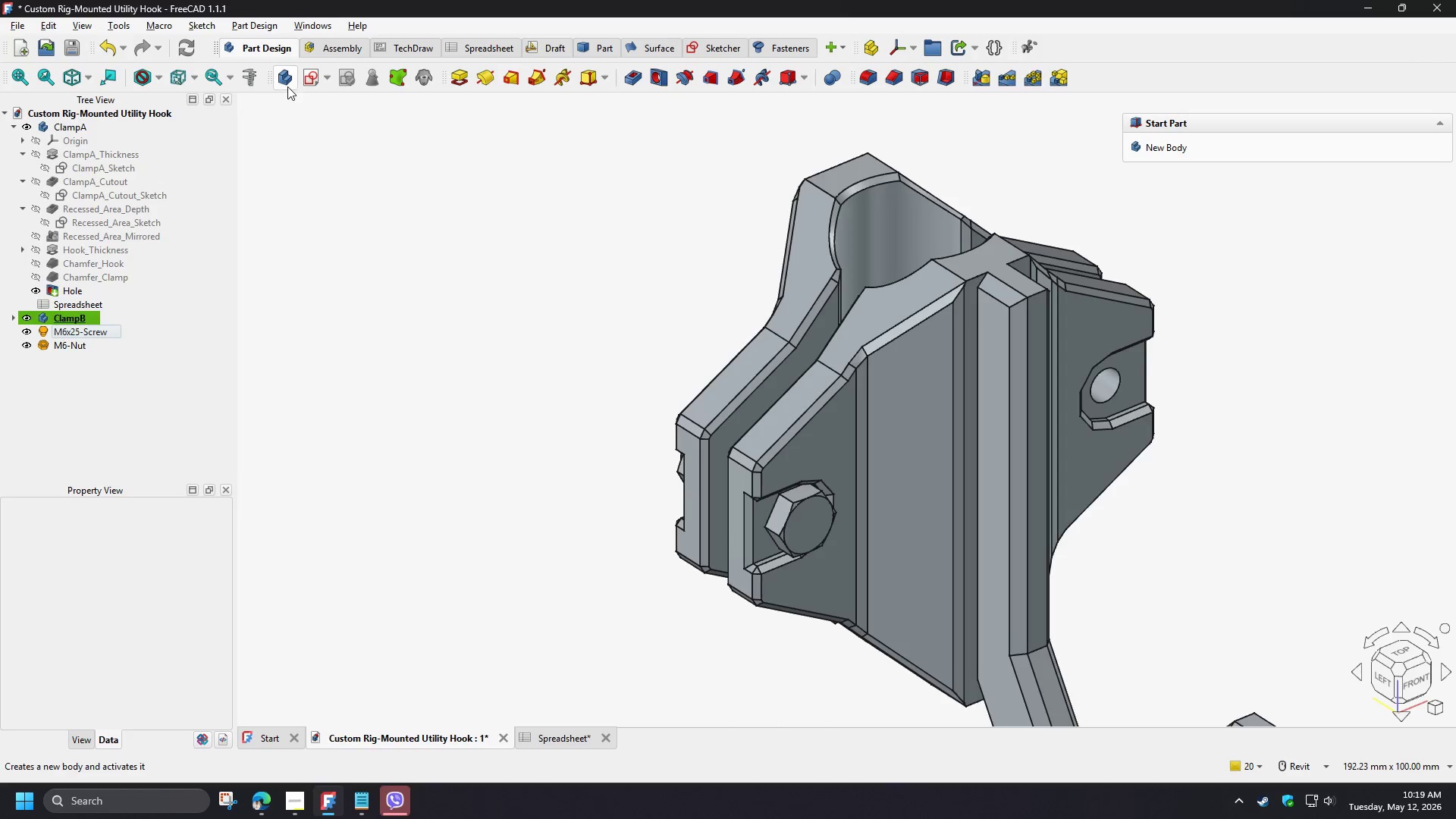 
left_click([284, 83])
 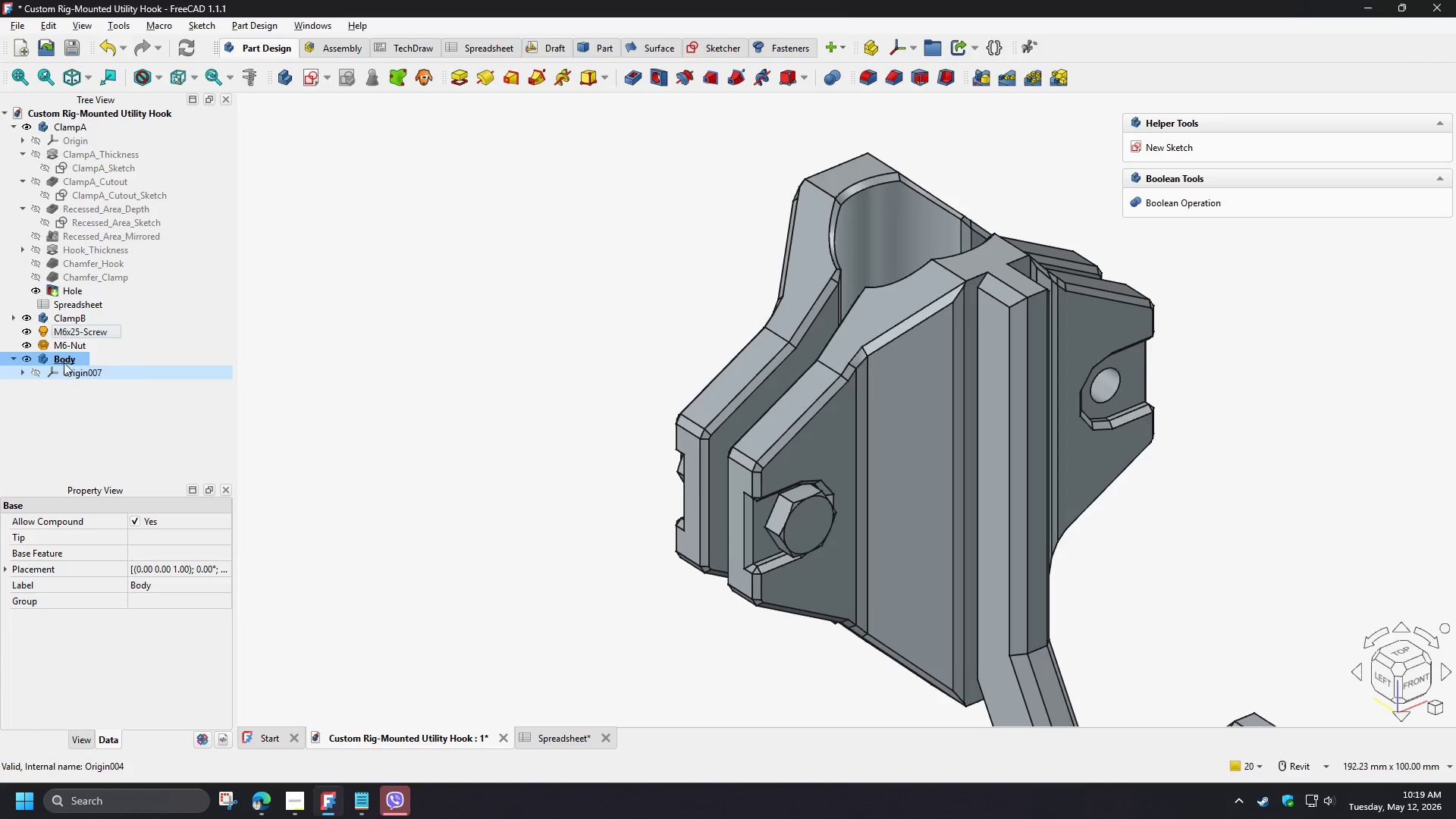 
left_click([61, 360])
 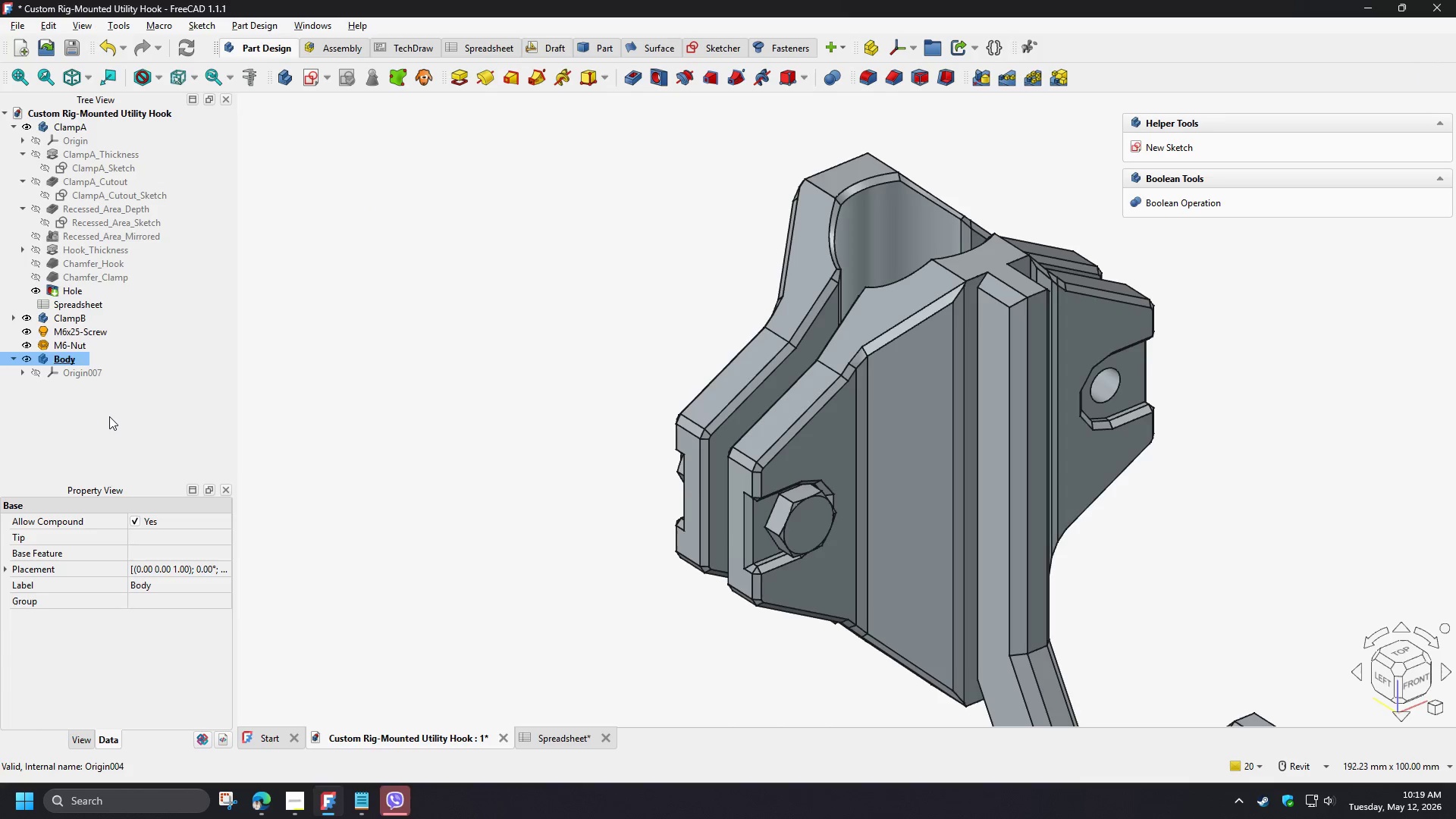 
type([F2]Bolts)
 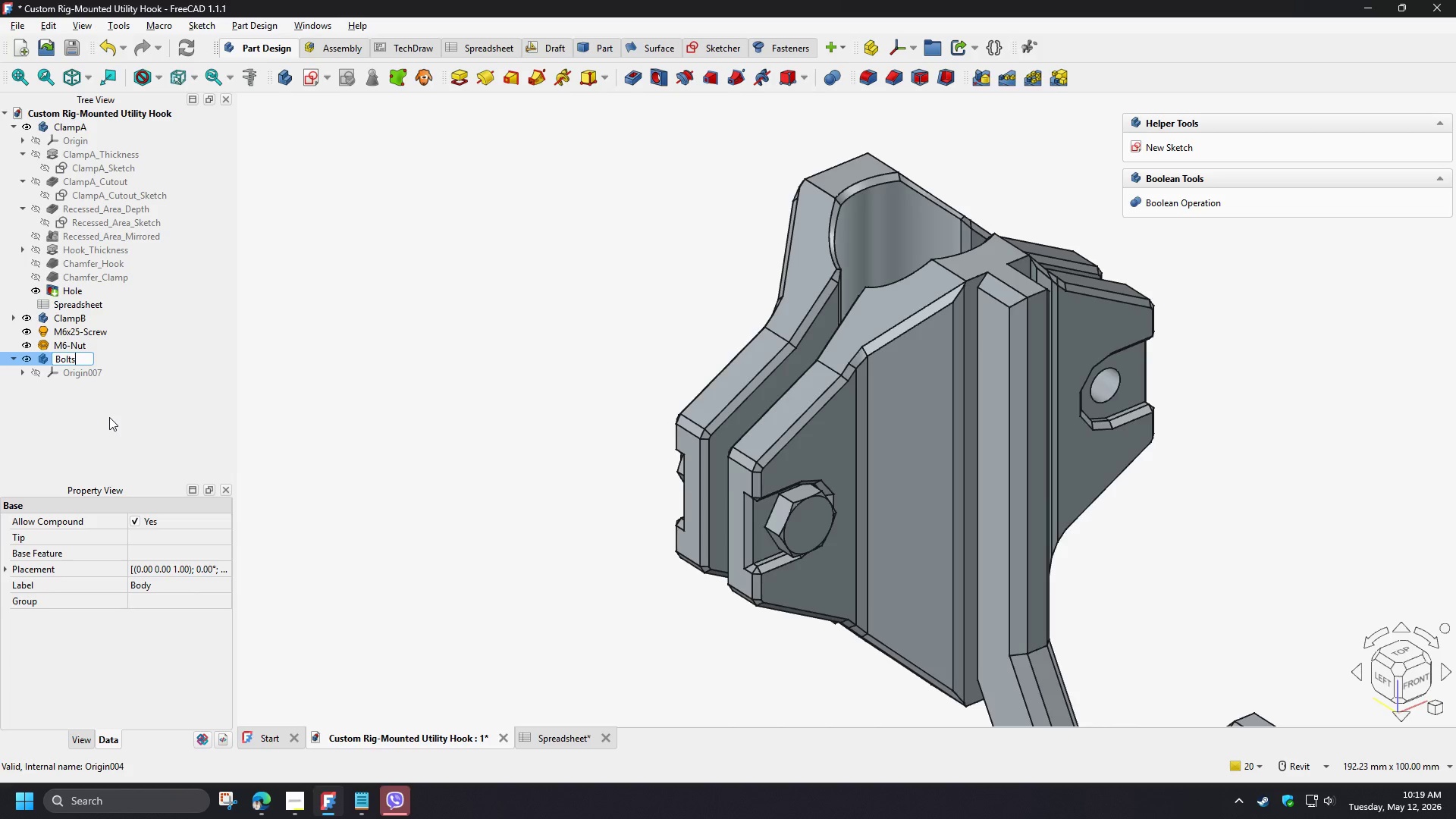 
hold_key(key=ShiftLeft, duration=1.02)
 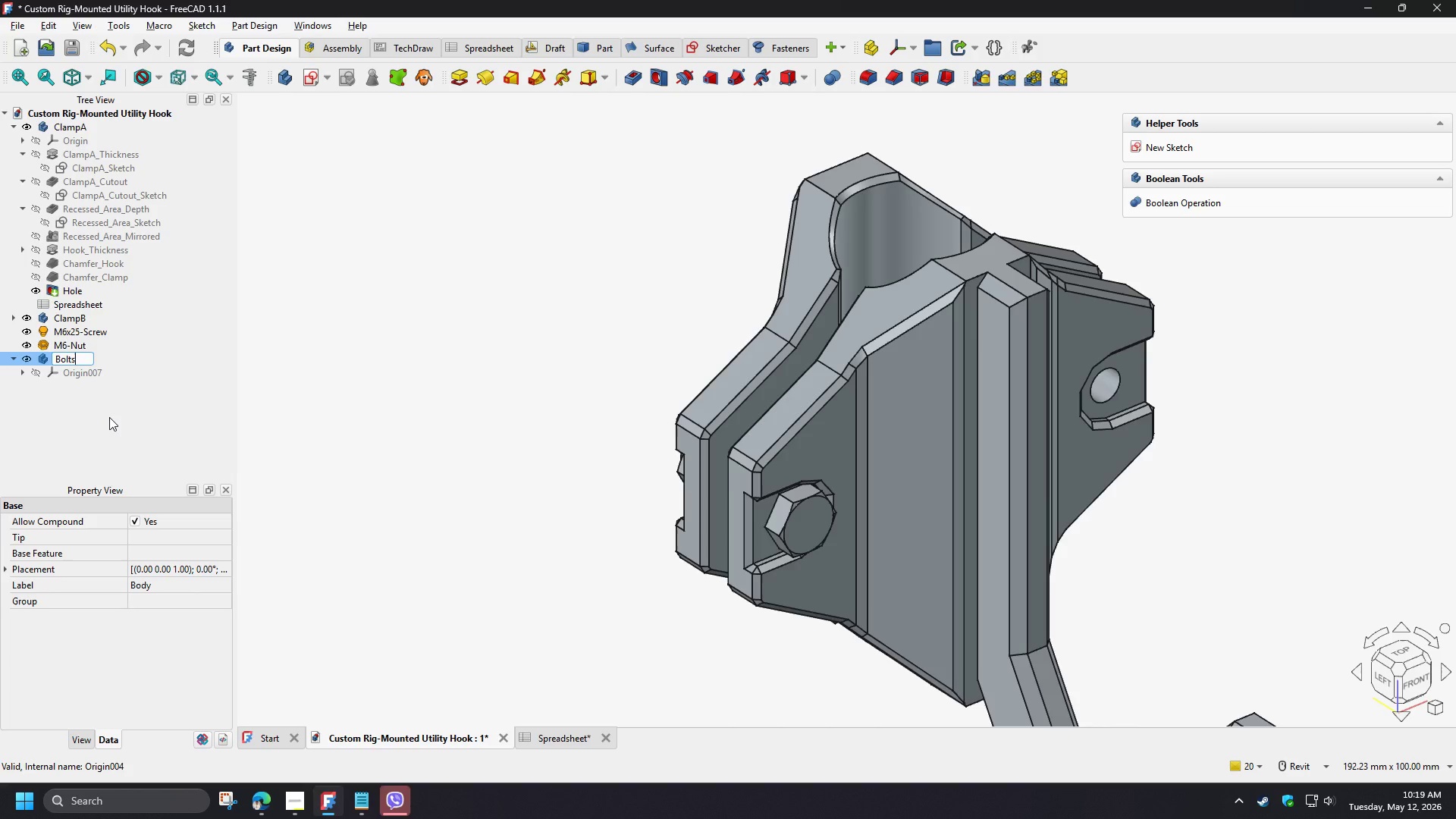 
type( and Nuts)
key(NumpadEnter)
 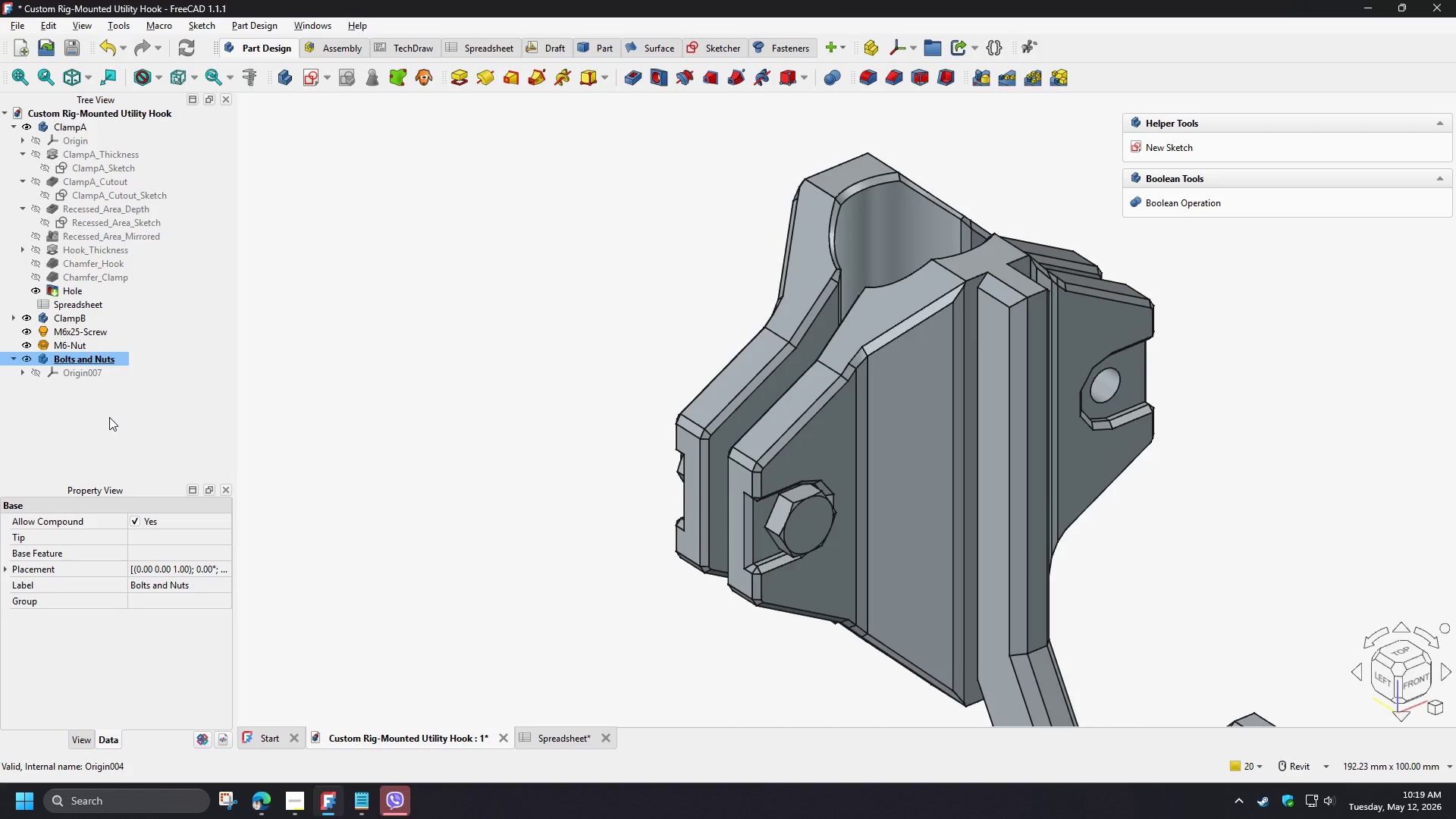 
left_click([64, 334])
 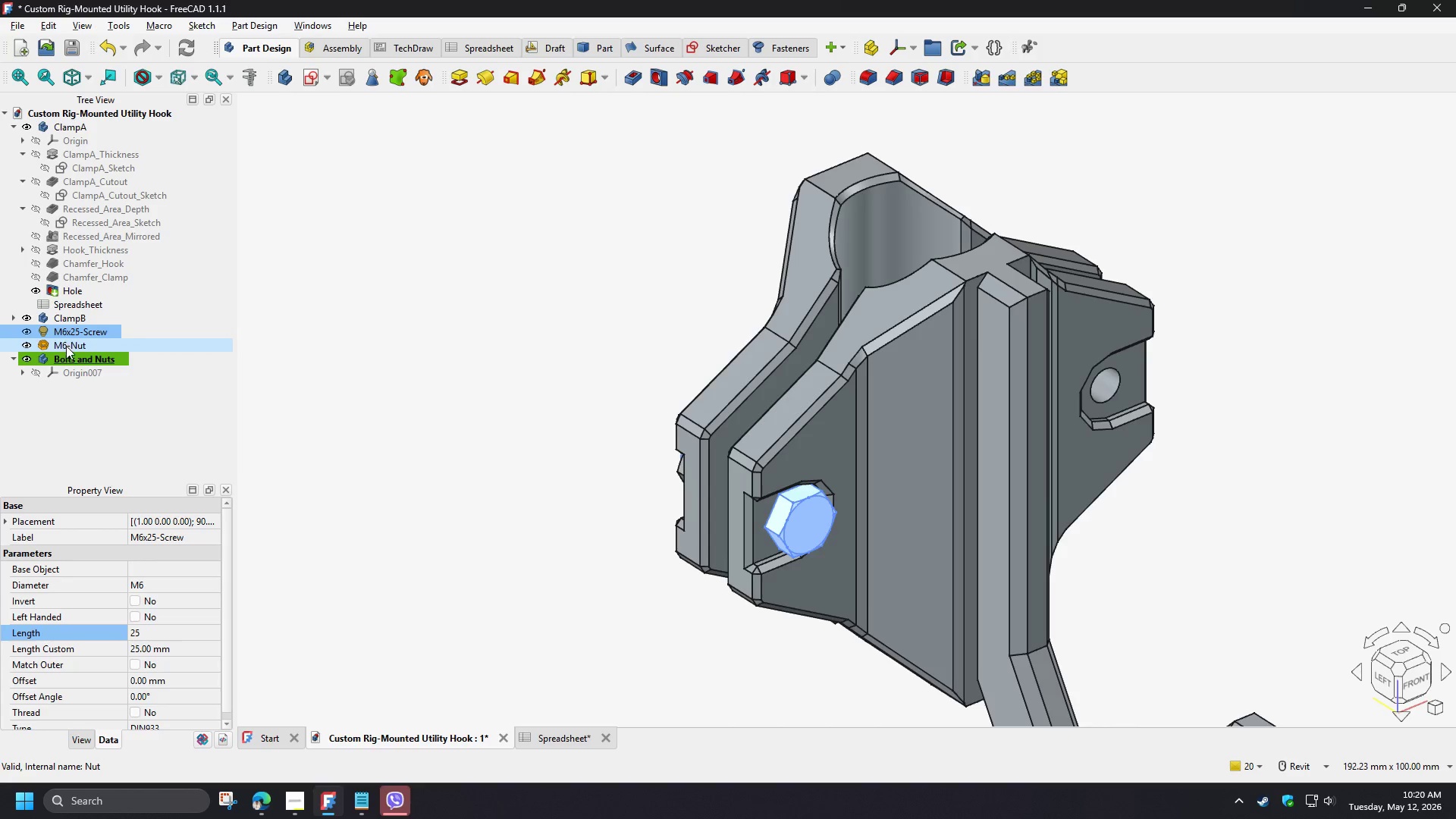 
hold_key(key=ControlLeft, duration=0.47)
left_click([66, 346])
 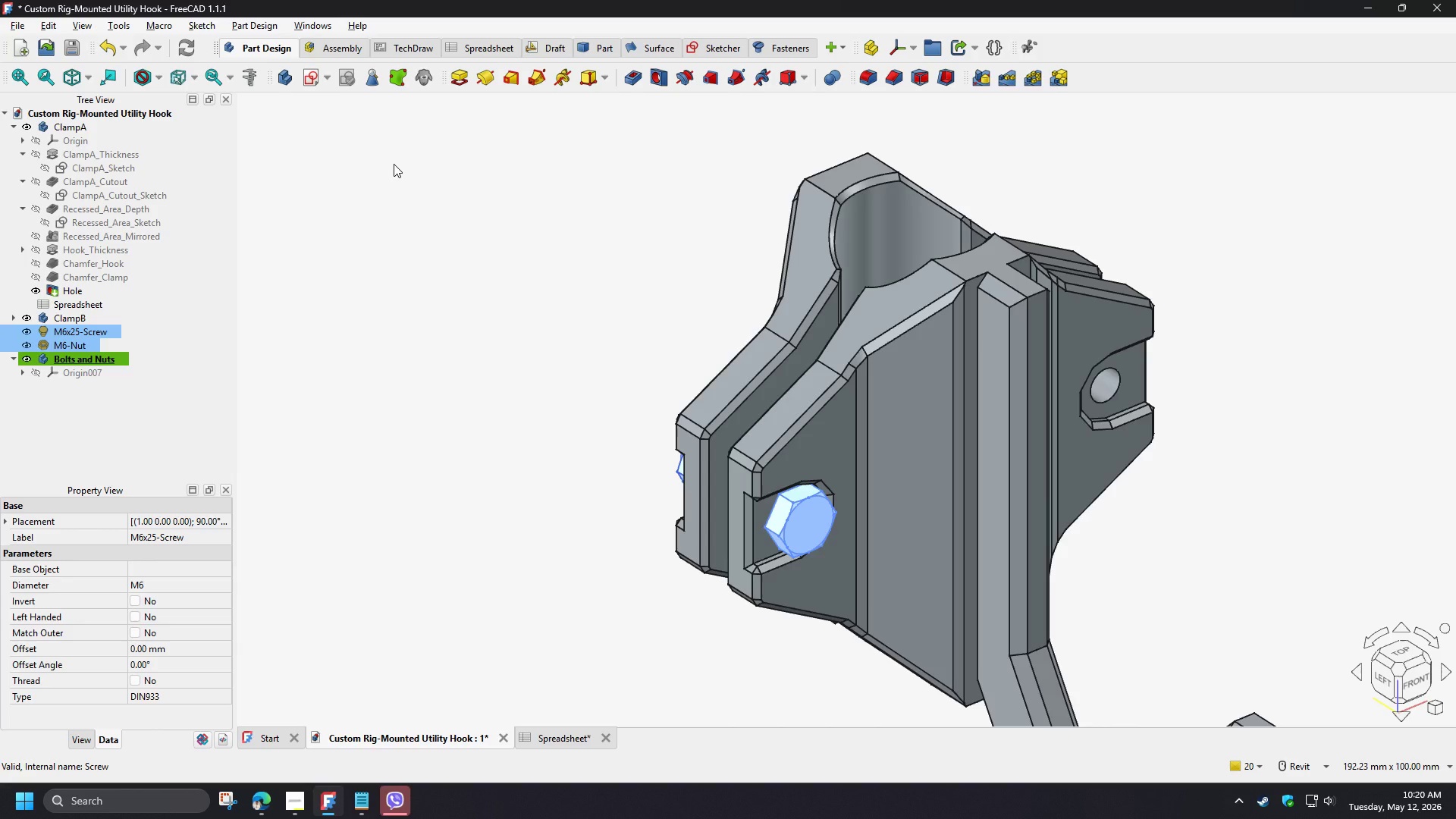 
wait(9.56)
 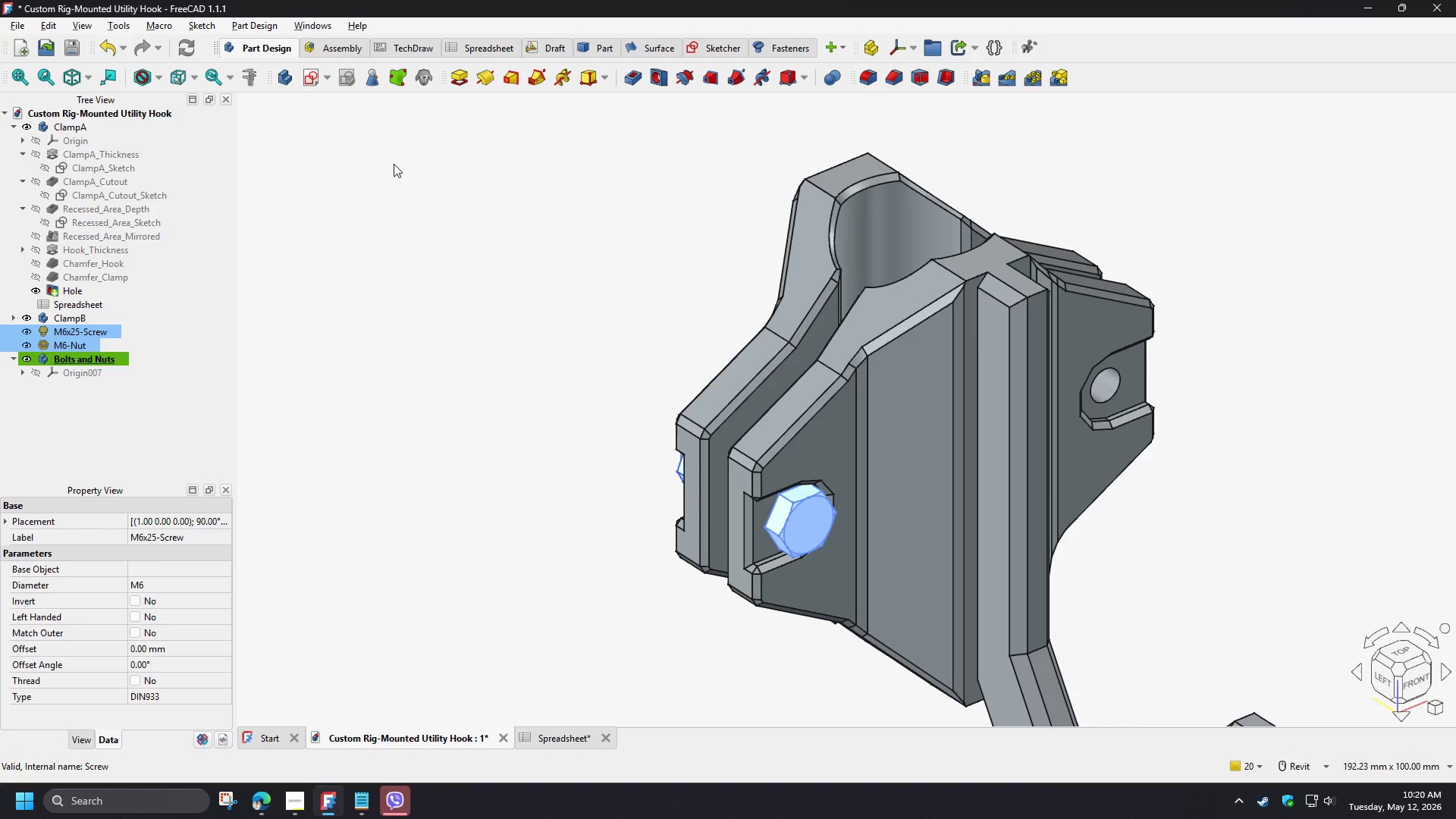 
left_click_drag(start_coordinate=[81, 339], to_coordinate=[84, 360])
 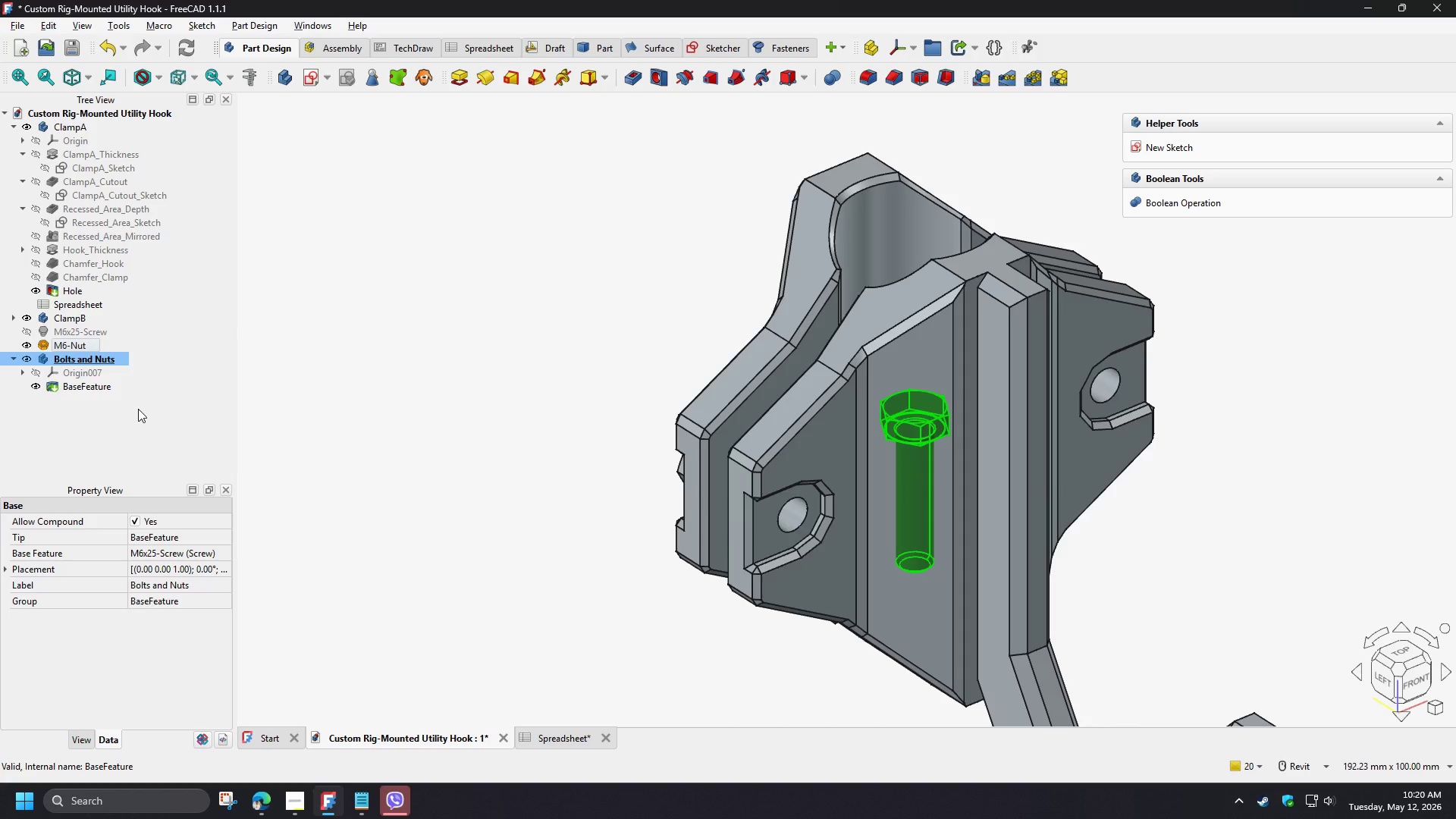 
left_click([138, 409])
 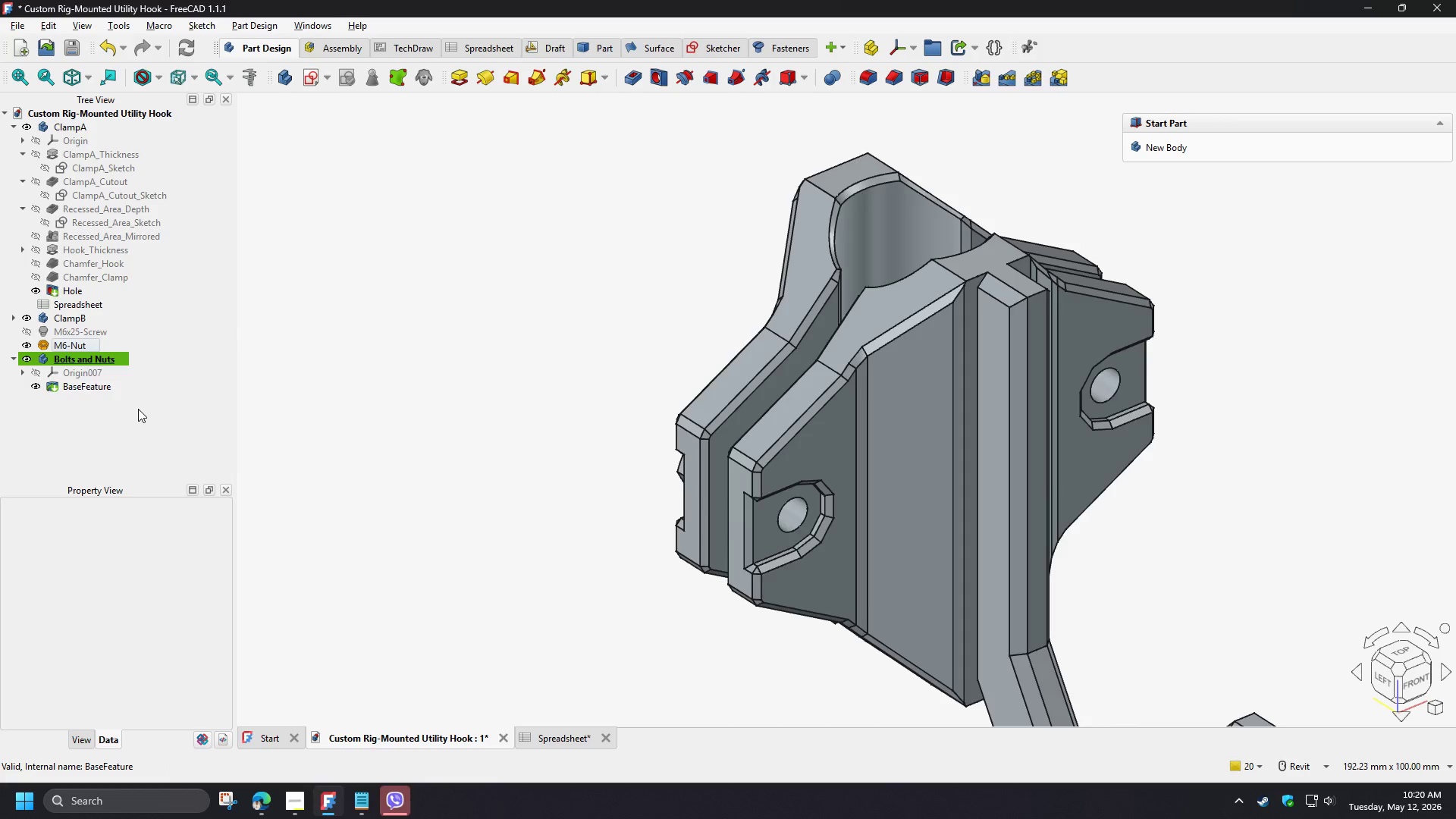 
key(Control+Z)
 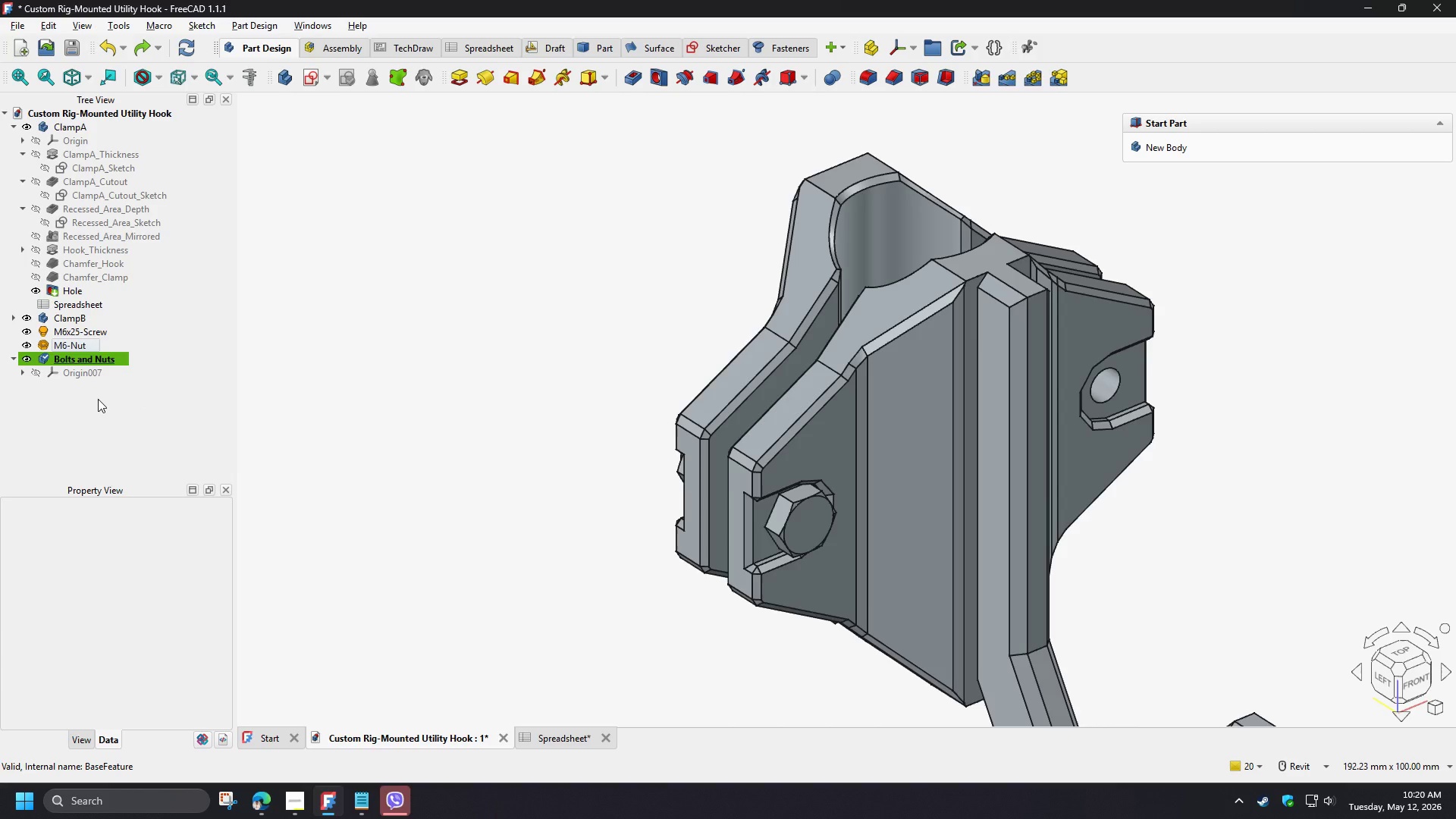 
left_click([98, 399])
 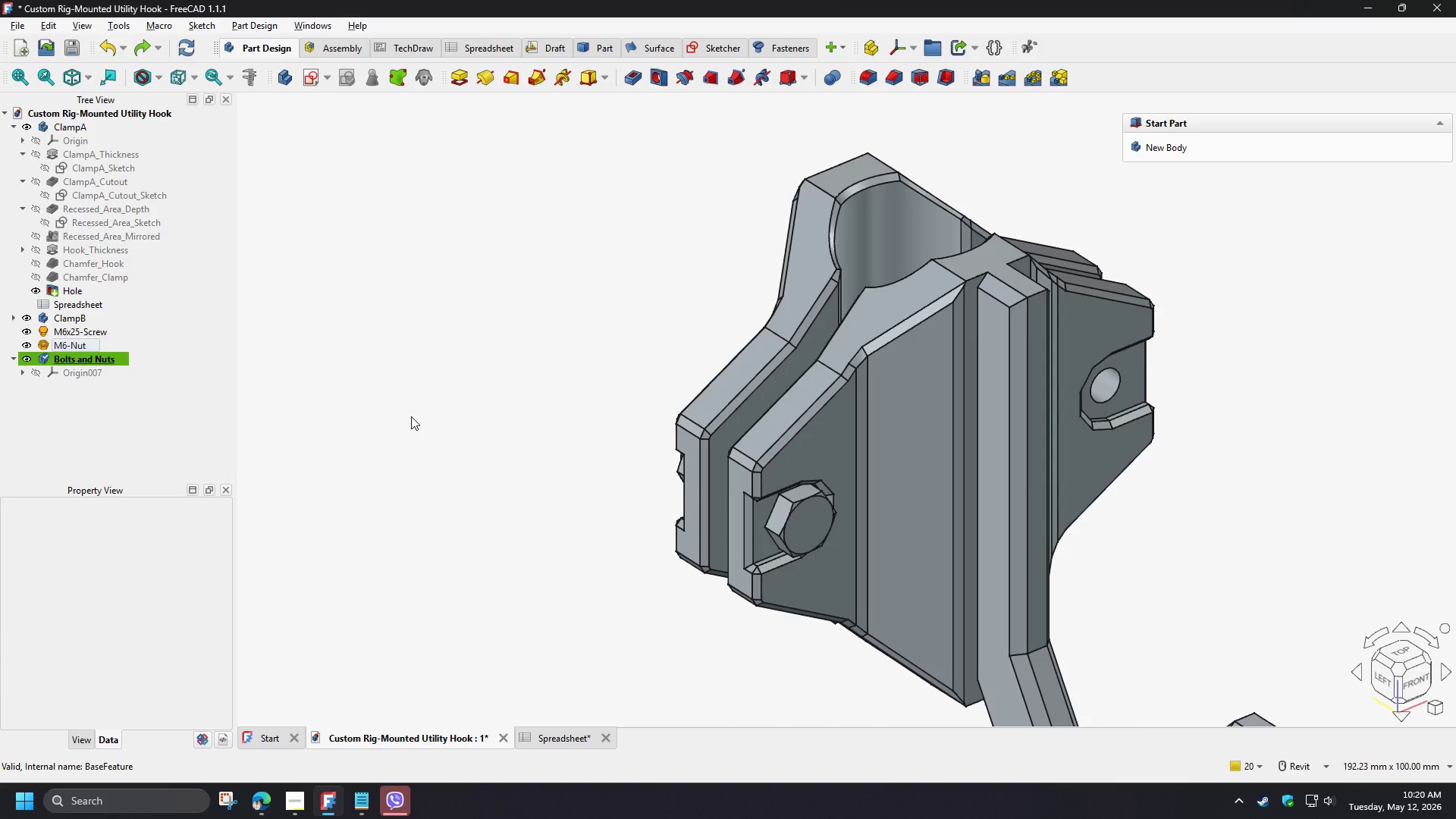 
hold_key(key=ShiftLeft, duration=0.88)
 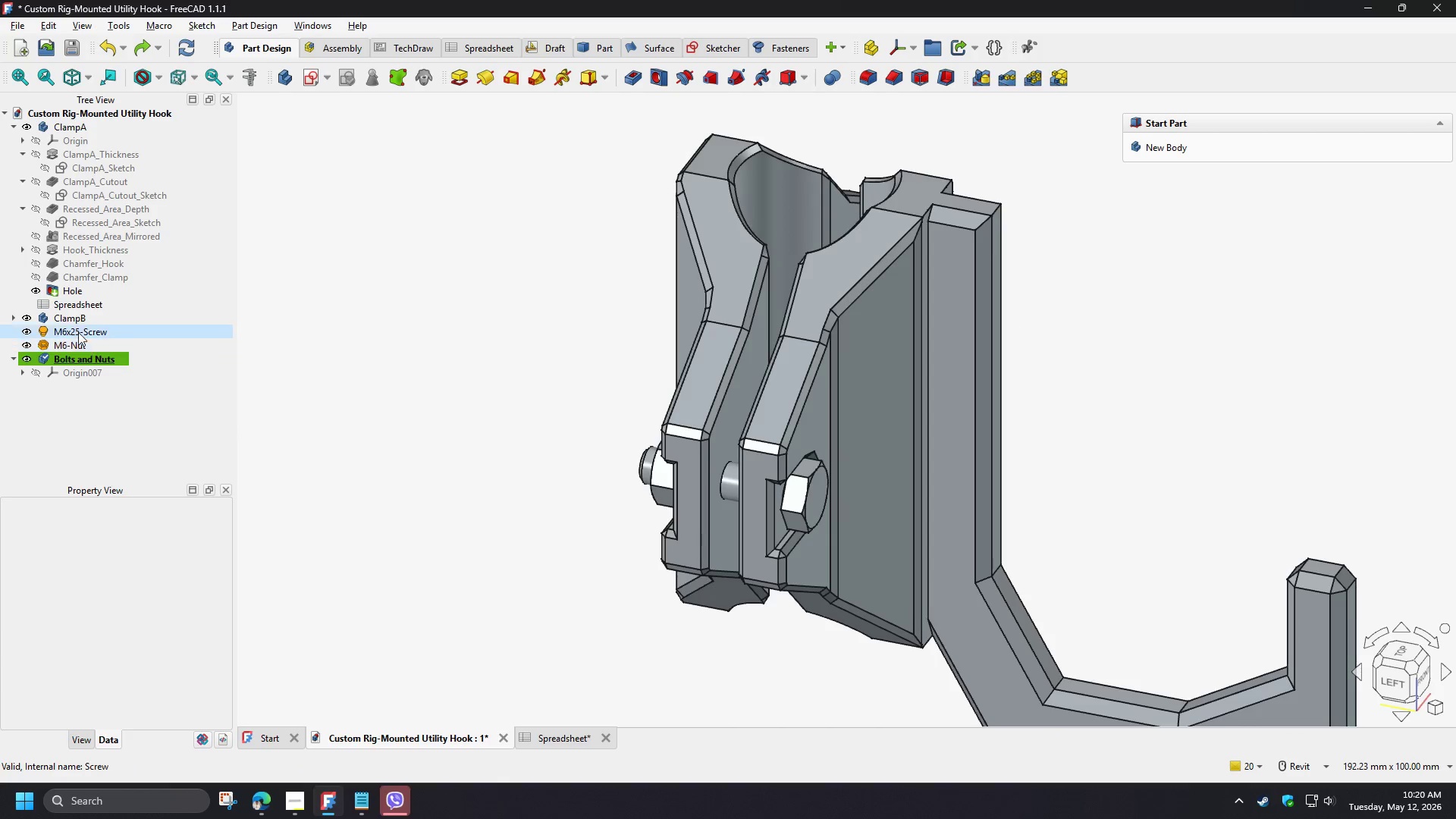 
left_click([75, 329])
 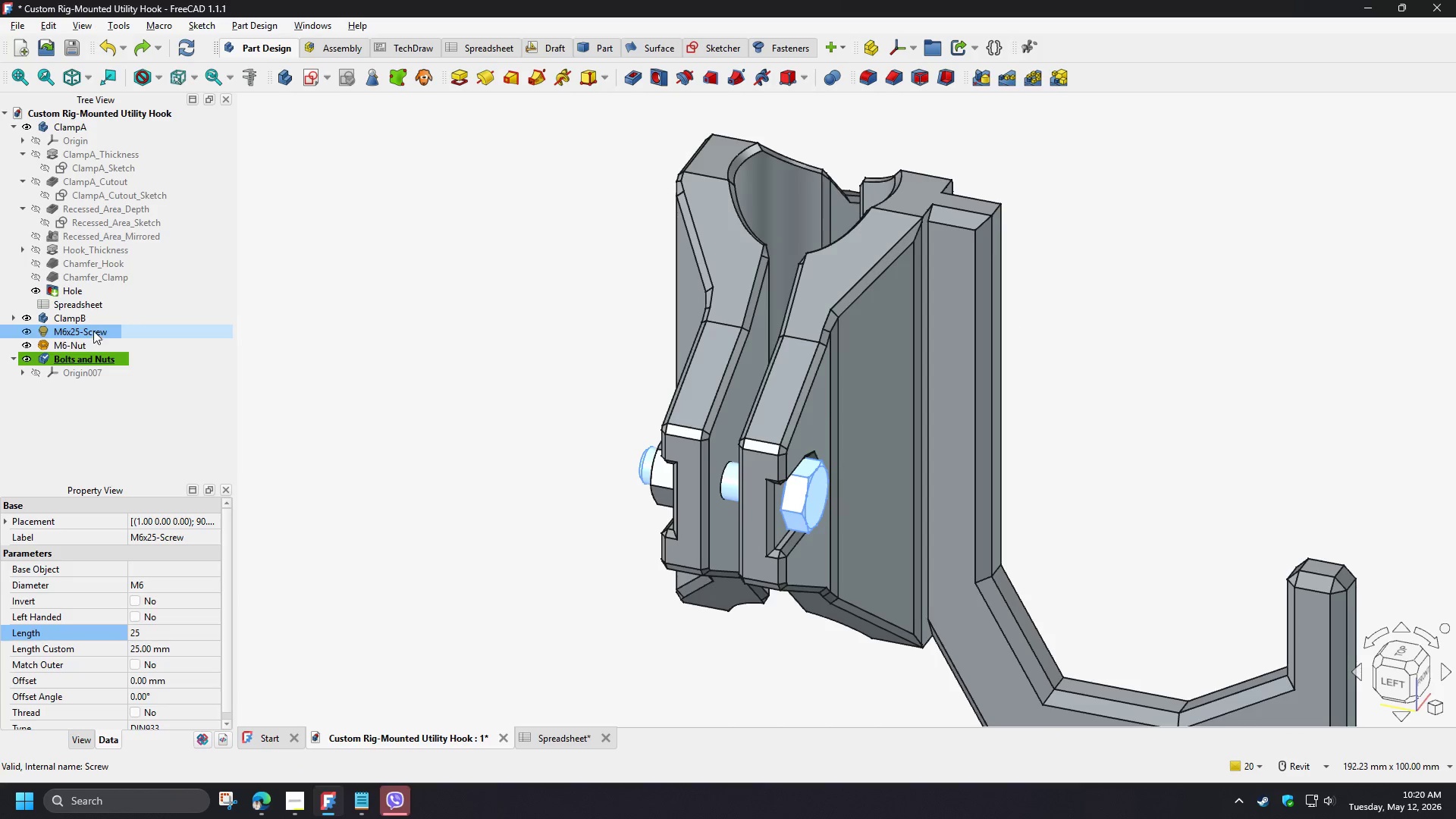 
left_click_drag(start_coordinate=[93, 331], to_coordinate=[103, 357])
 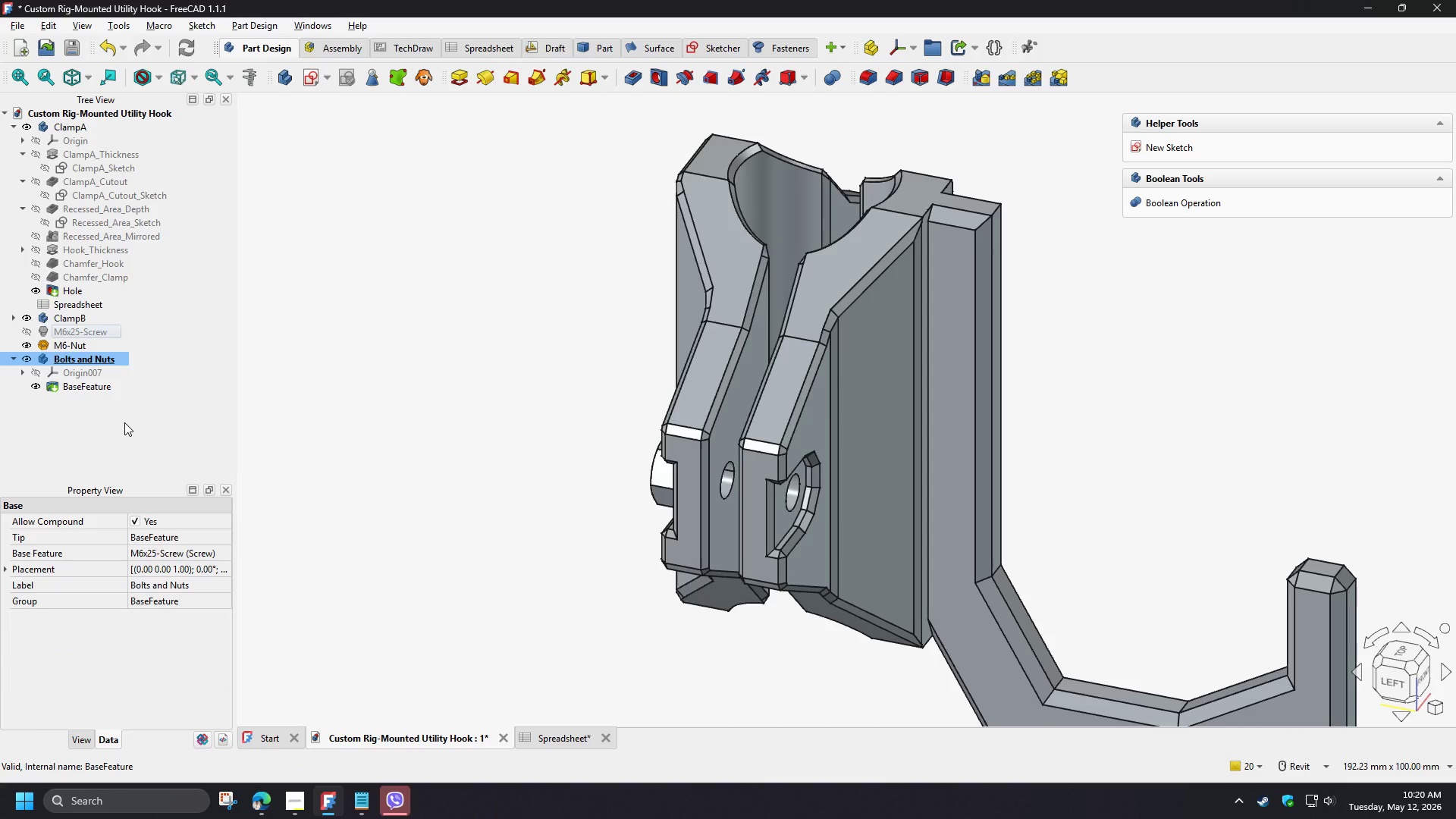 
left_click([124, 422])
 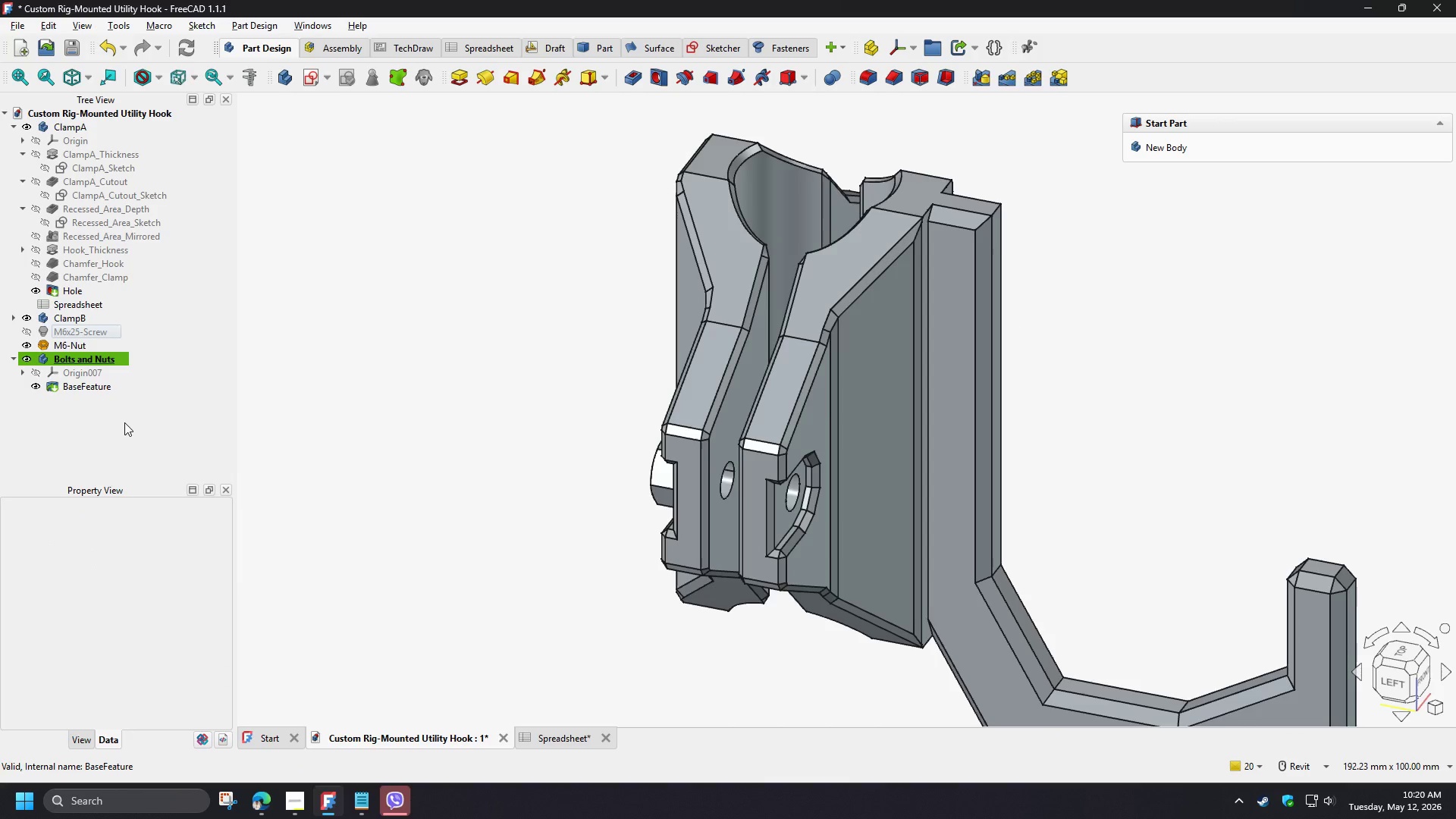 
key(Control+ControlLeft)
 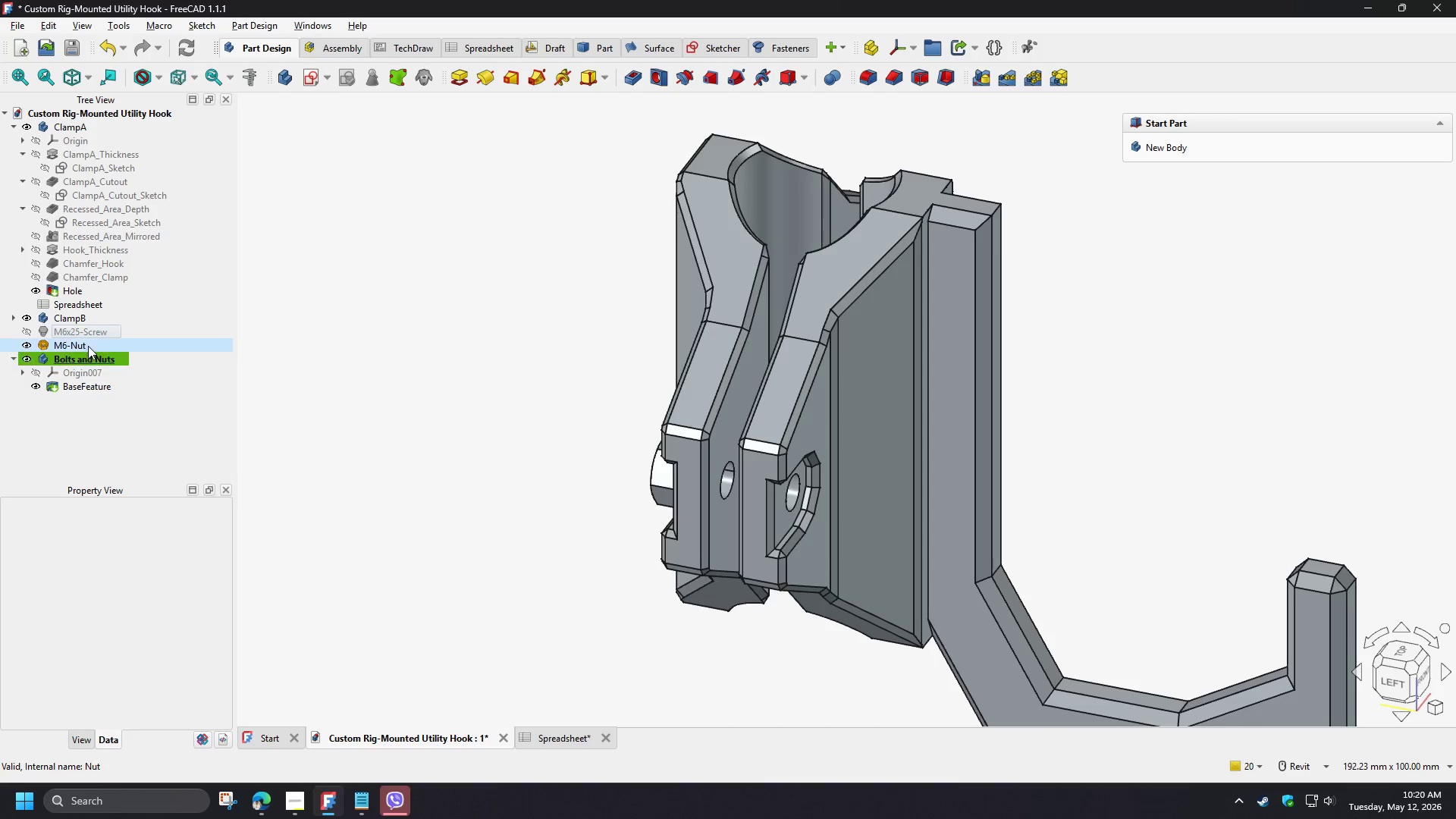 
left_click([84, 344])
 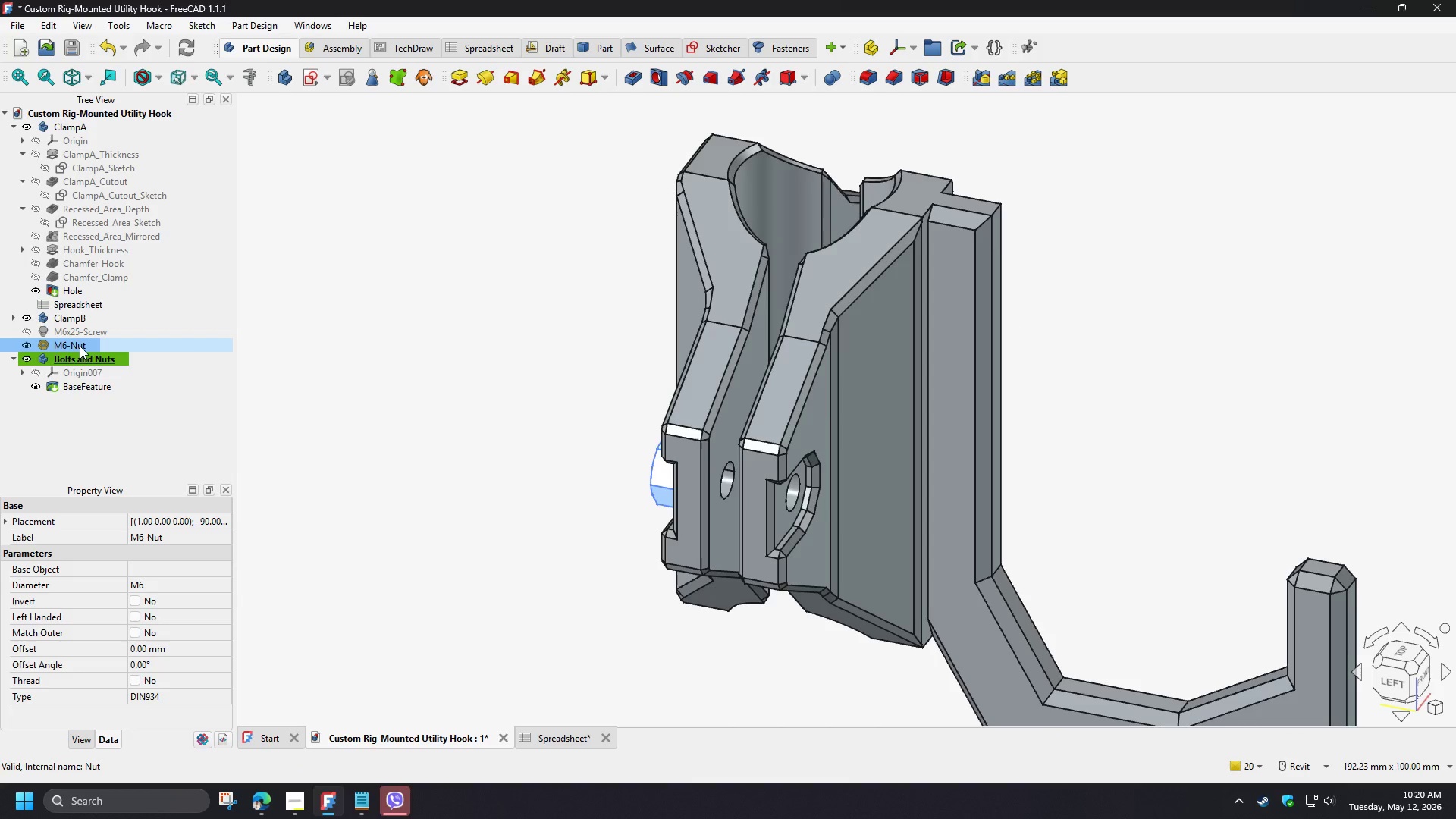 
left_click_drag(start_coordinate=[80, 346], to_coordinate=[92, 360])
 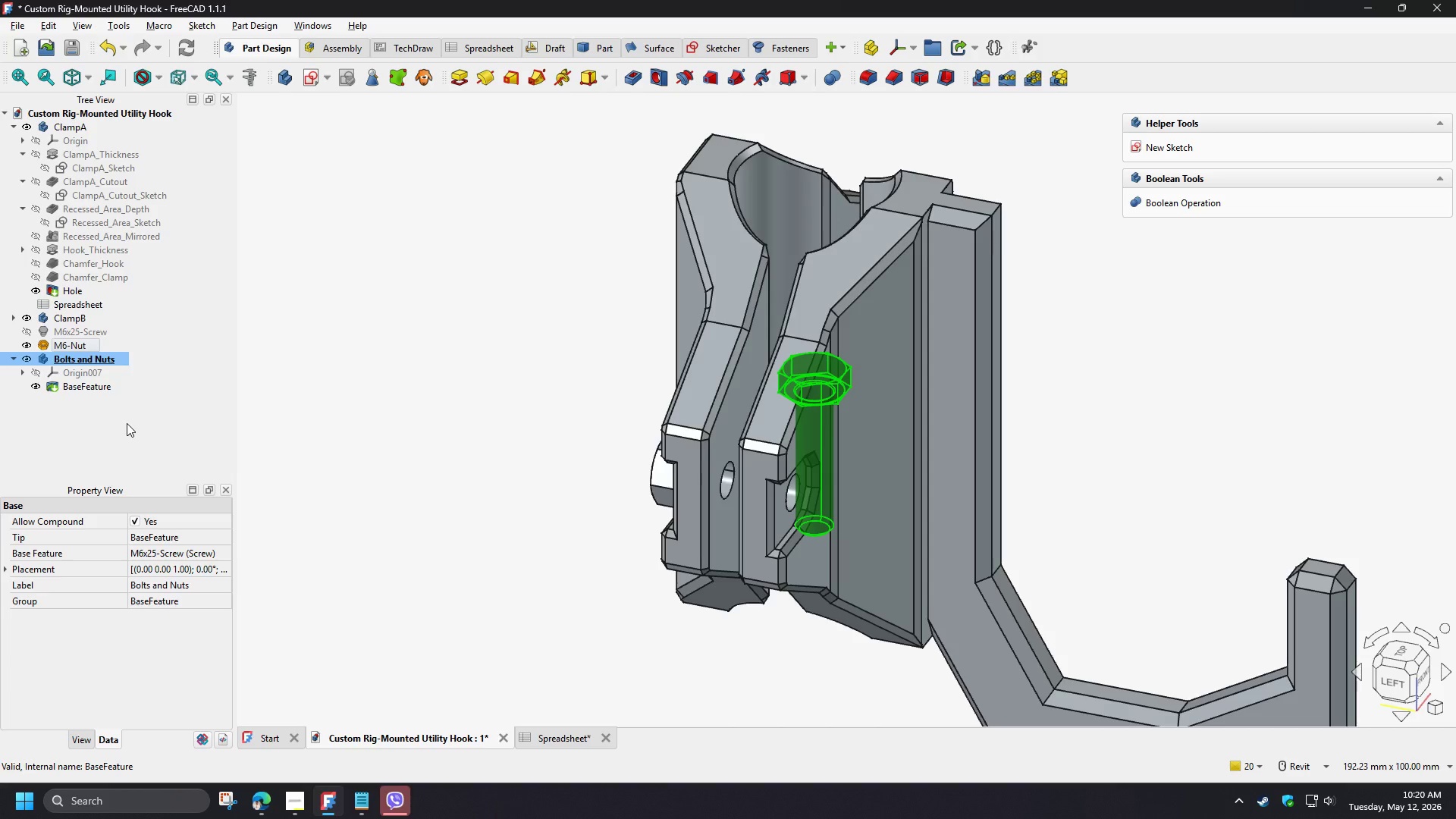 
left_click([127, 423])
 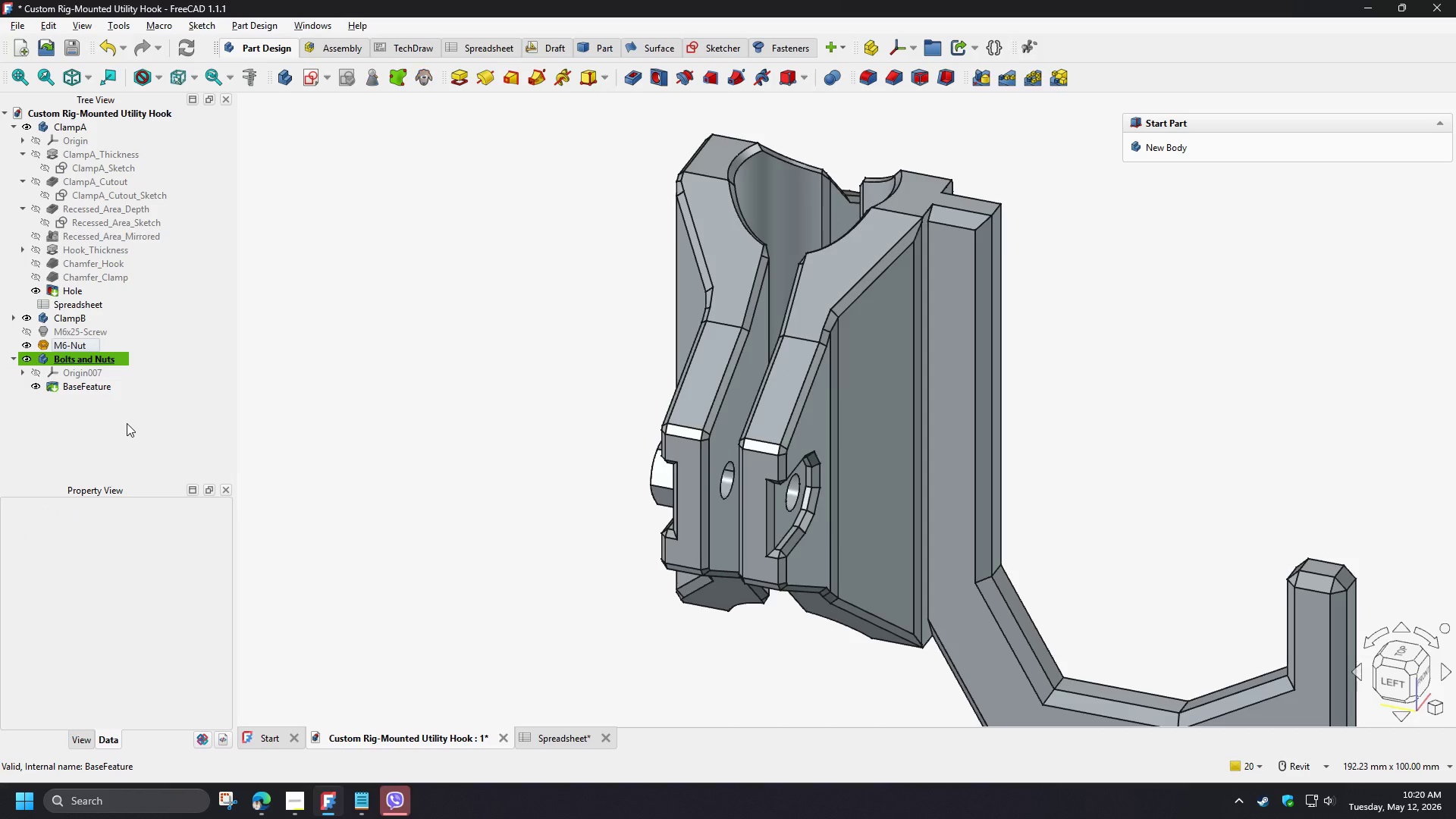 
key(Control+Z)
 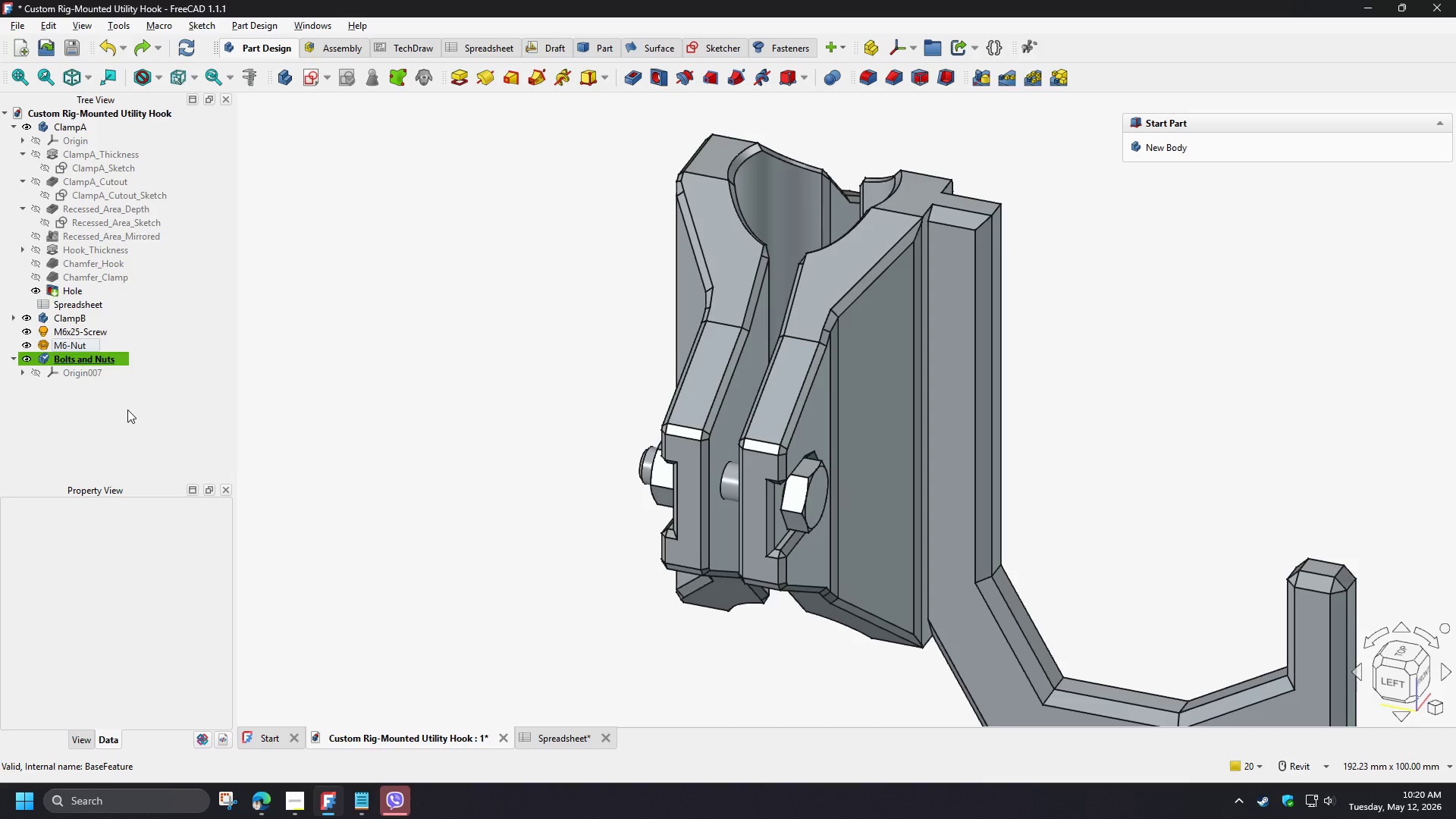 
left_click([124, 404])
 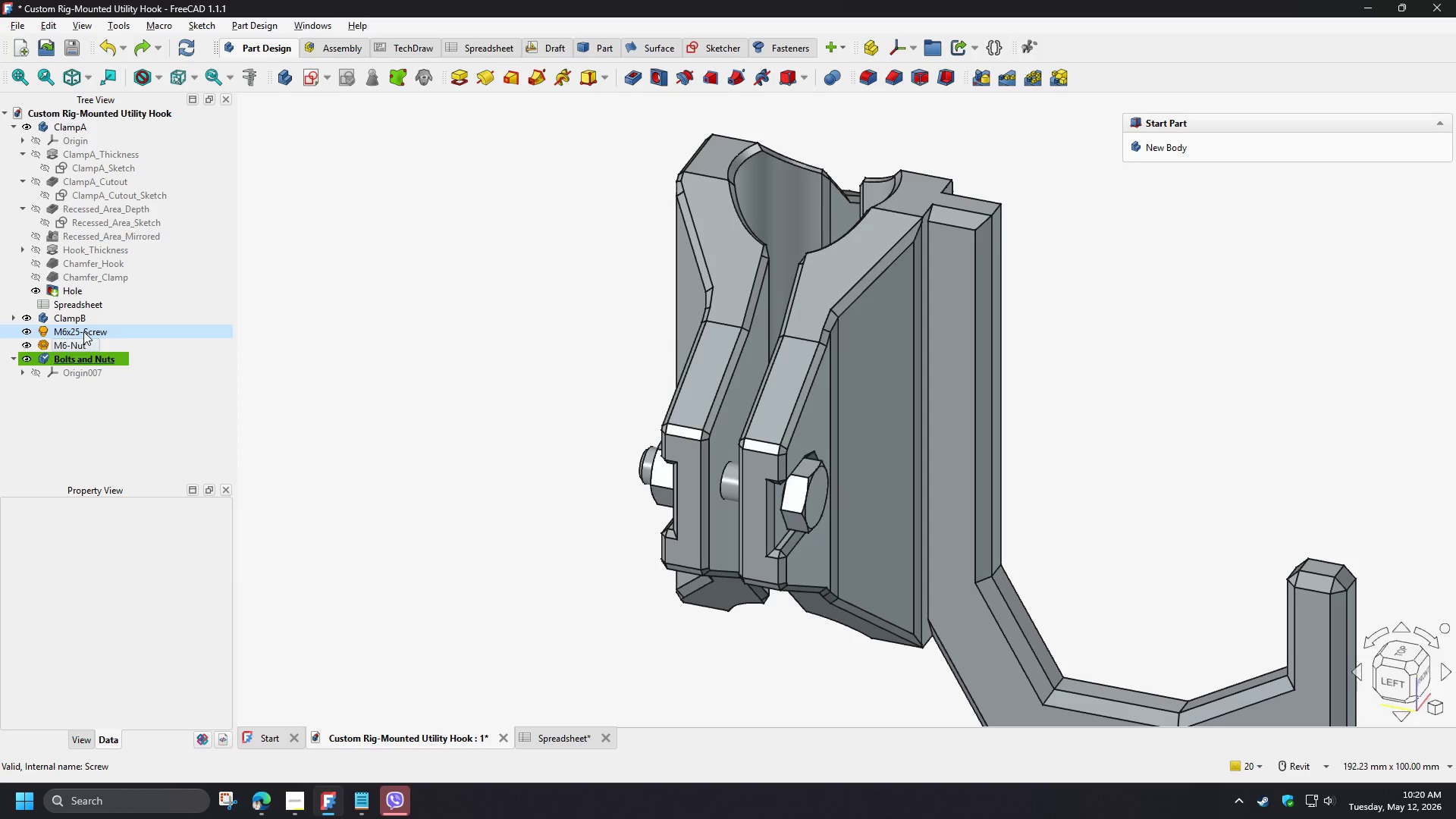 
left_click([83, 331])
 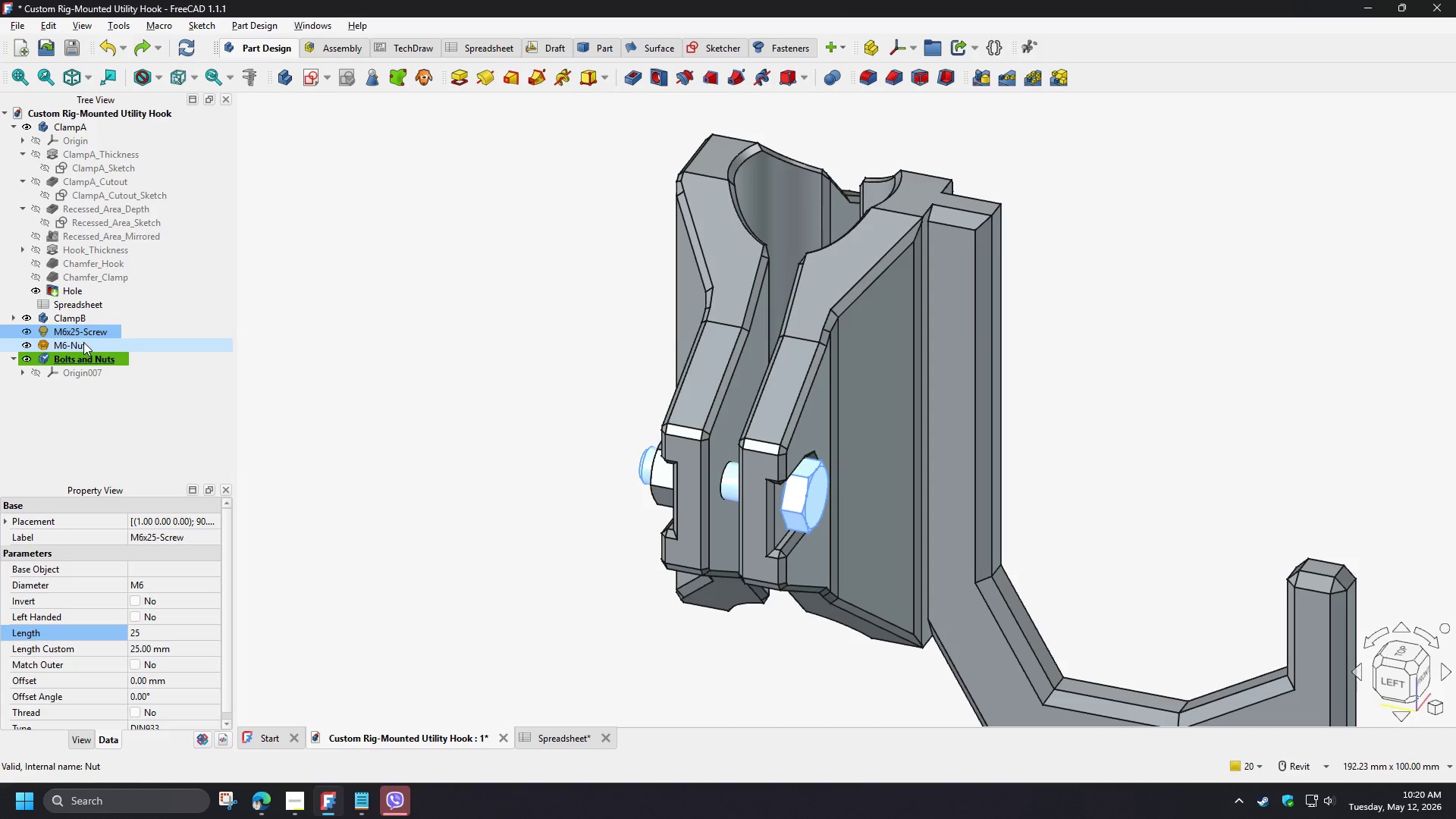 
hold_key(key=ShiftLeft, duration=0.97)
left_click([83, 342])
 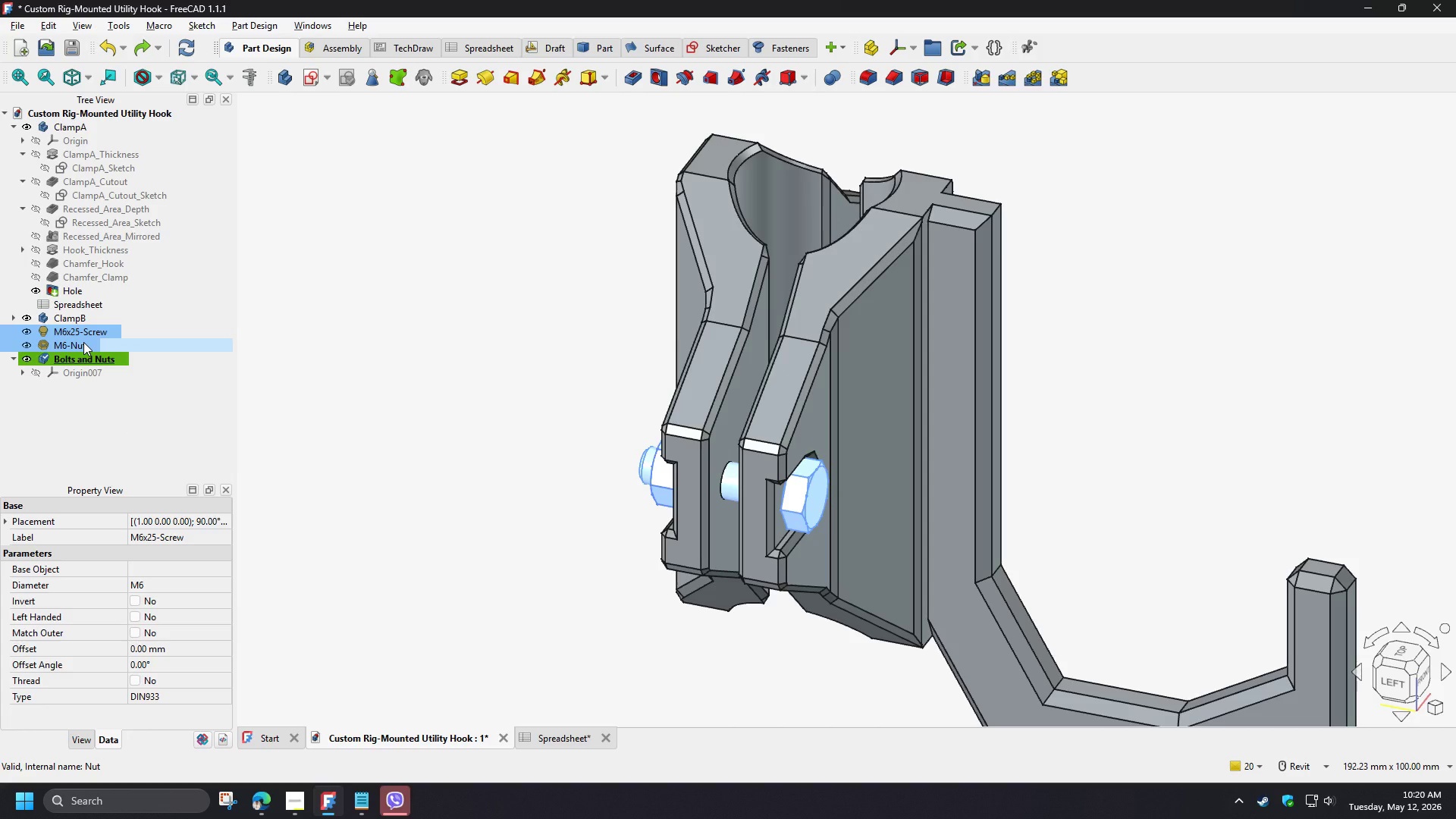 
hold_key(key=ShiftLeft, duration=18.89)
left_click([827, 80])
 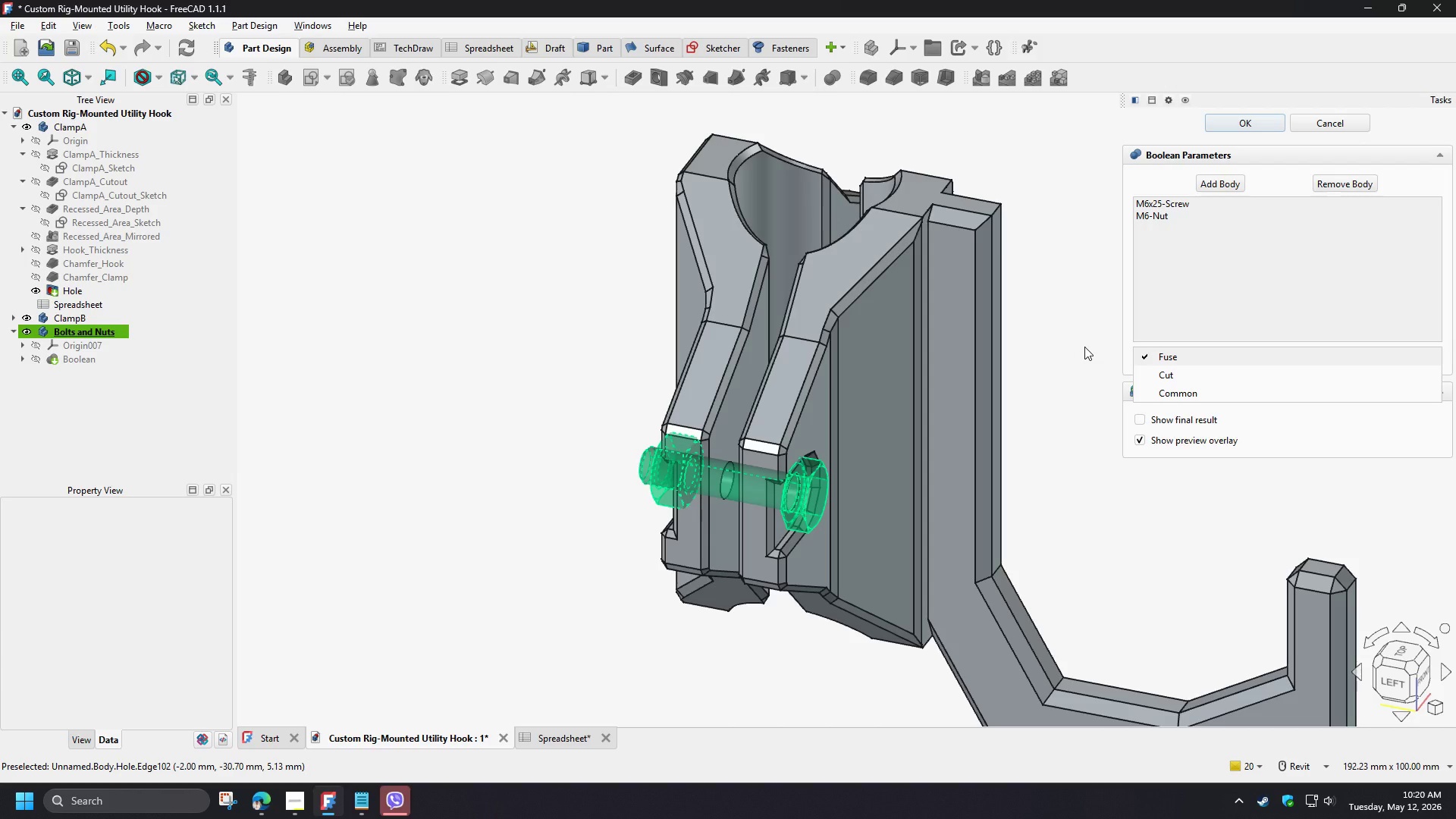 
left_click([1084, 347])
 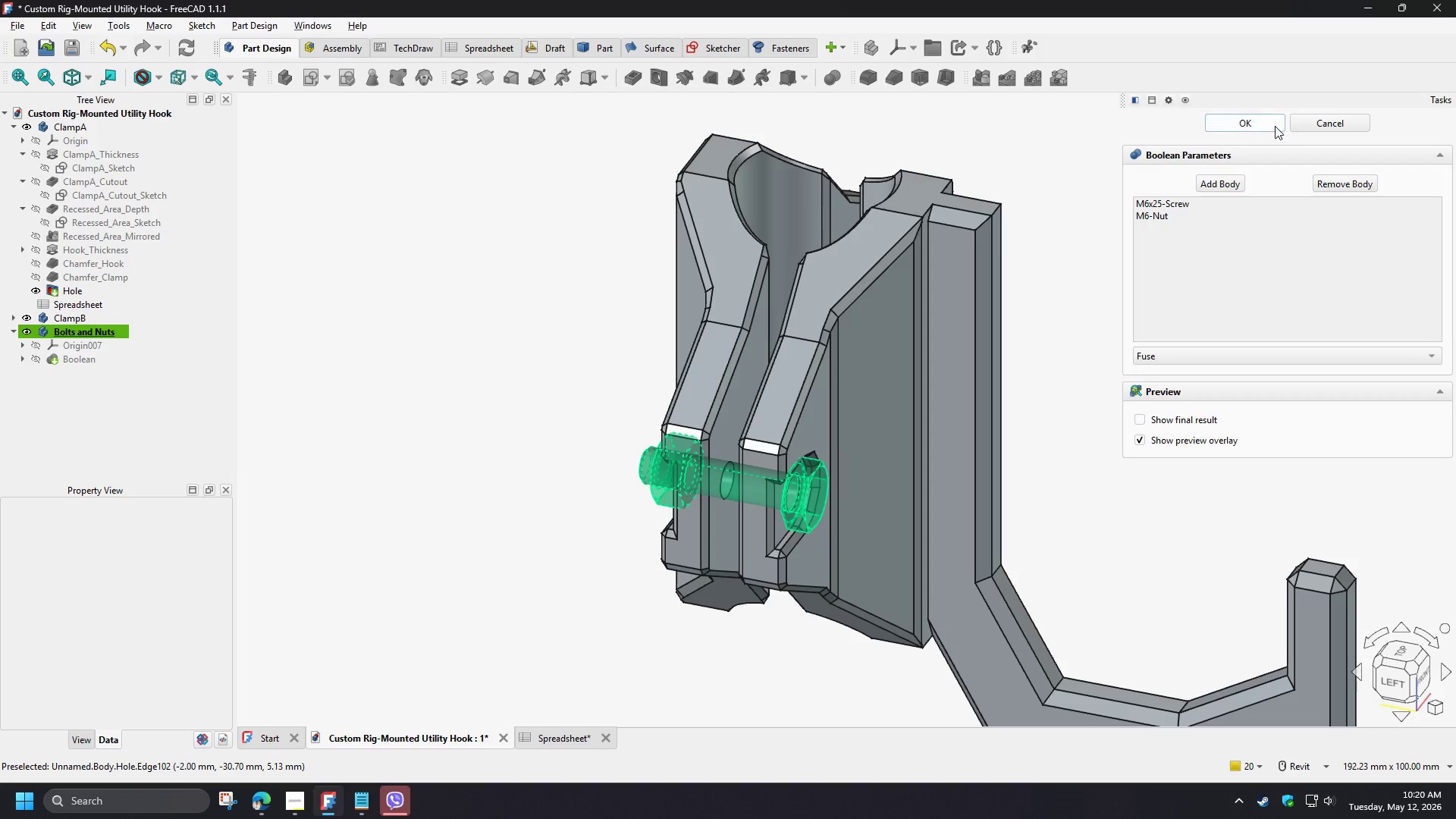 
left_click([1275, 126])
 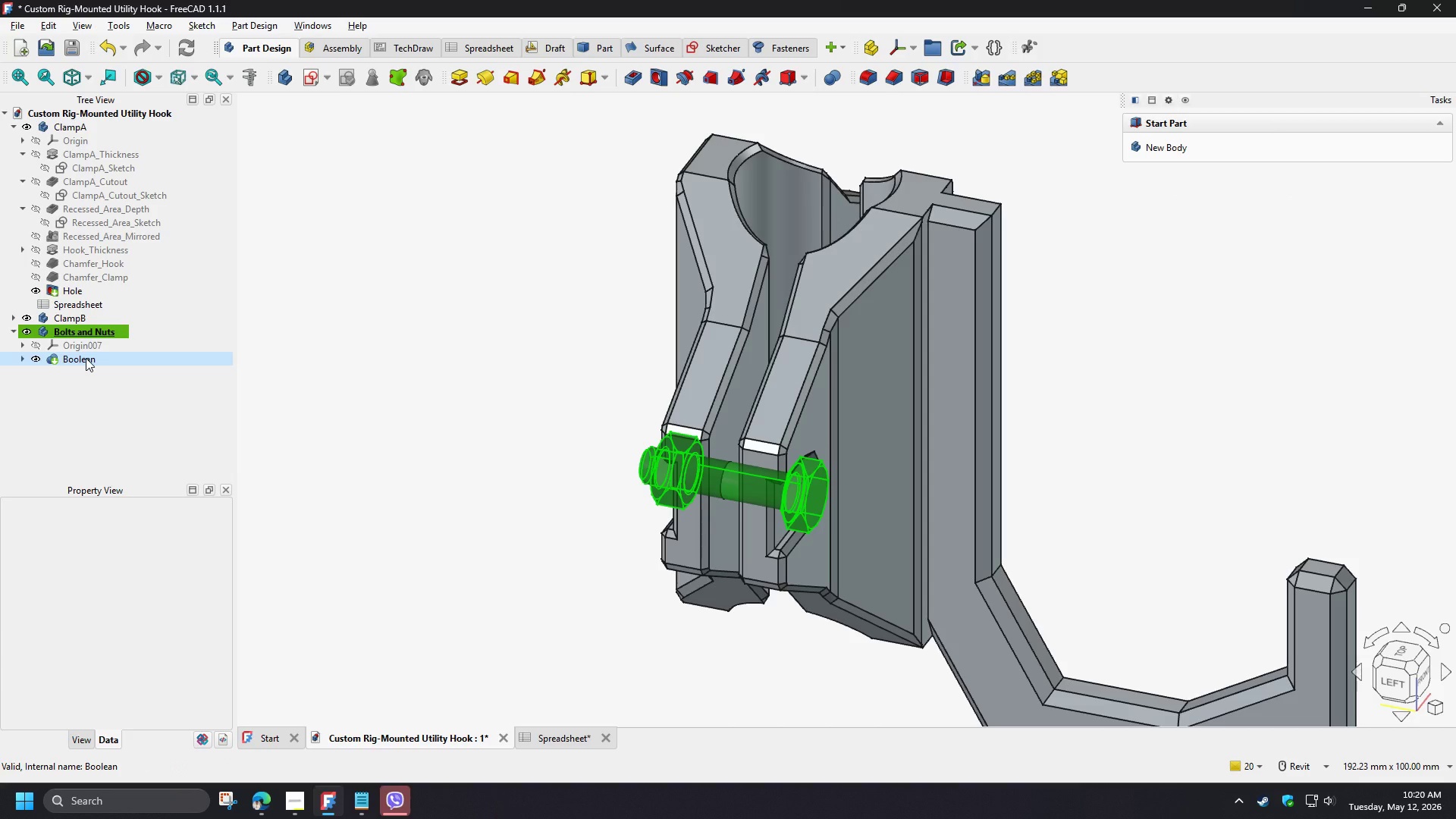 
left_click([86, 358])
 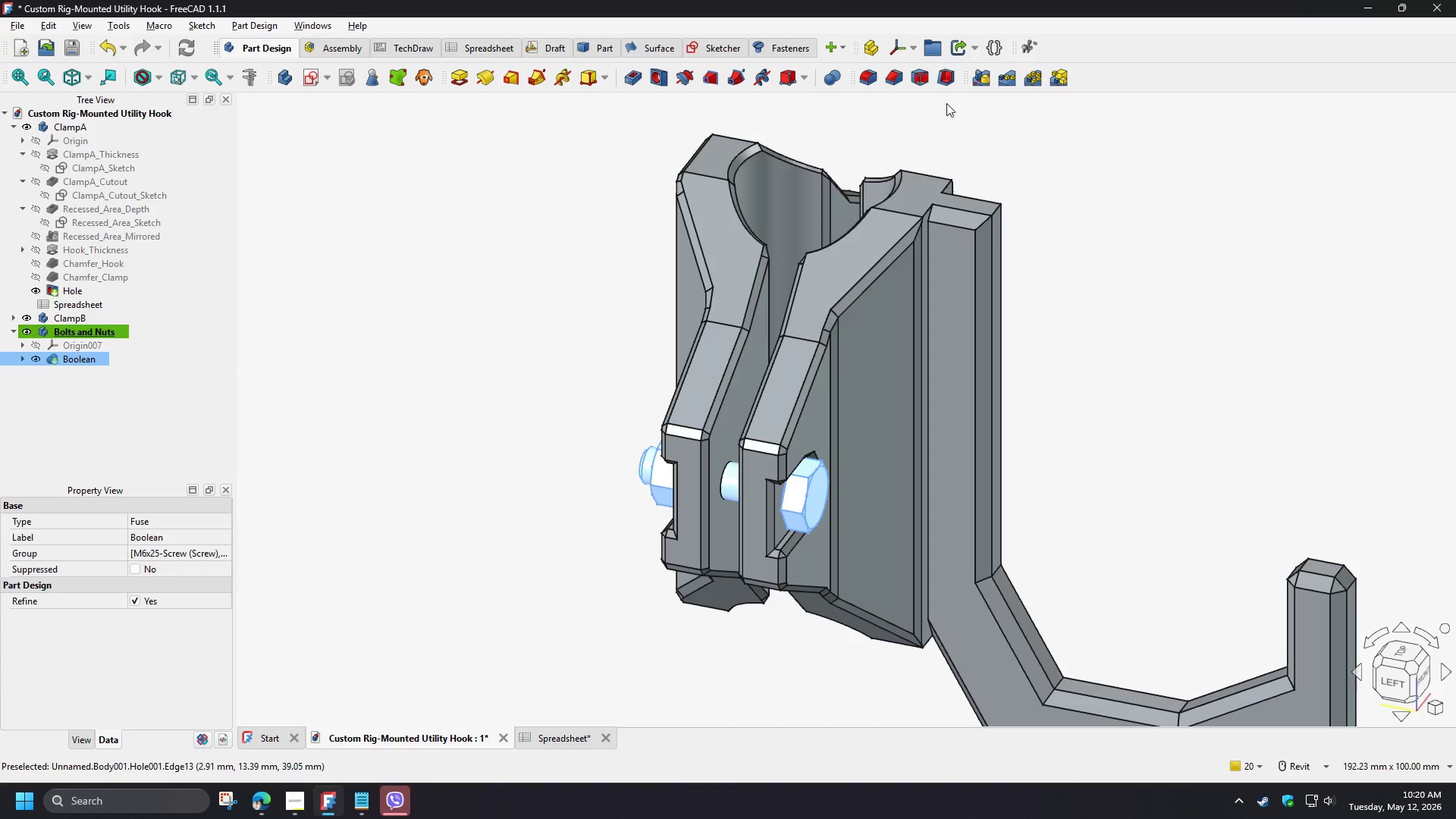 
left_click([981, 84])
 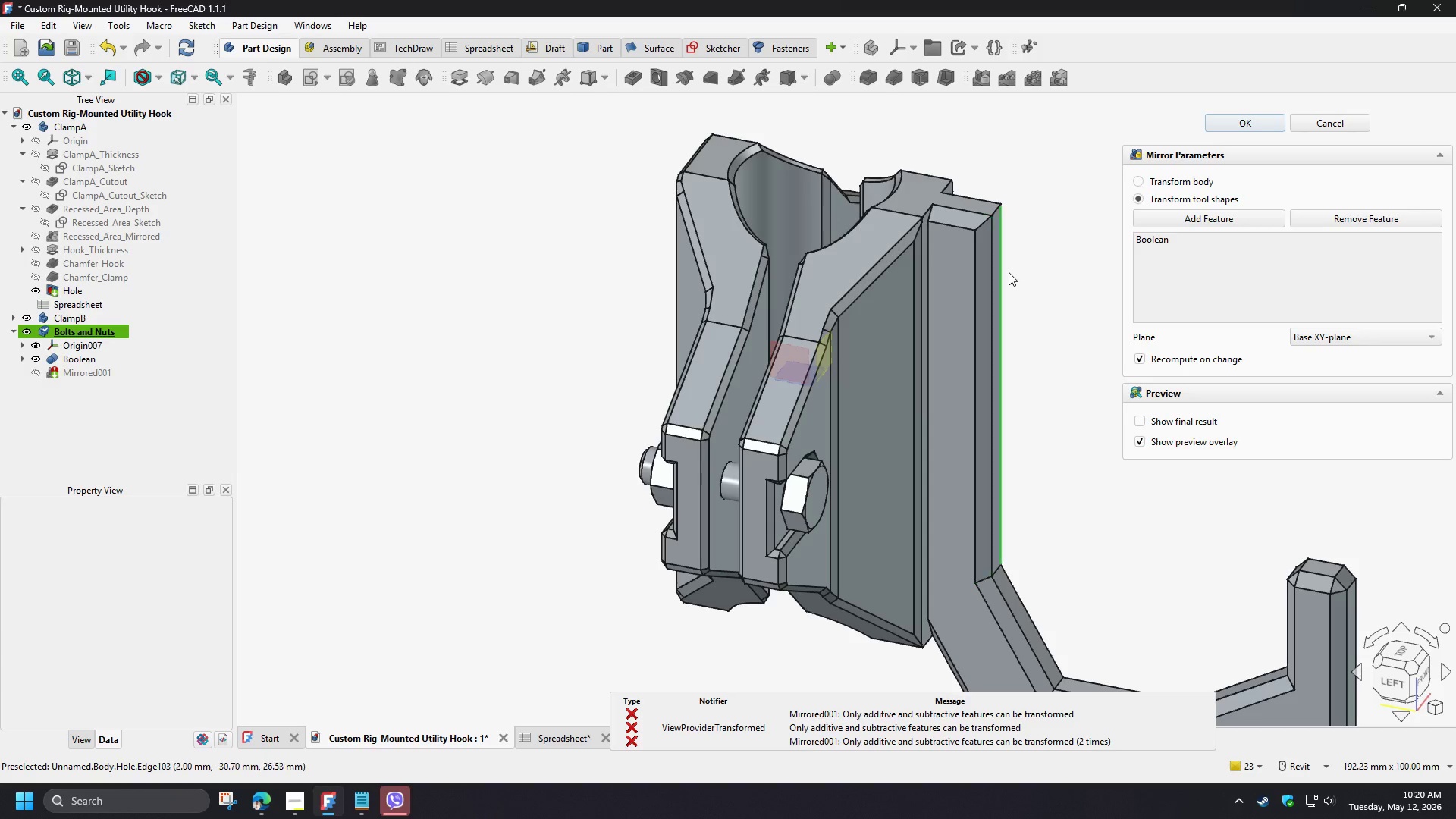 
hold_key(key=ShiftLeft, duration=1.45)
 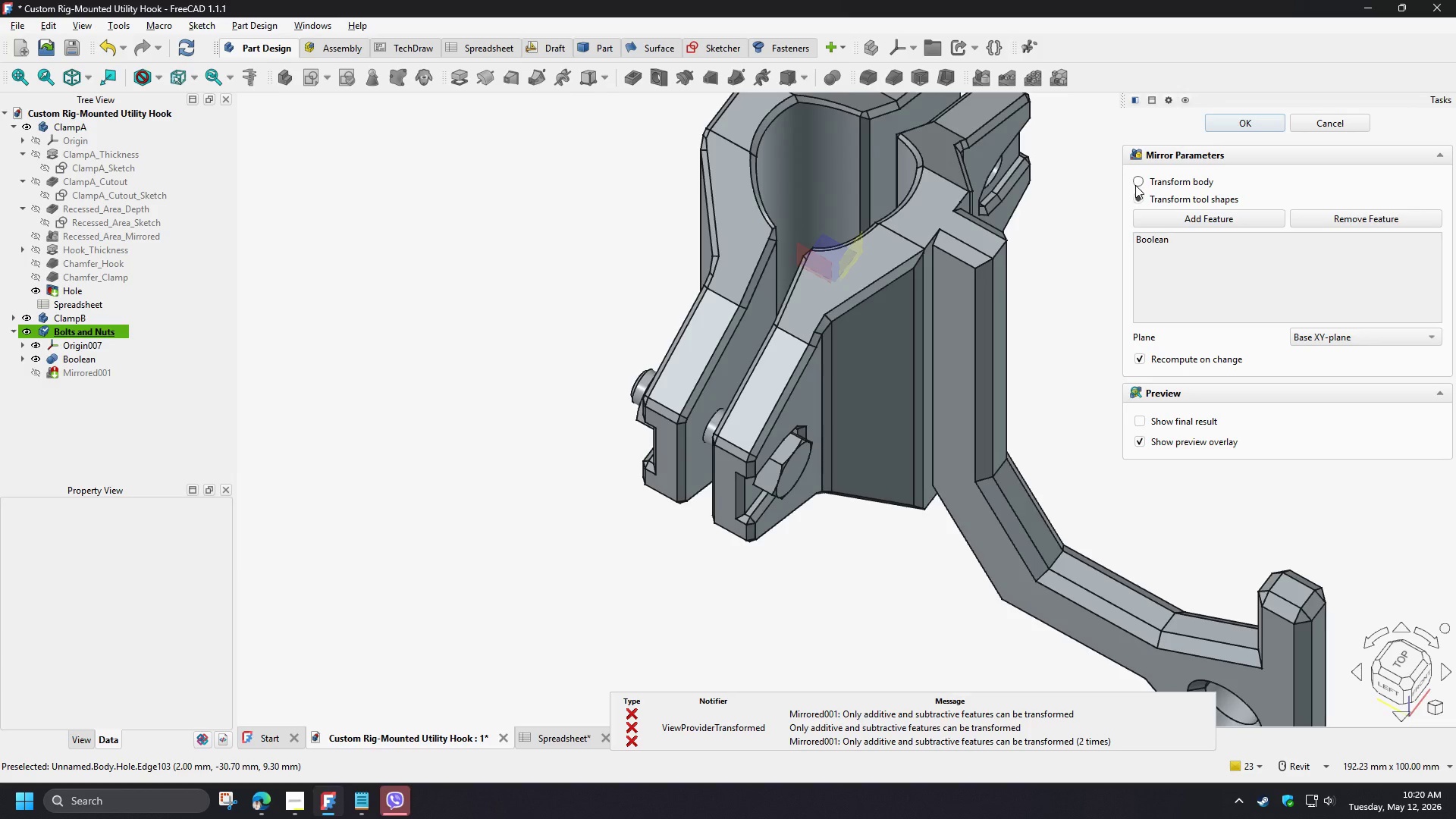 
left_click([1135, 184])
 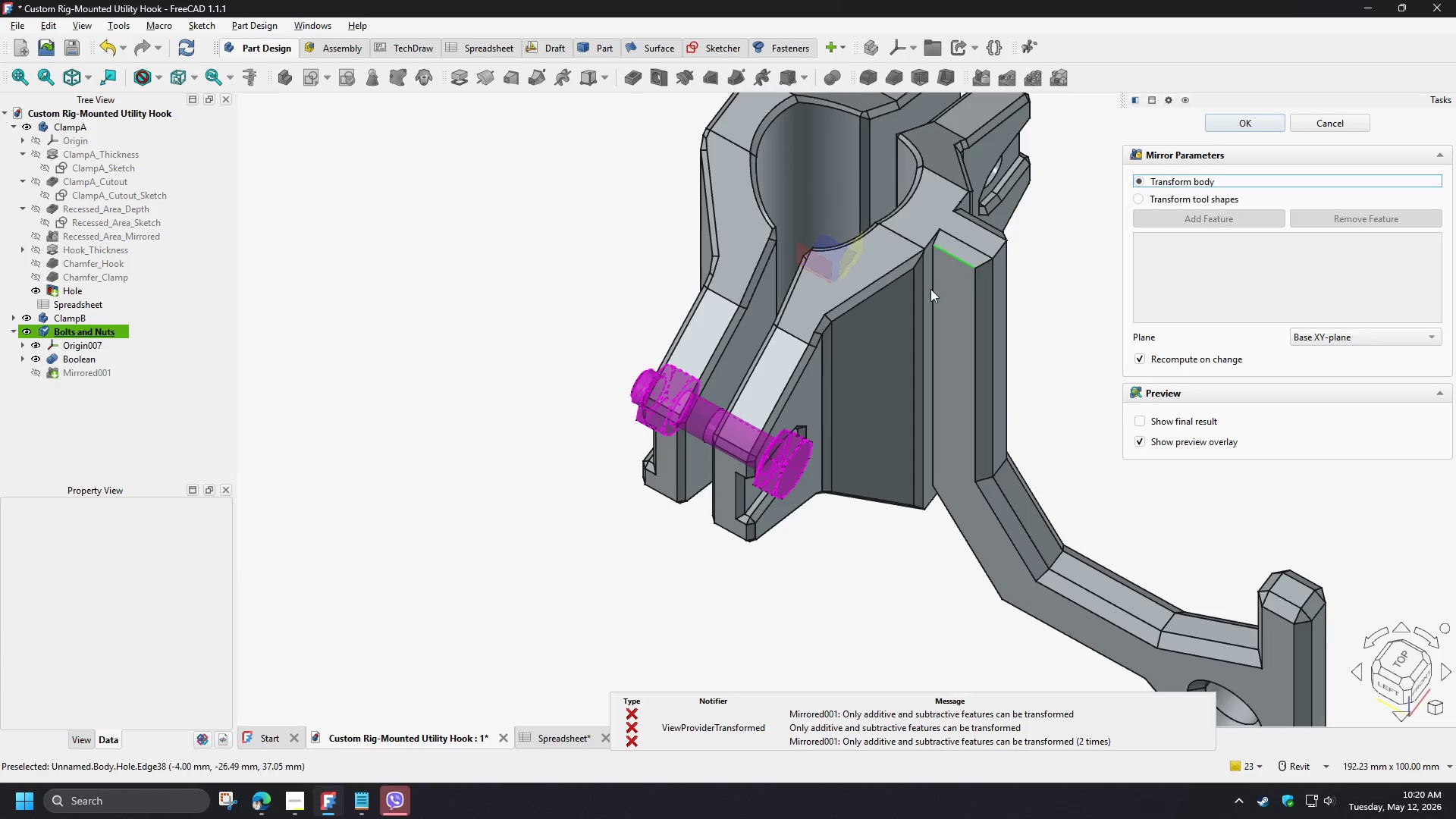 
hold_key(key=ShiftLeft, duration=0.89)
 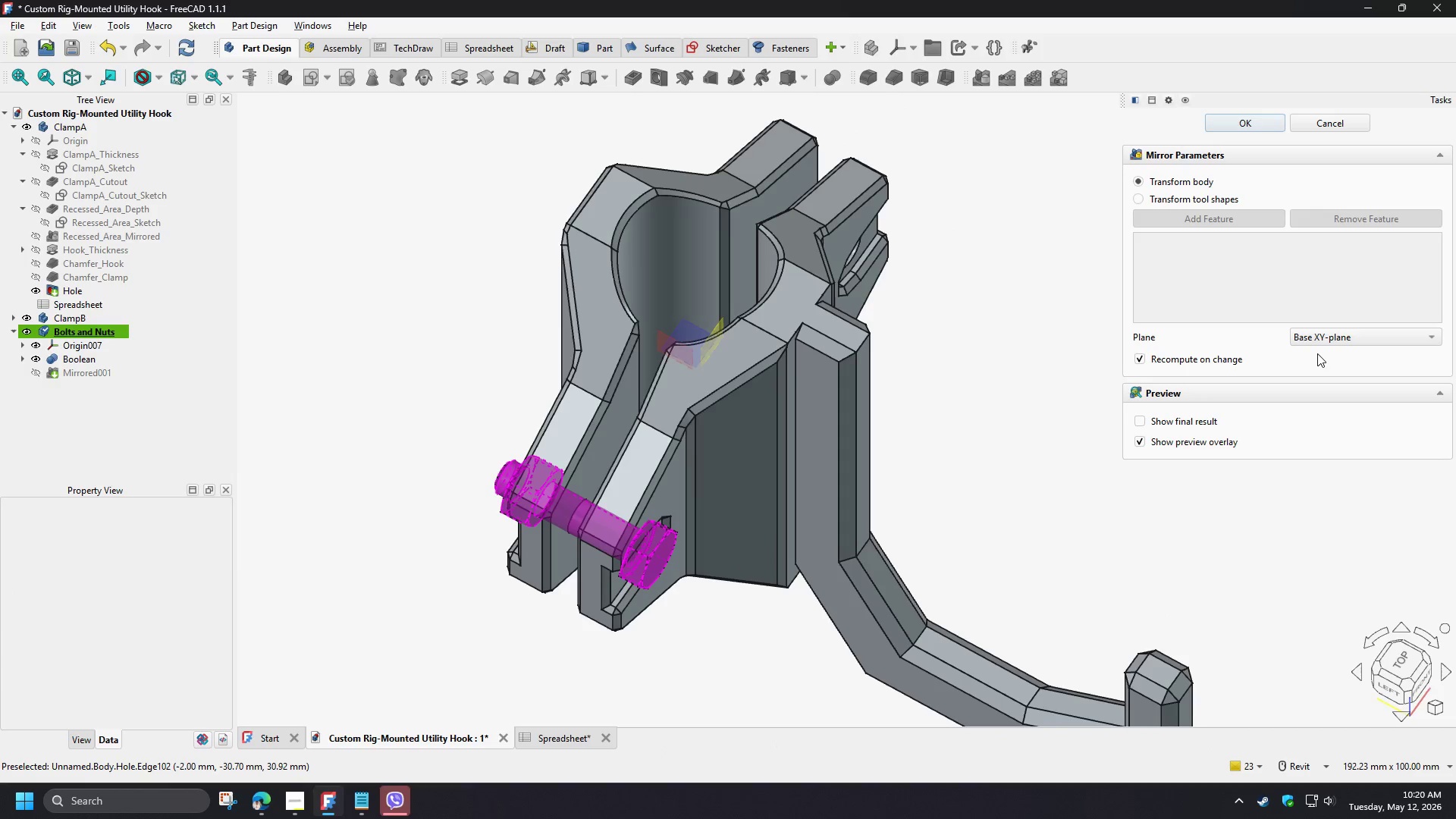 
left_click([1320, 330])
 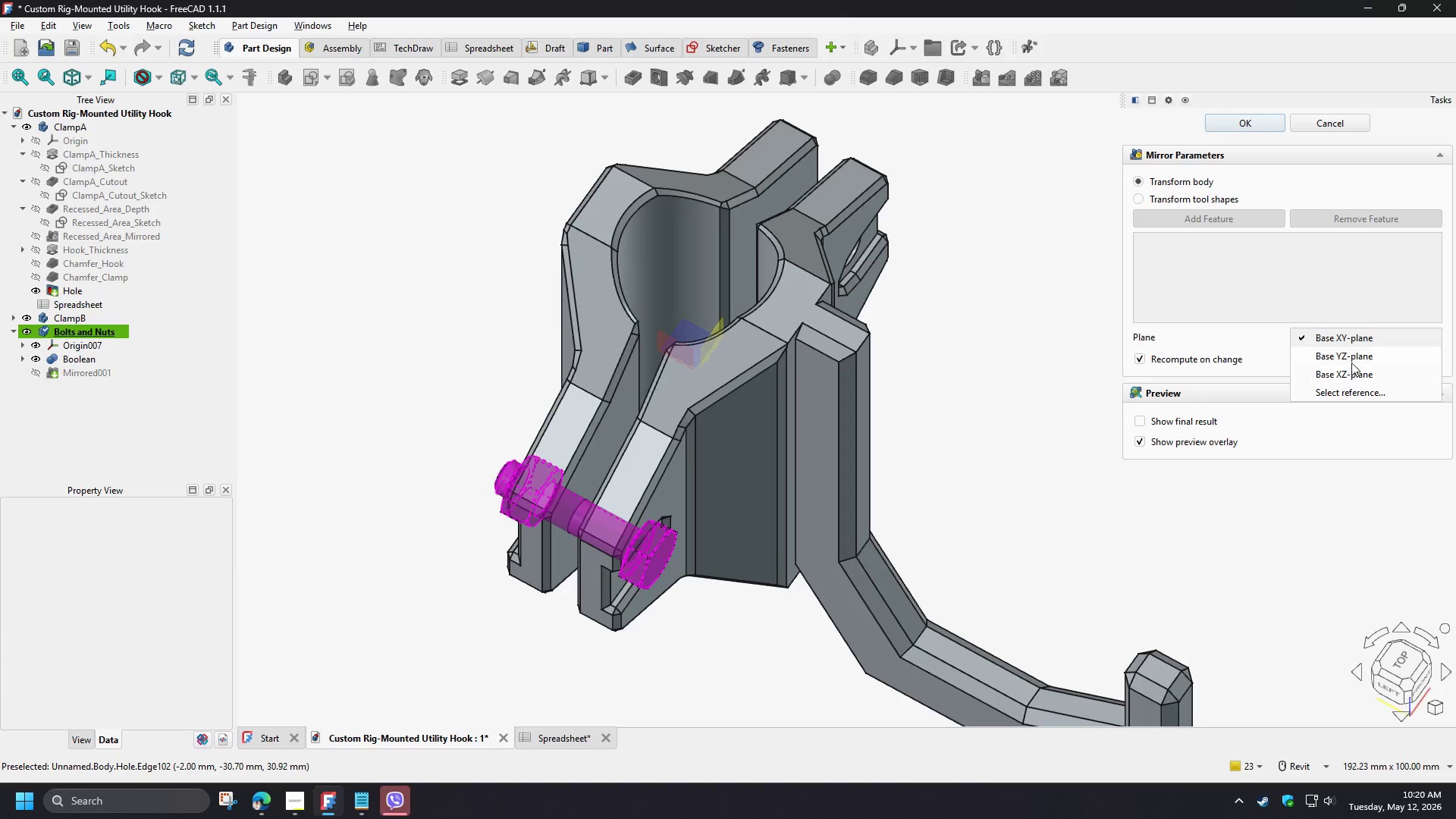 
left_click([1351, 359])
 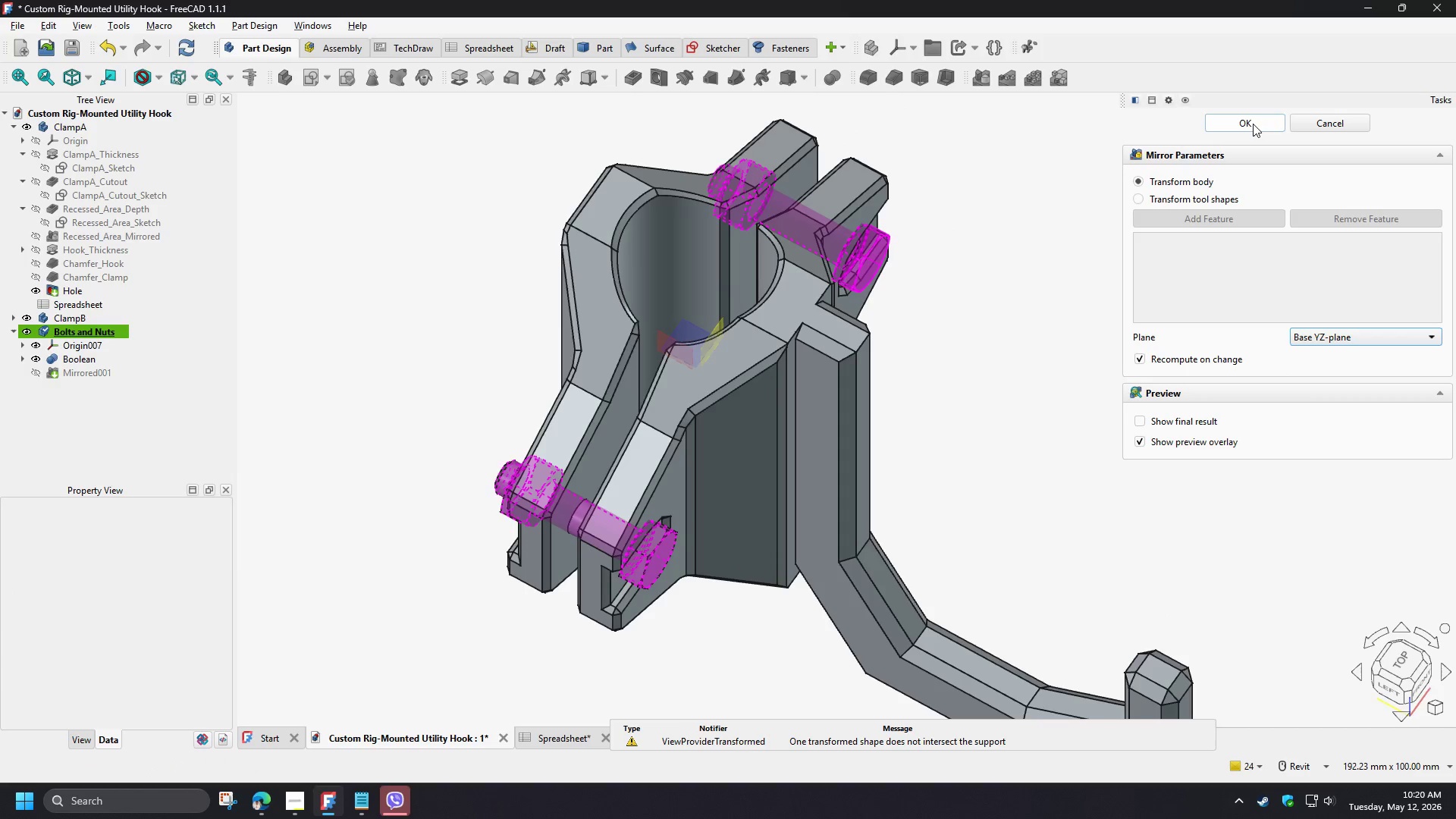 
left_click([1250, 120])
 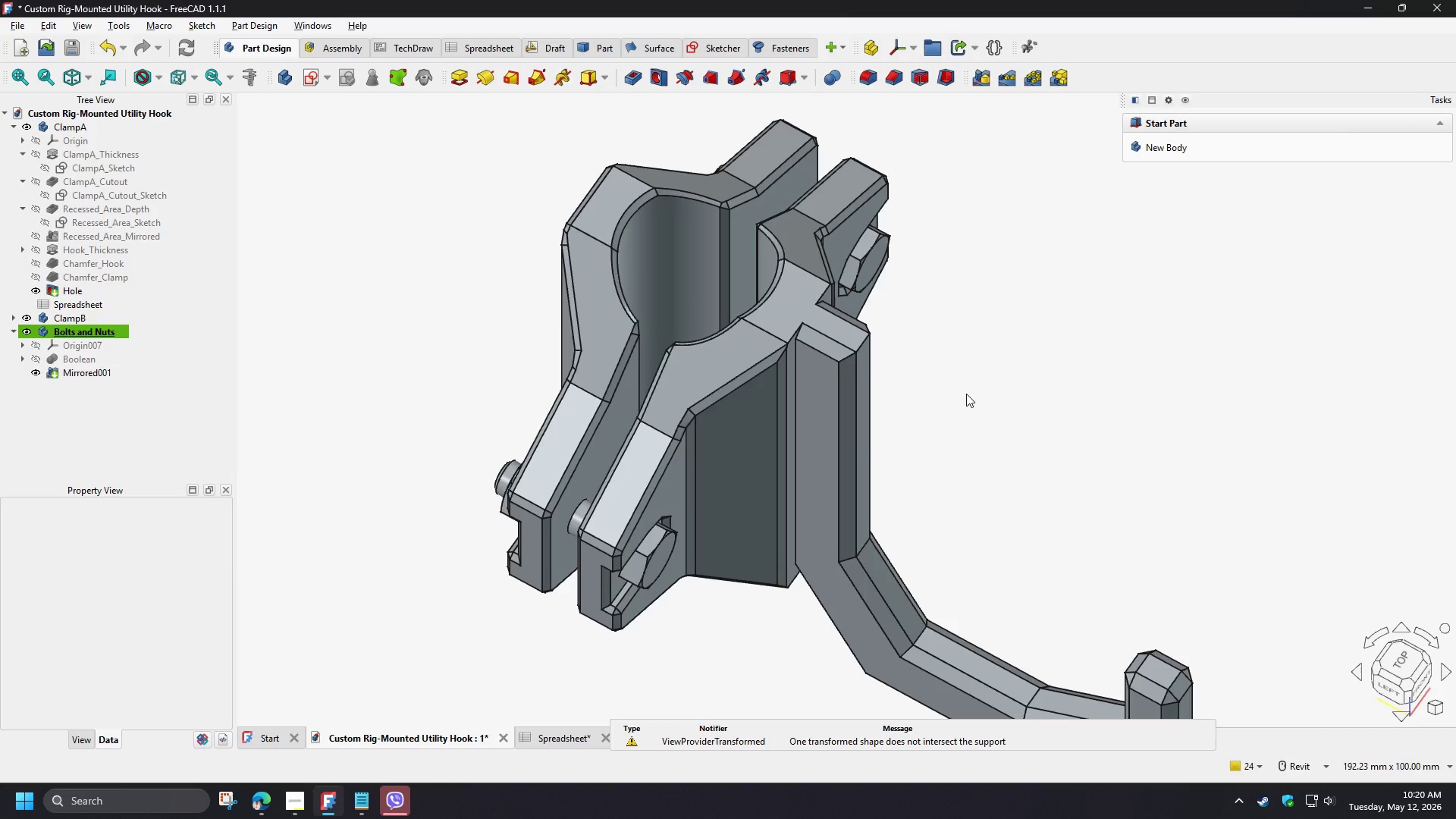 
hold_key(key=ShiftLeft, duration=1.5)
 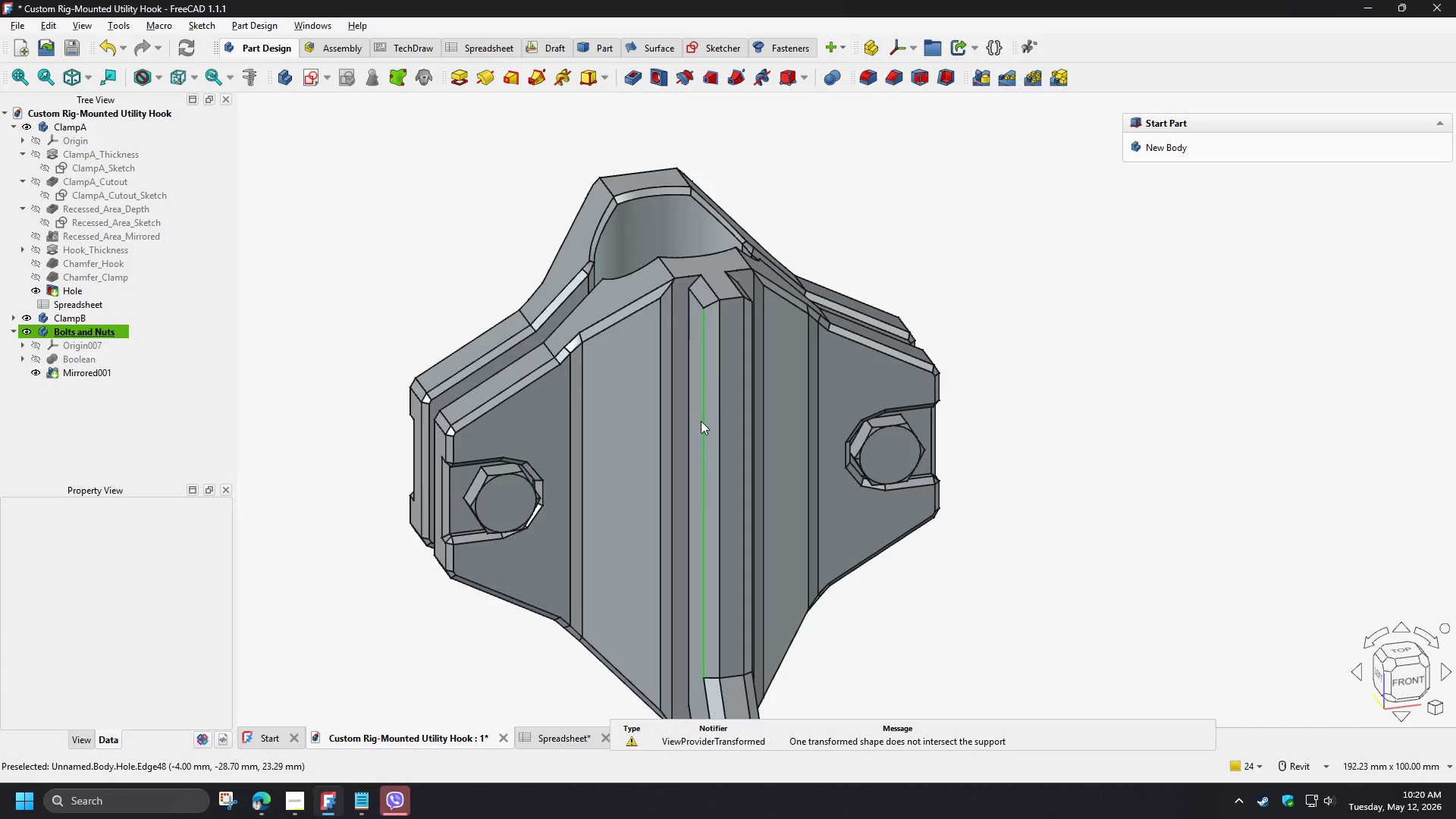 
key(Shift+ShiftLeft)
 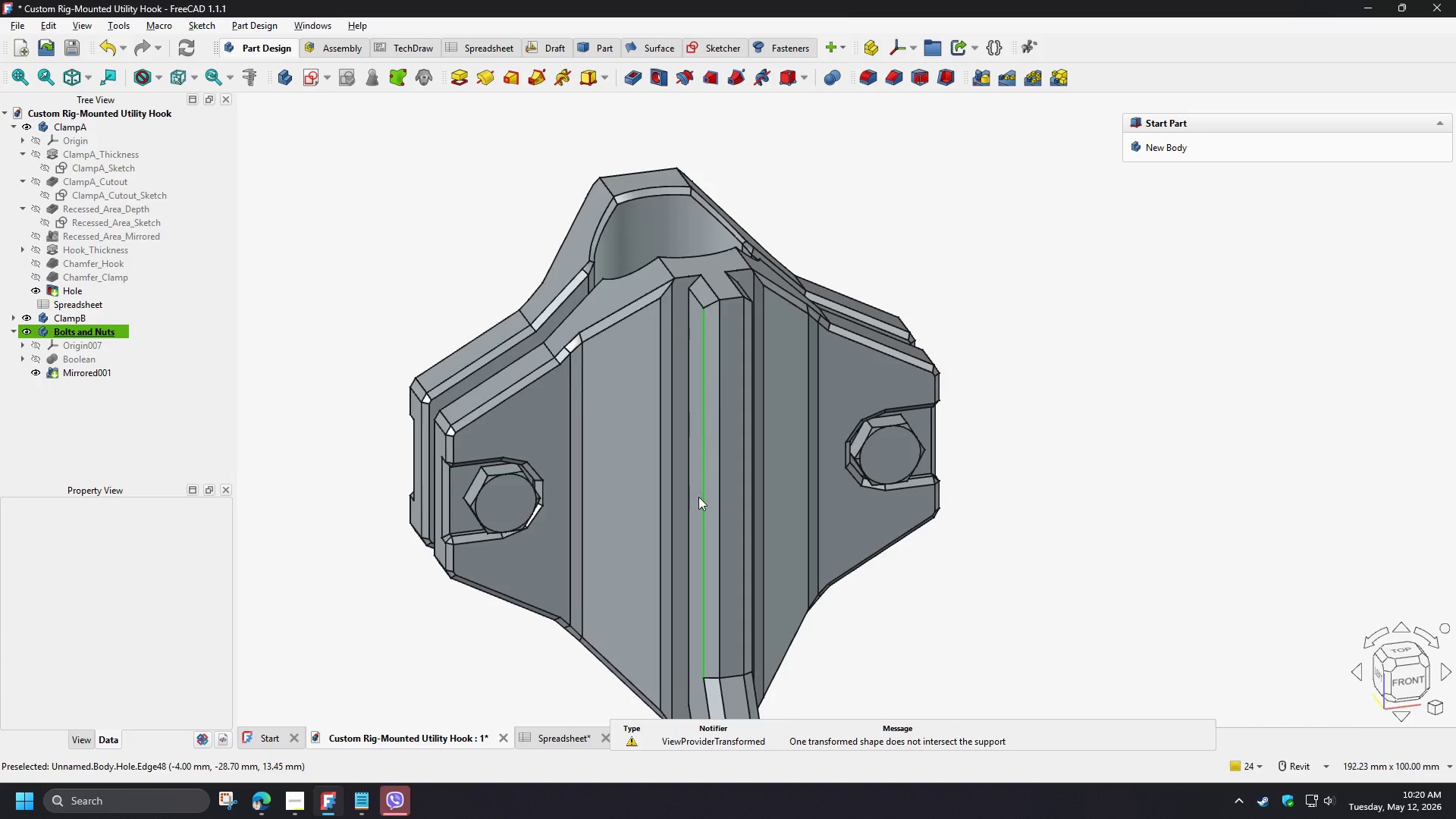 
hold_key(key=ShiftLeft, duration=1.5)
 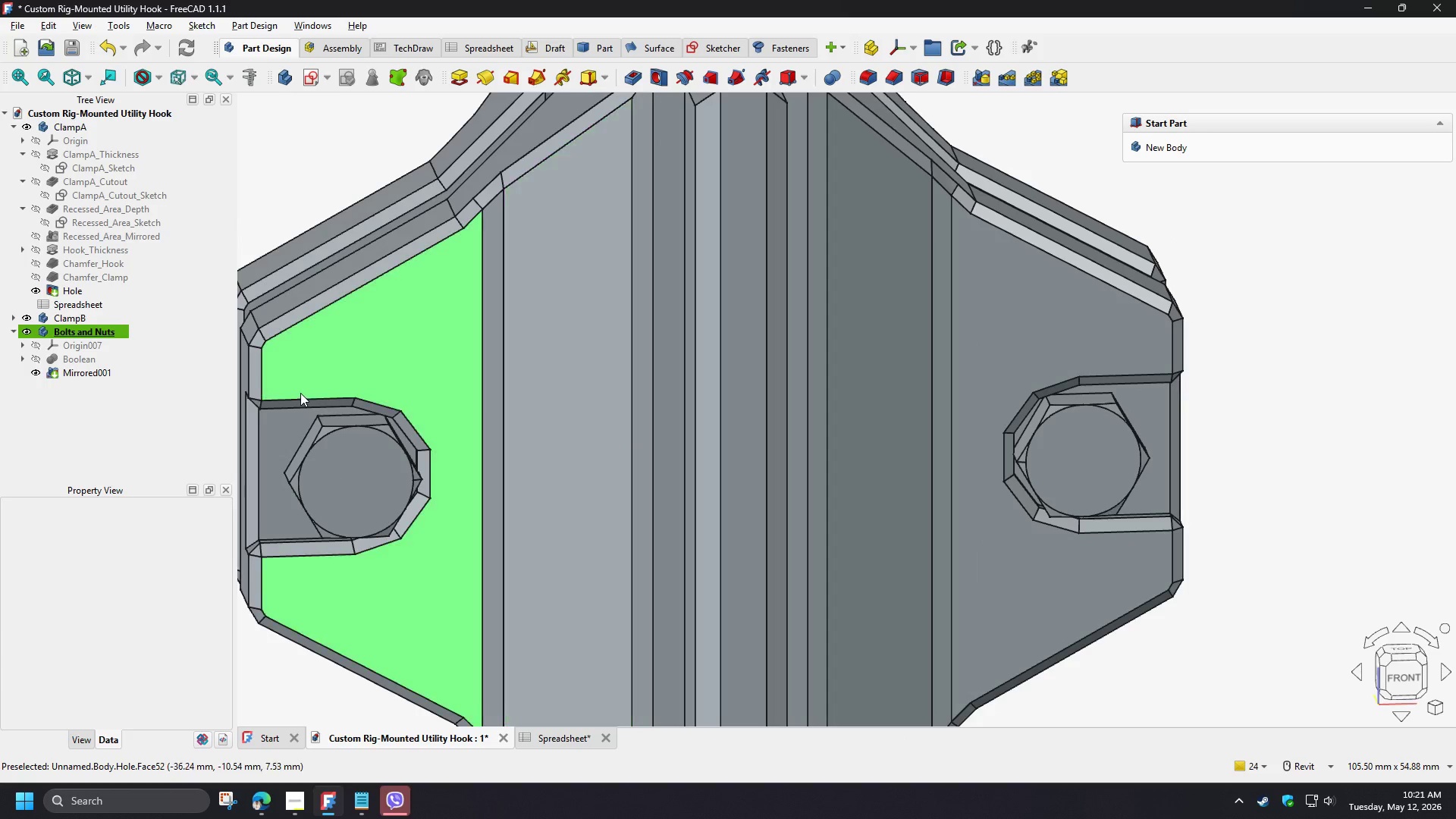 
scroll: coordinate [703, 516], scroll_direction: up, amount: 3.0
 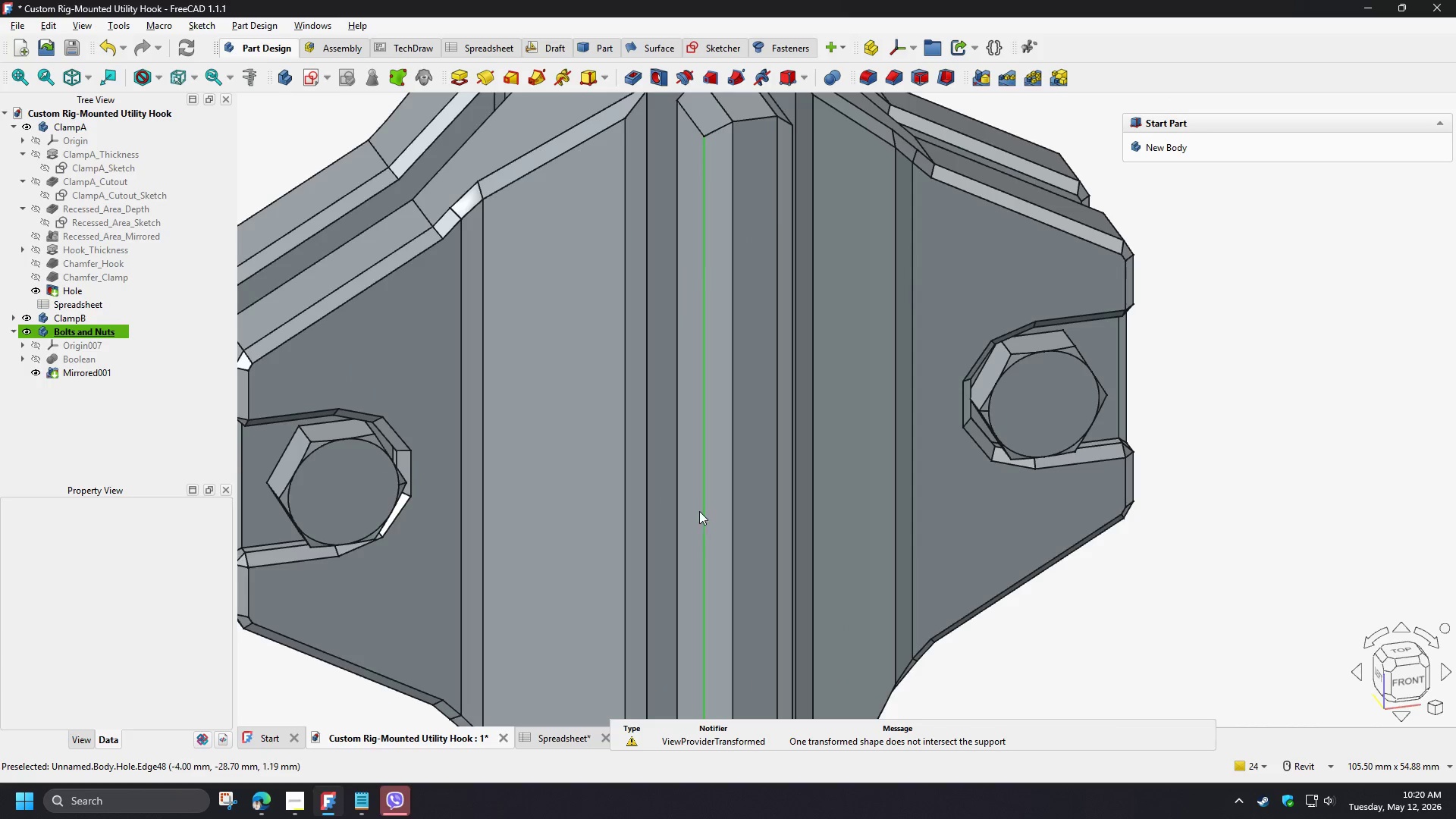 
wait(8.36)
 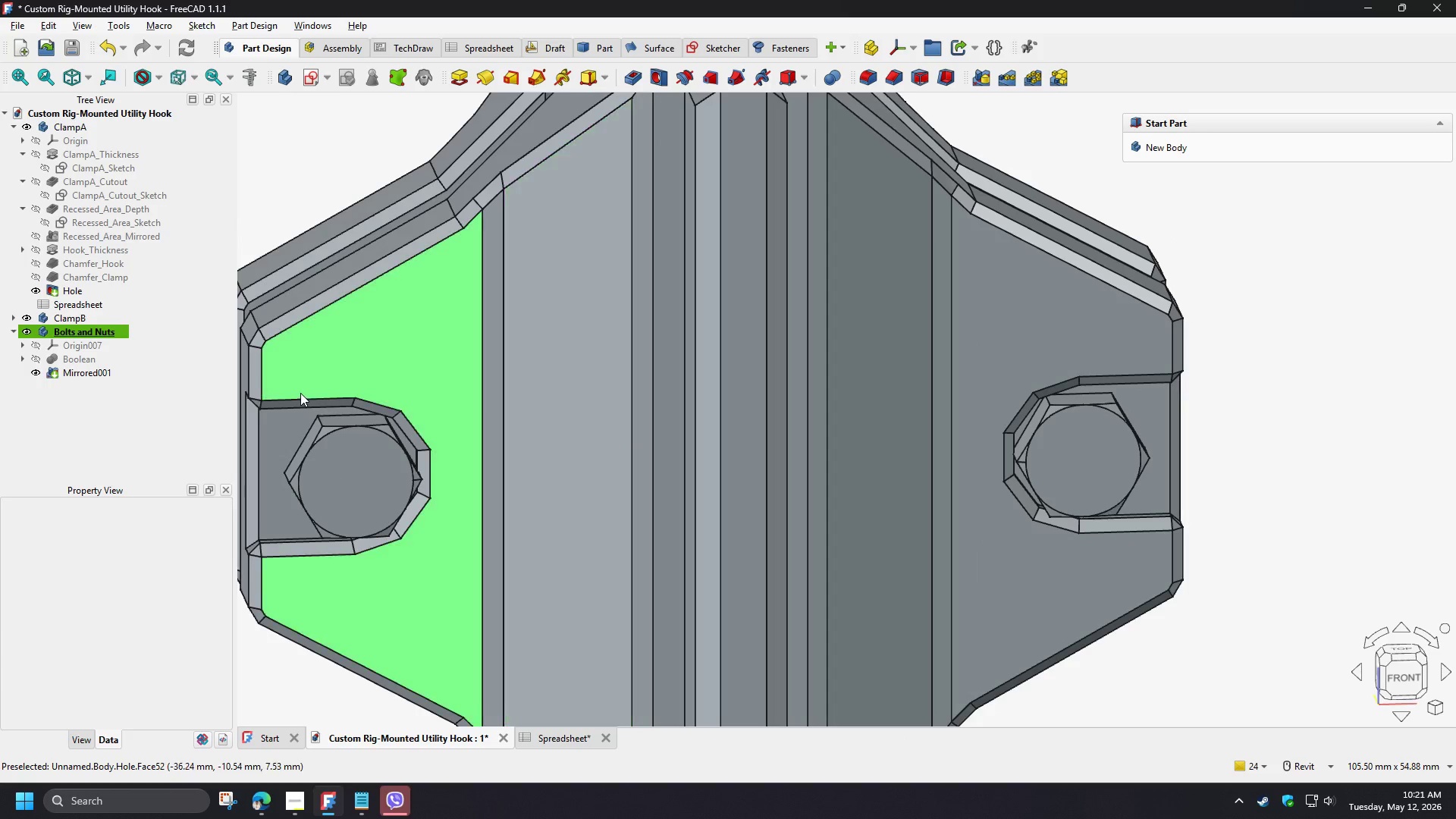 
double_click([106, 216])
 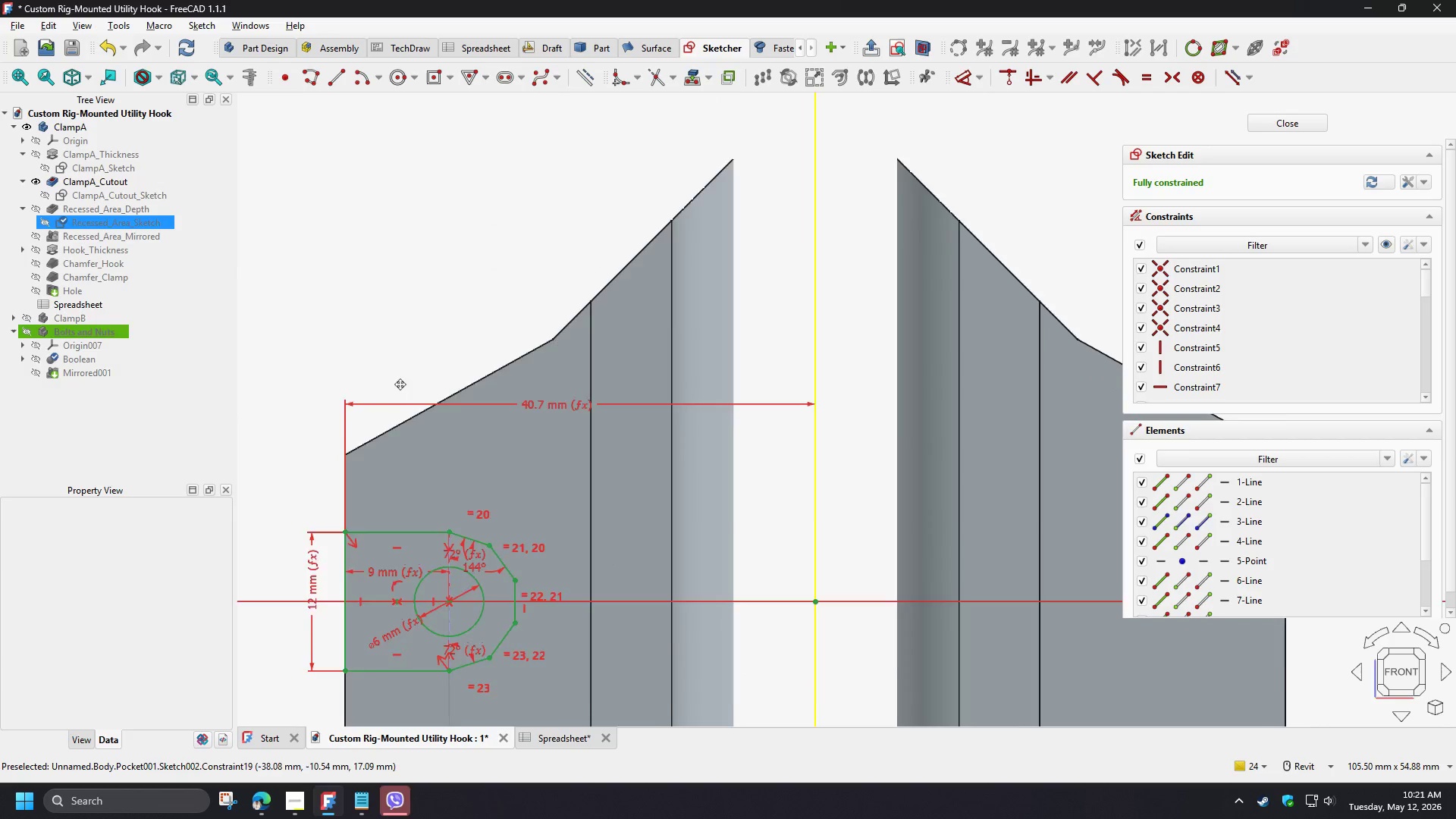 
scroll: coordinate [392, 444], scroll_direction: up, amount: 3.0
 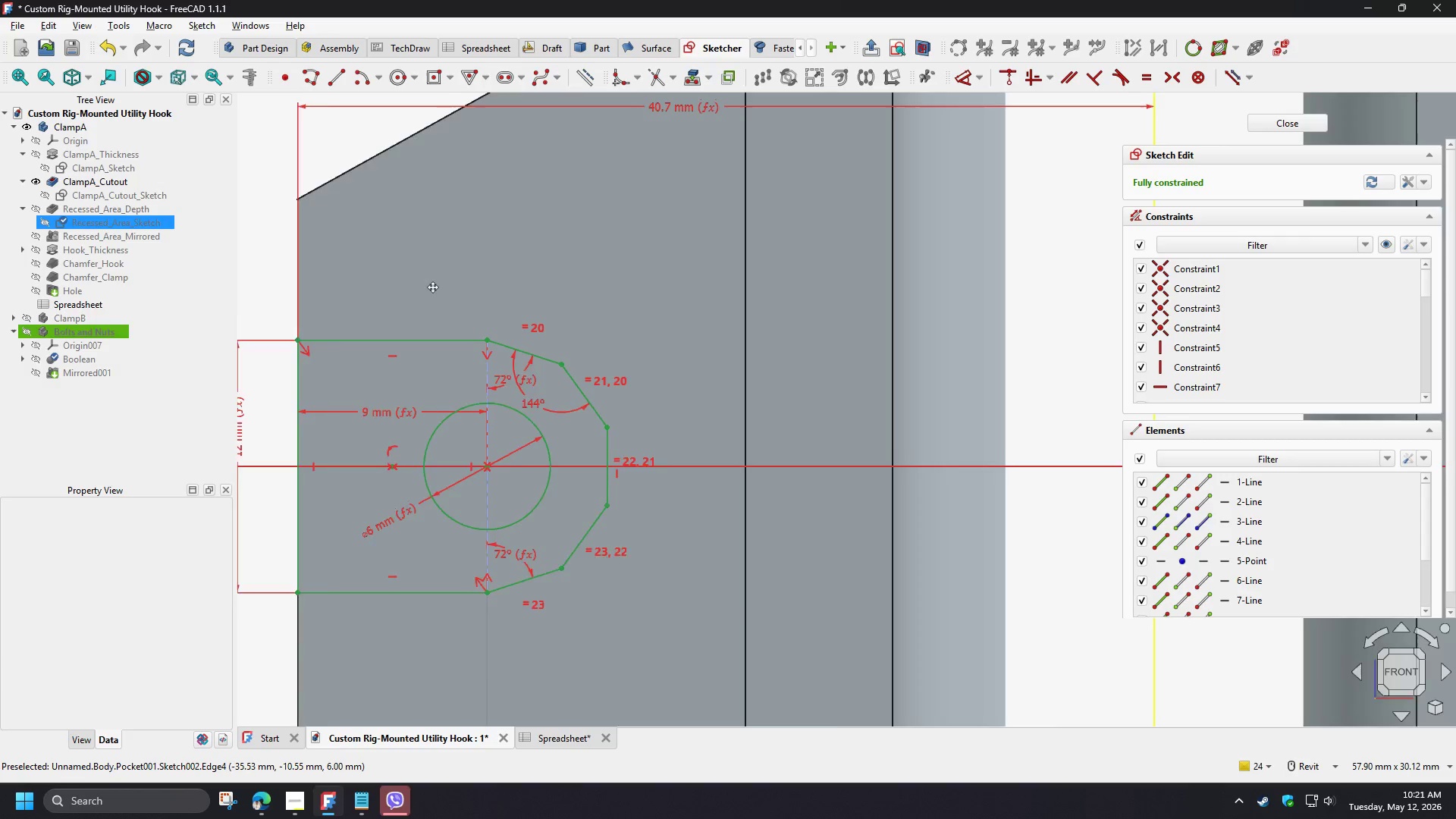 
double_click([484, 410])
 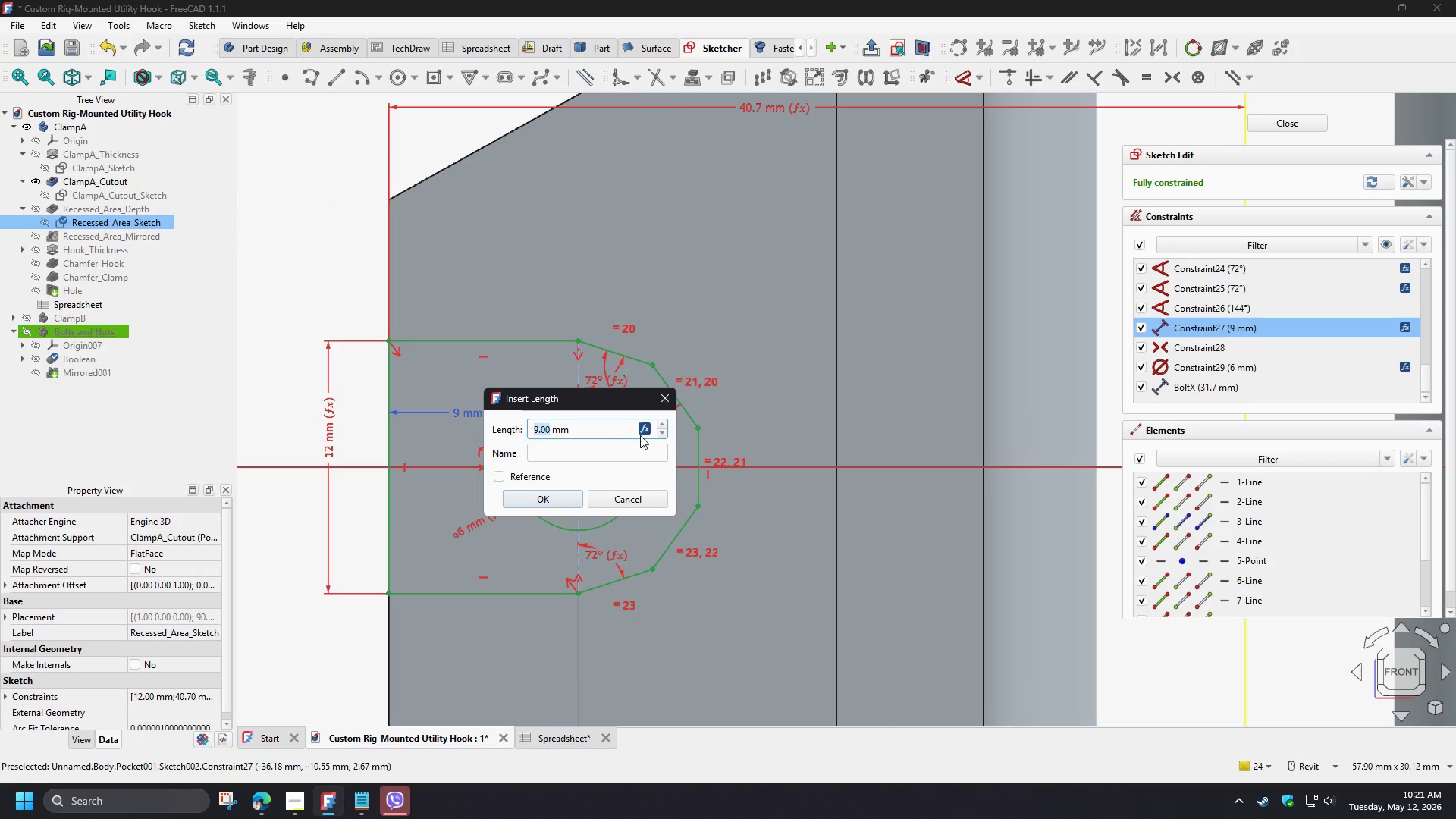 
left_click([648, 427])
 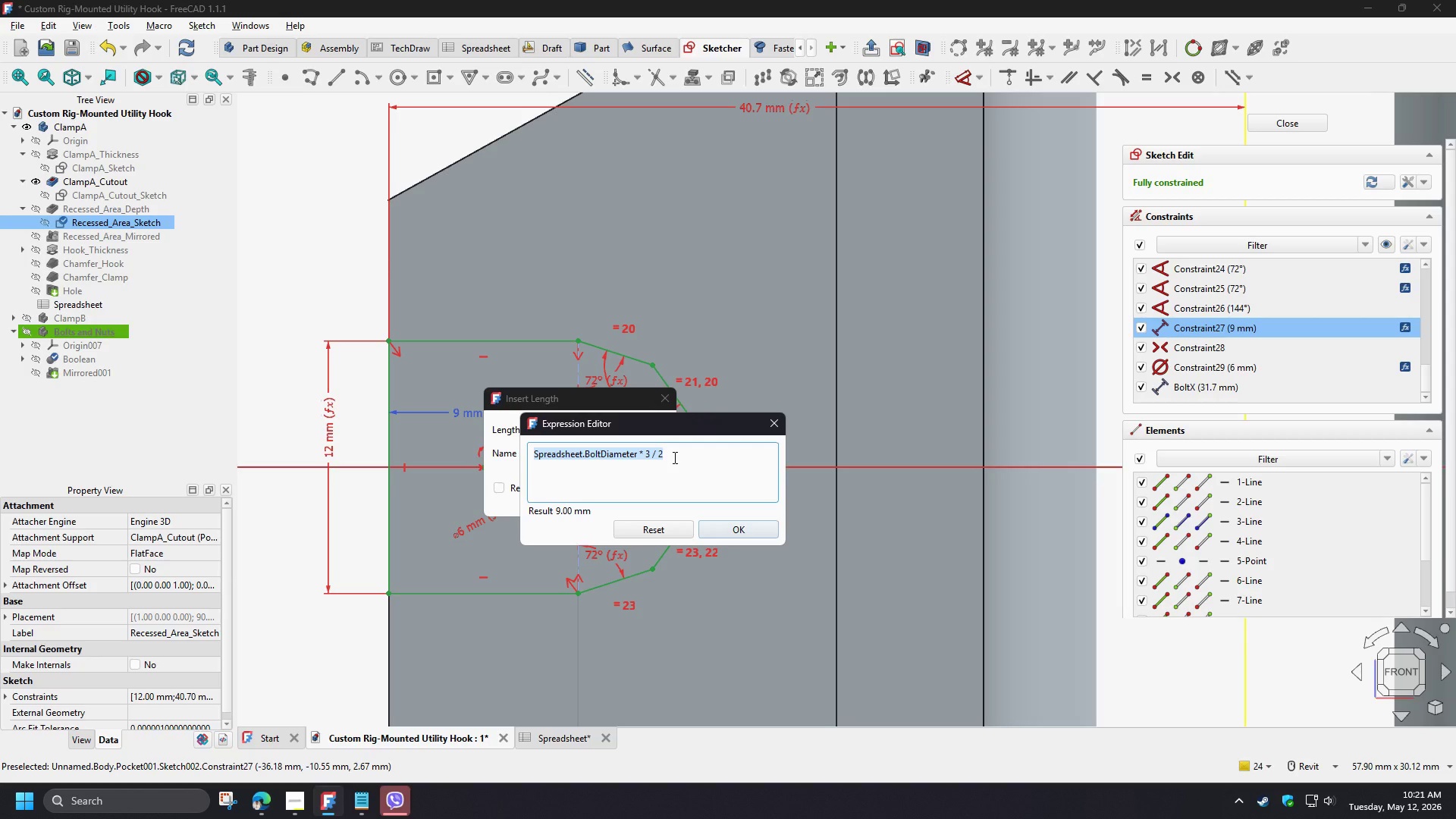 
wait(6.81)
 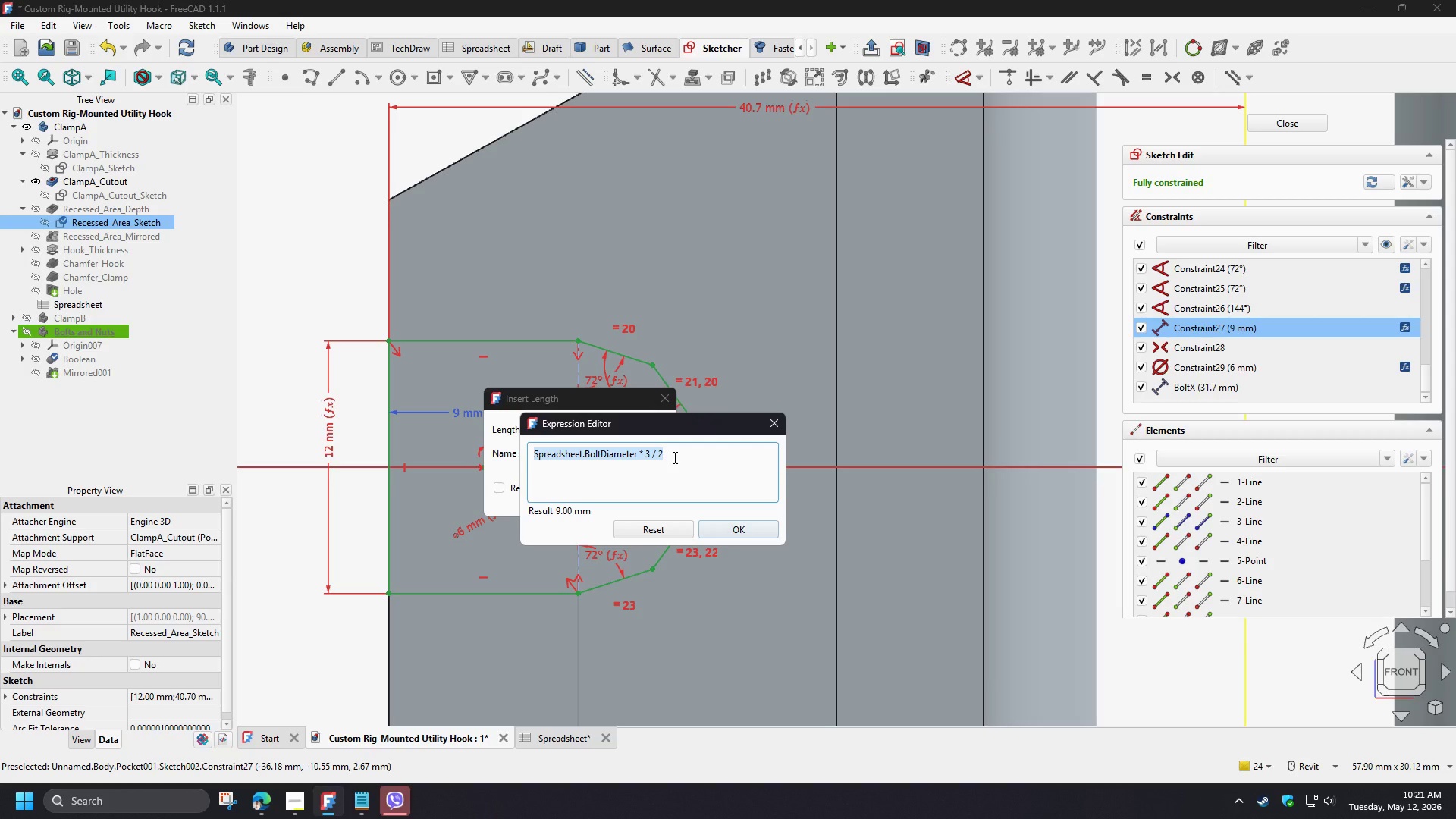 
left_click([673, 457])
 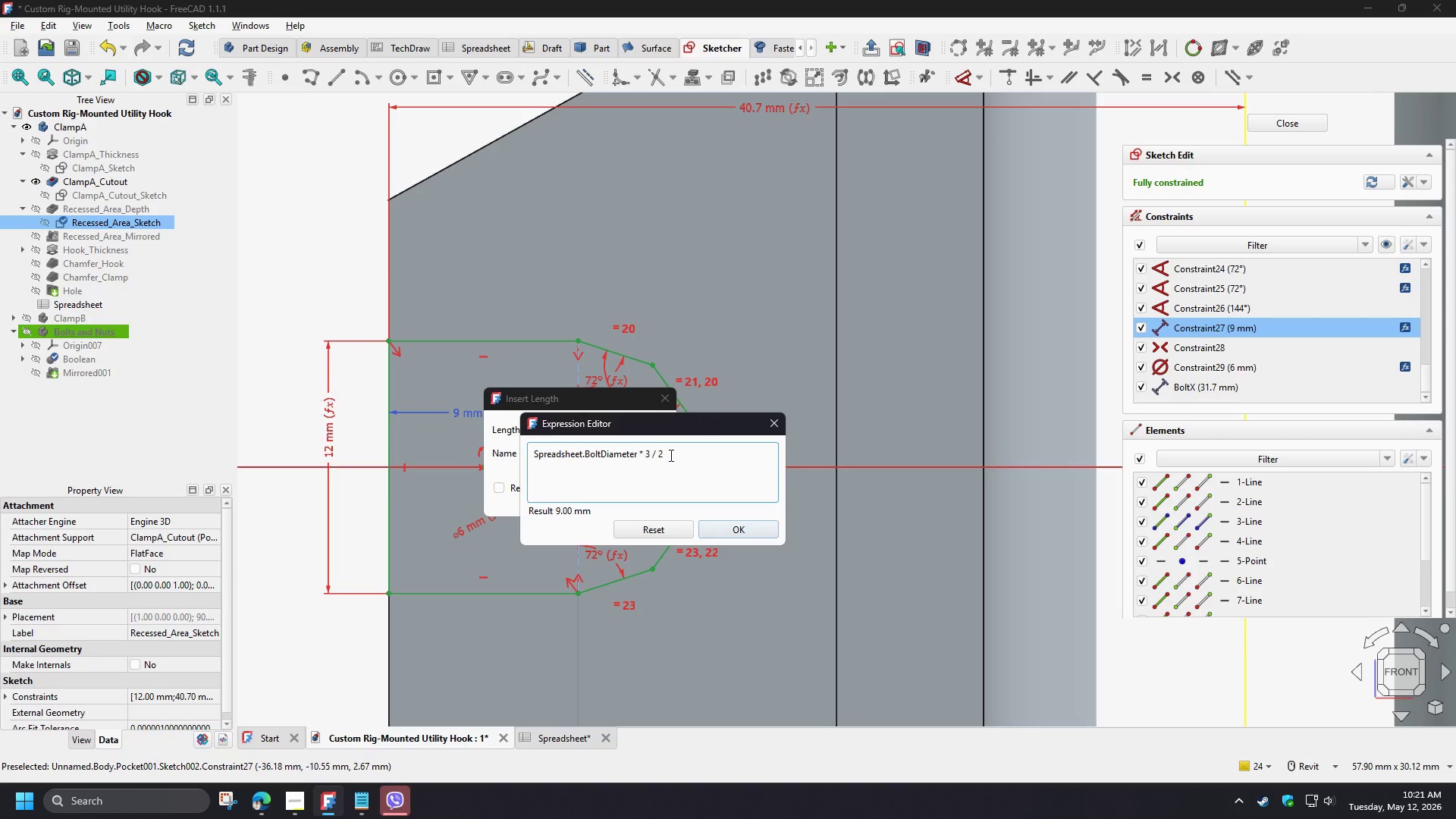 
wait(8.78)
 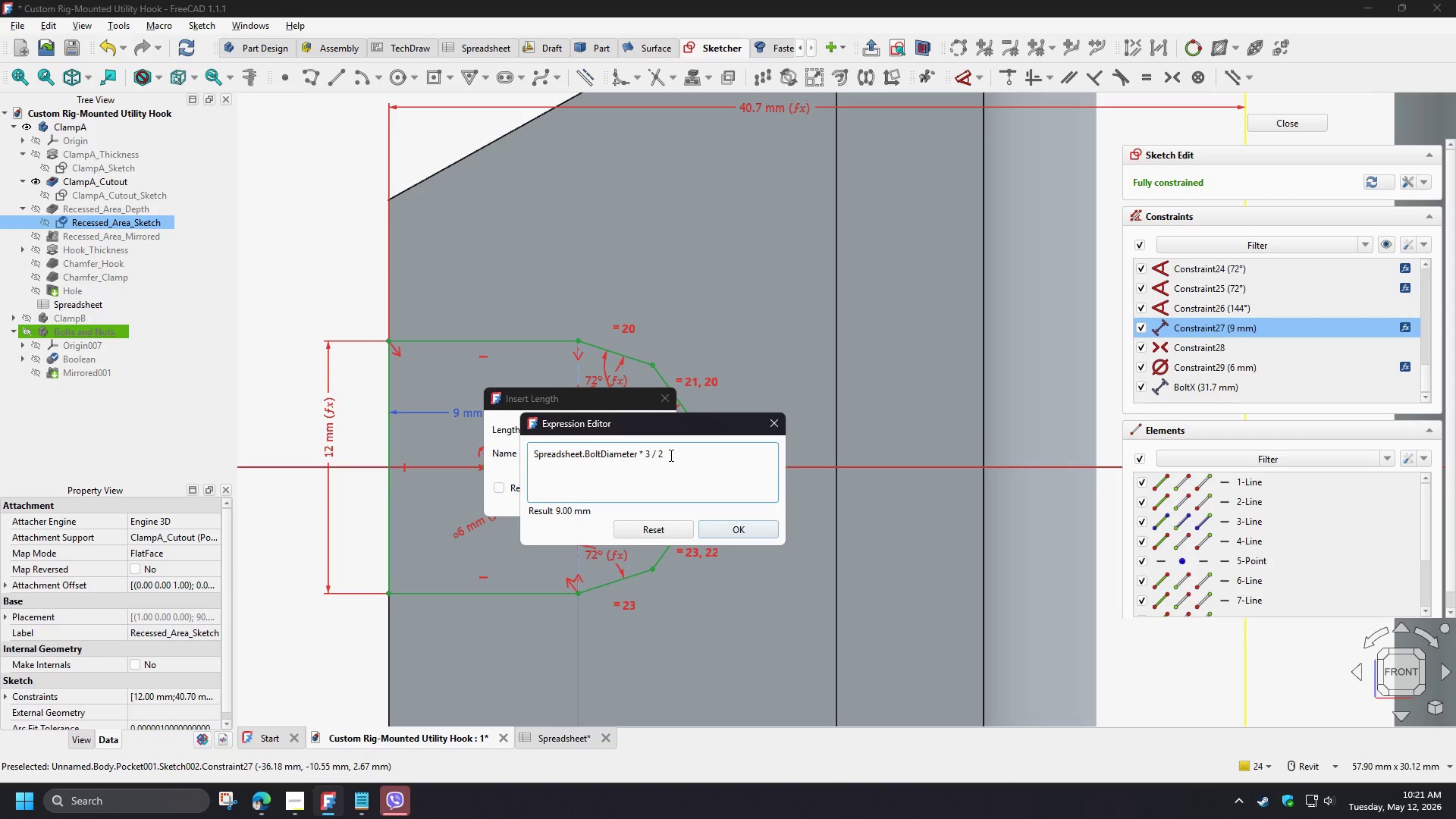 
left_click([772, 423])
 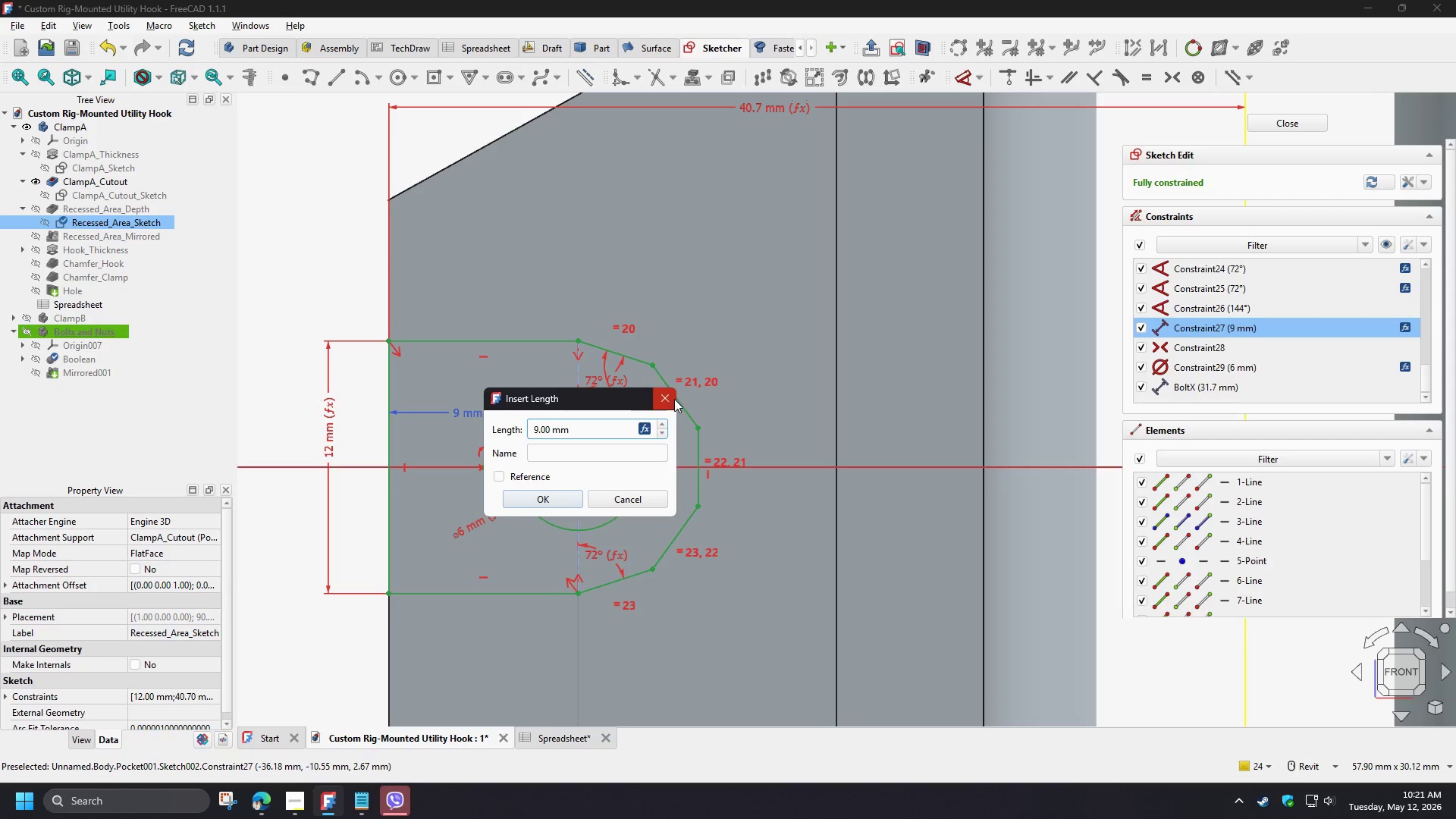 
left_click([673, 398])
 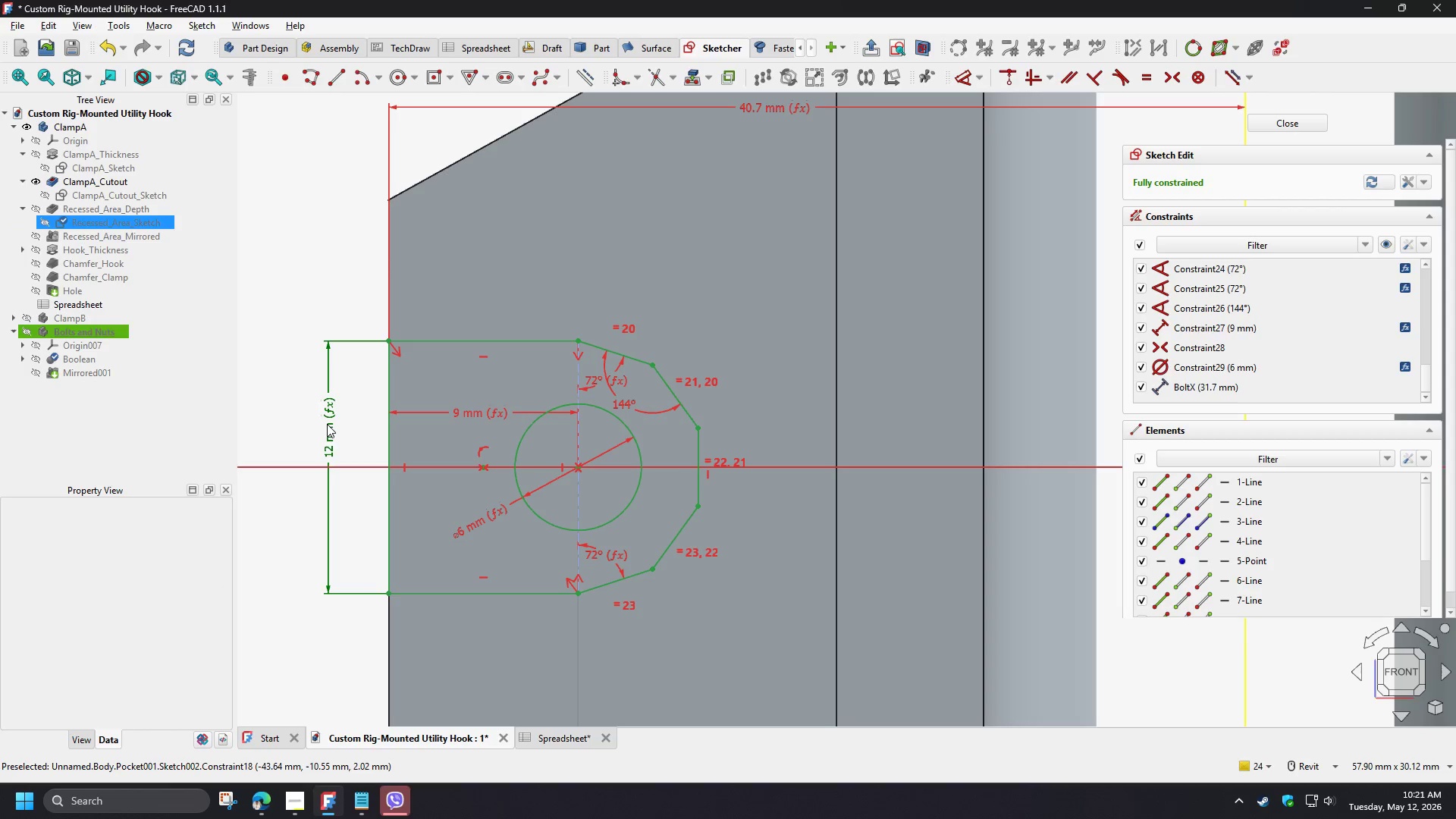 
double_click([327, 424])
 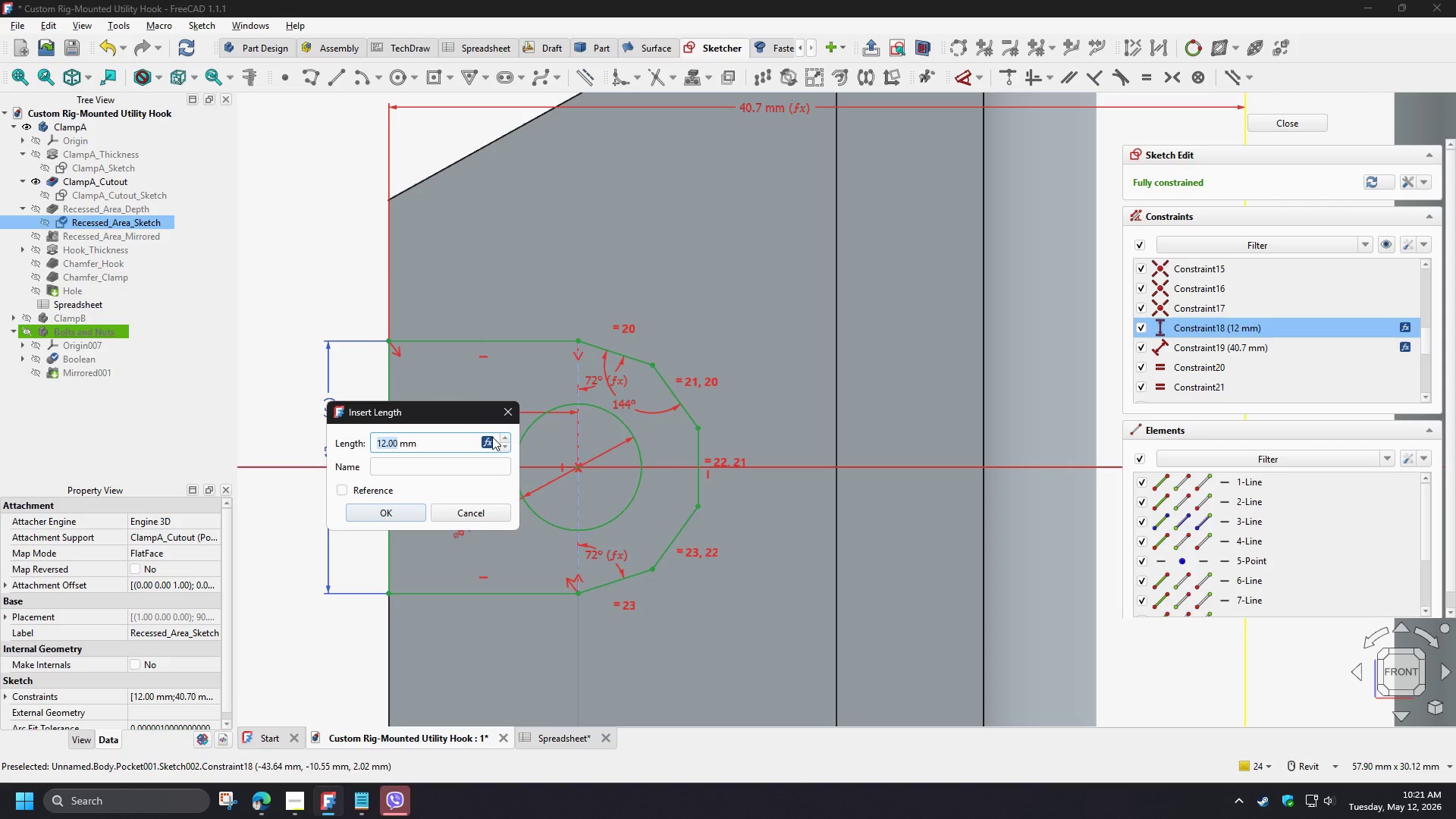 
left_click([490, 438])
 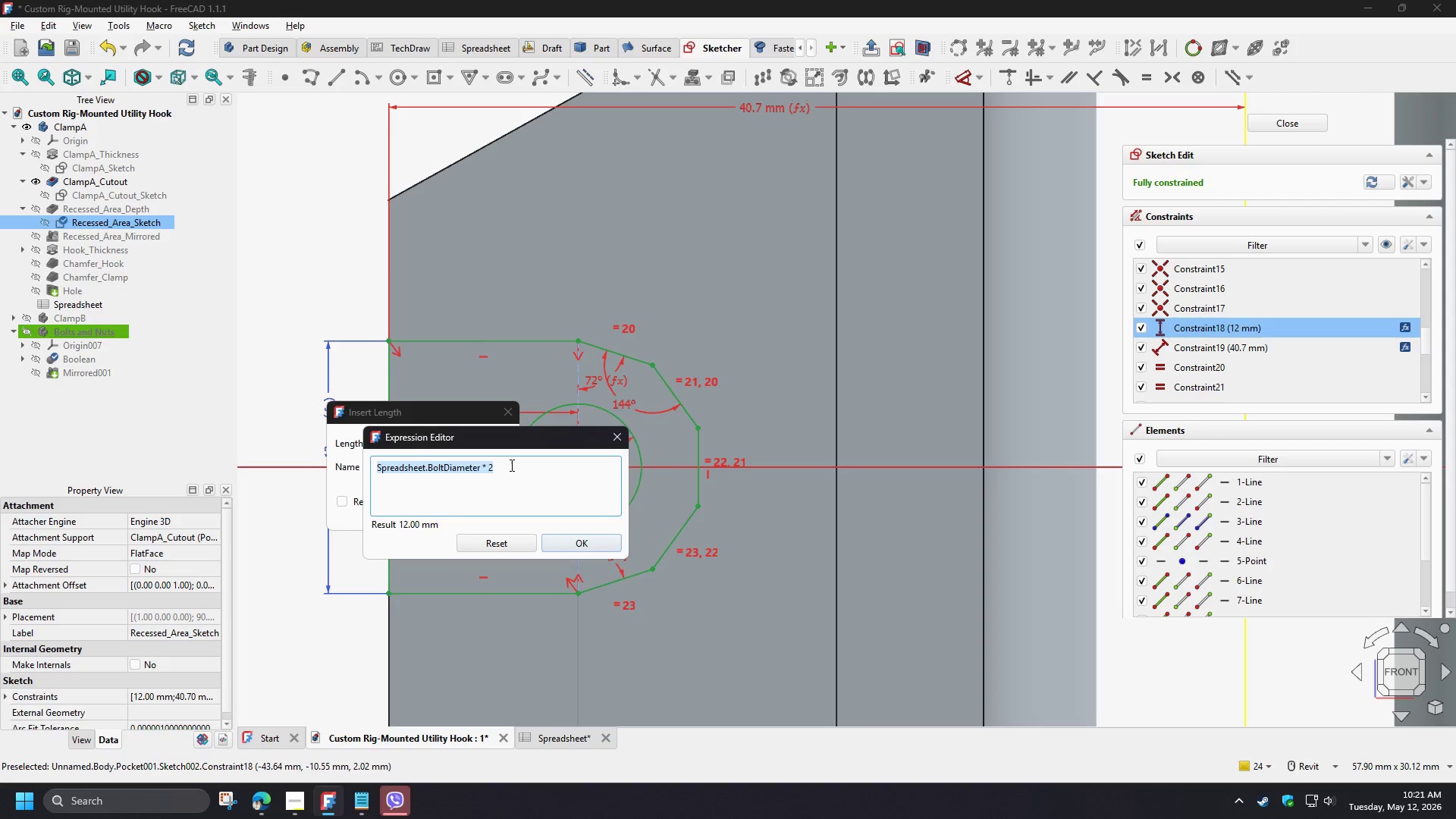 
left_click([510, 465])
 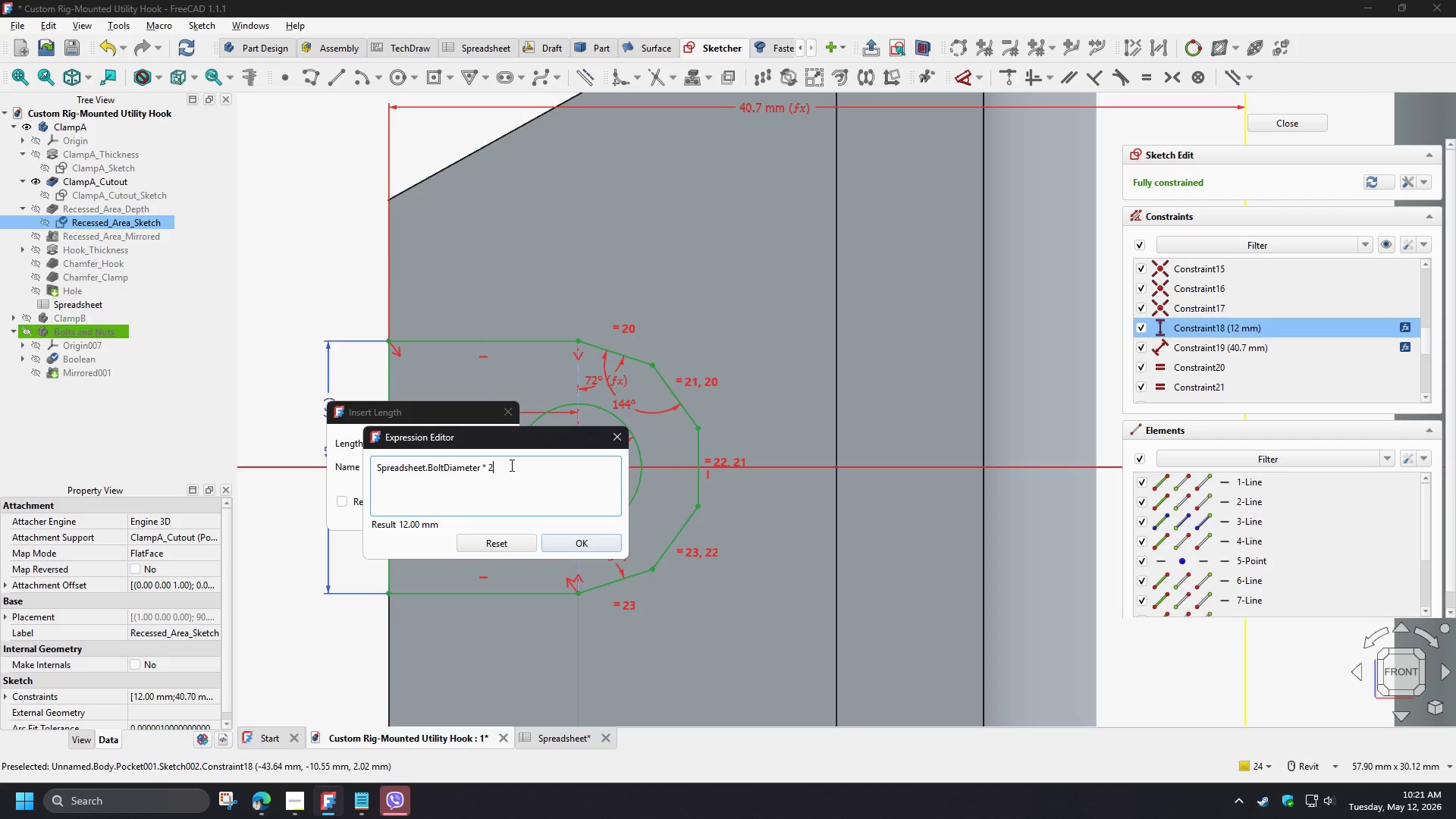 
key(NumpadDecimal)
 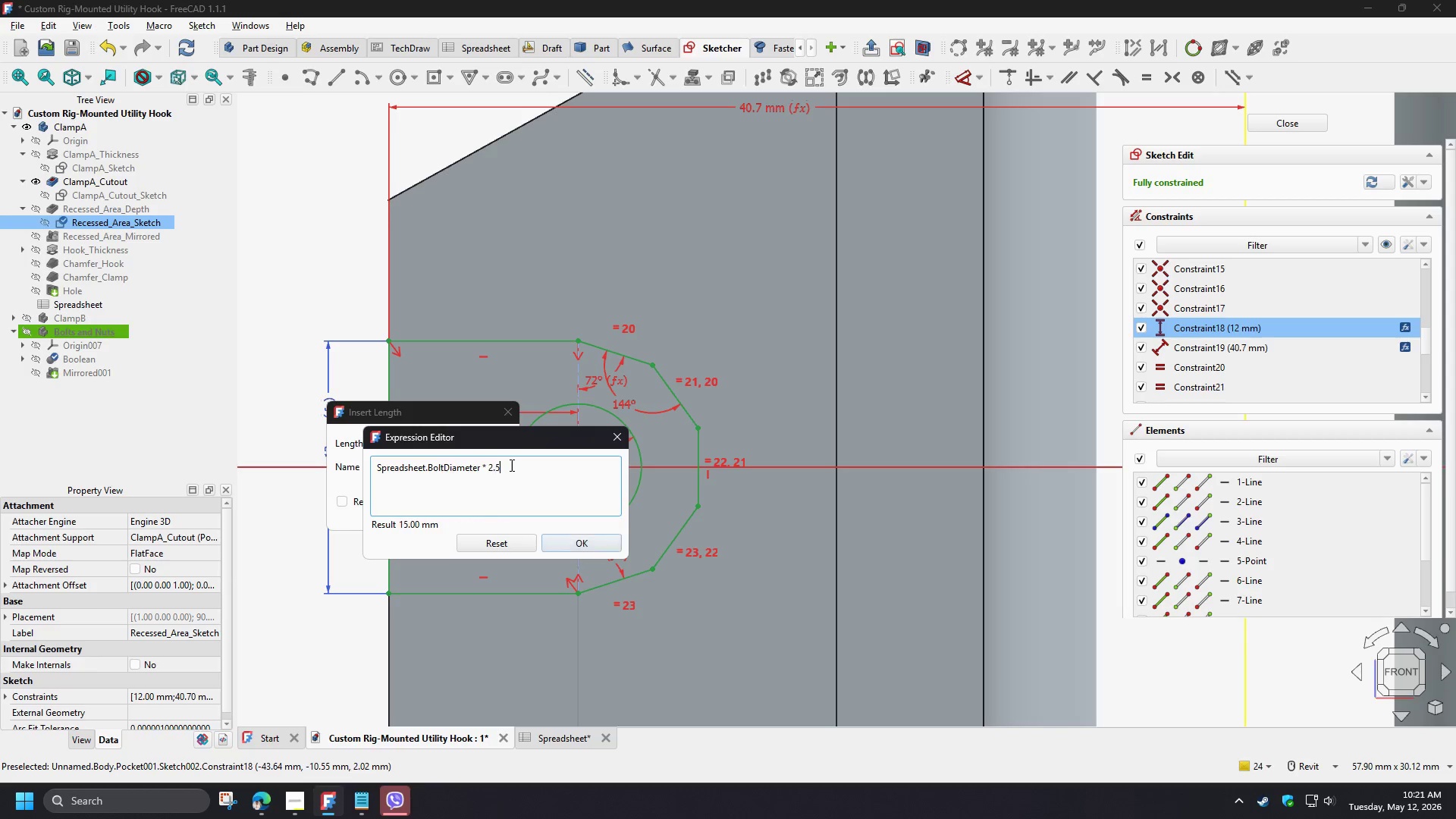 
key(Numpad5)
 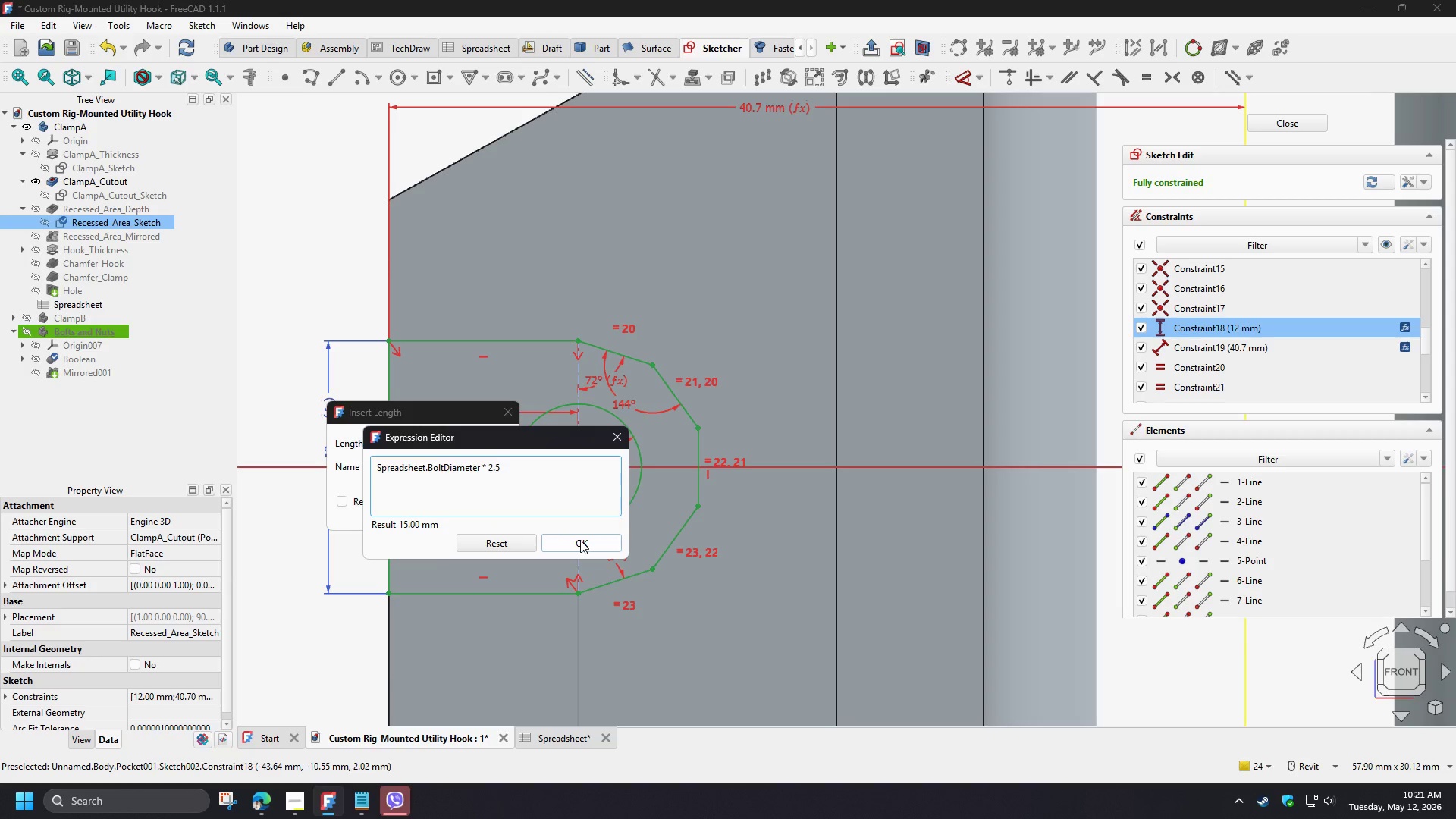 
left_click([580, 540])
 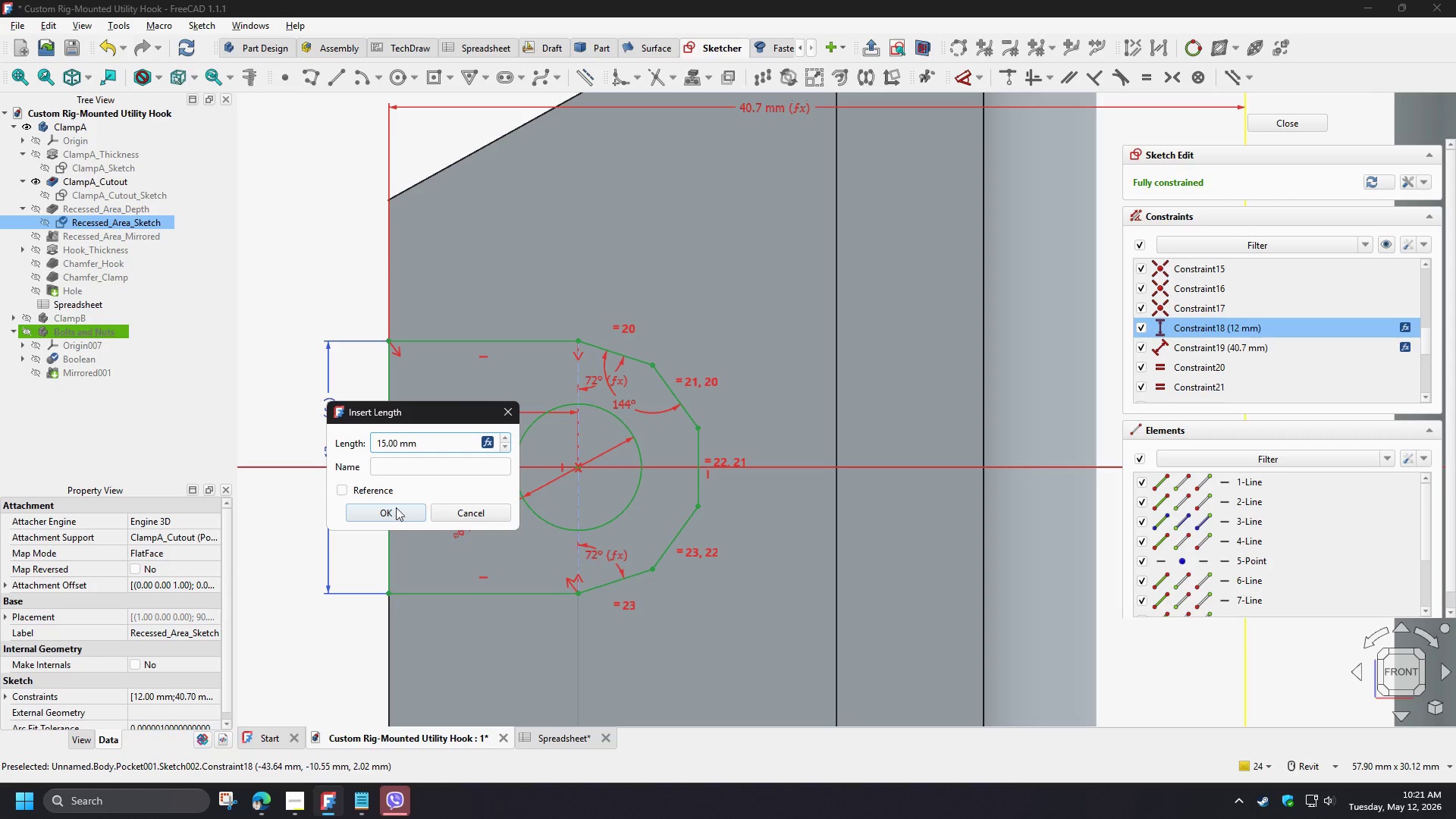 
left_click([391, 516])
 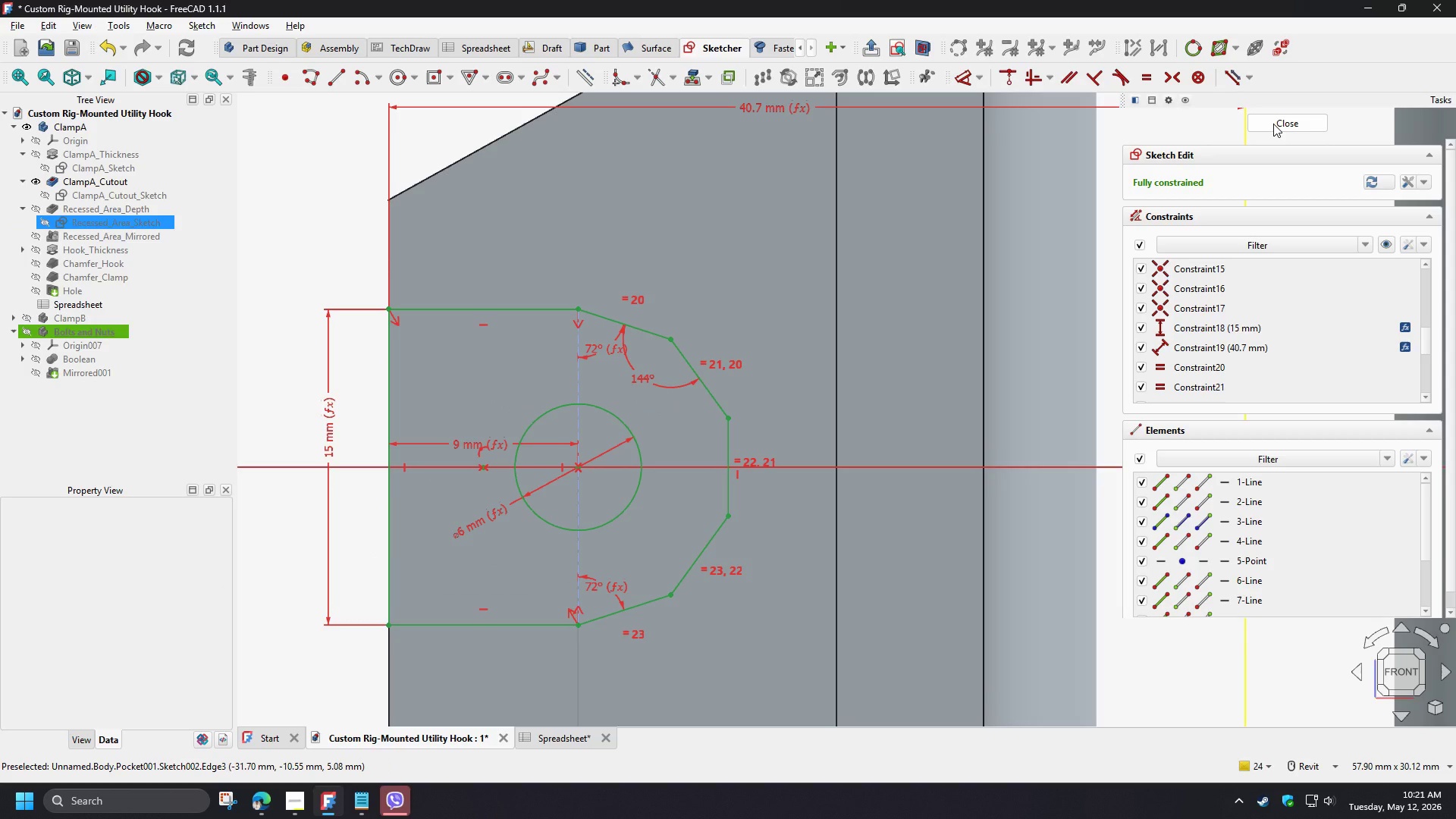 
wait(6.97)
 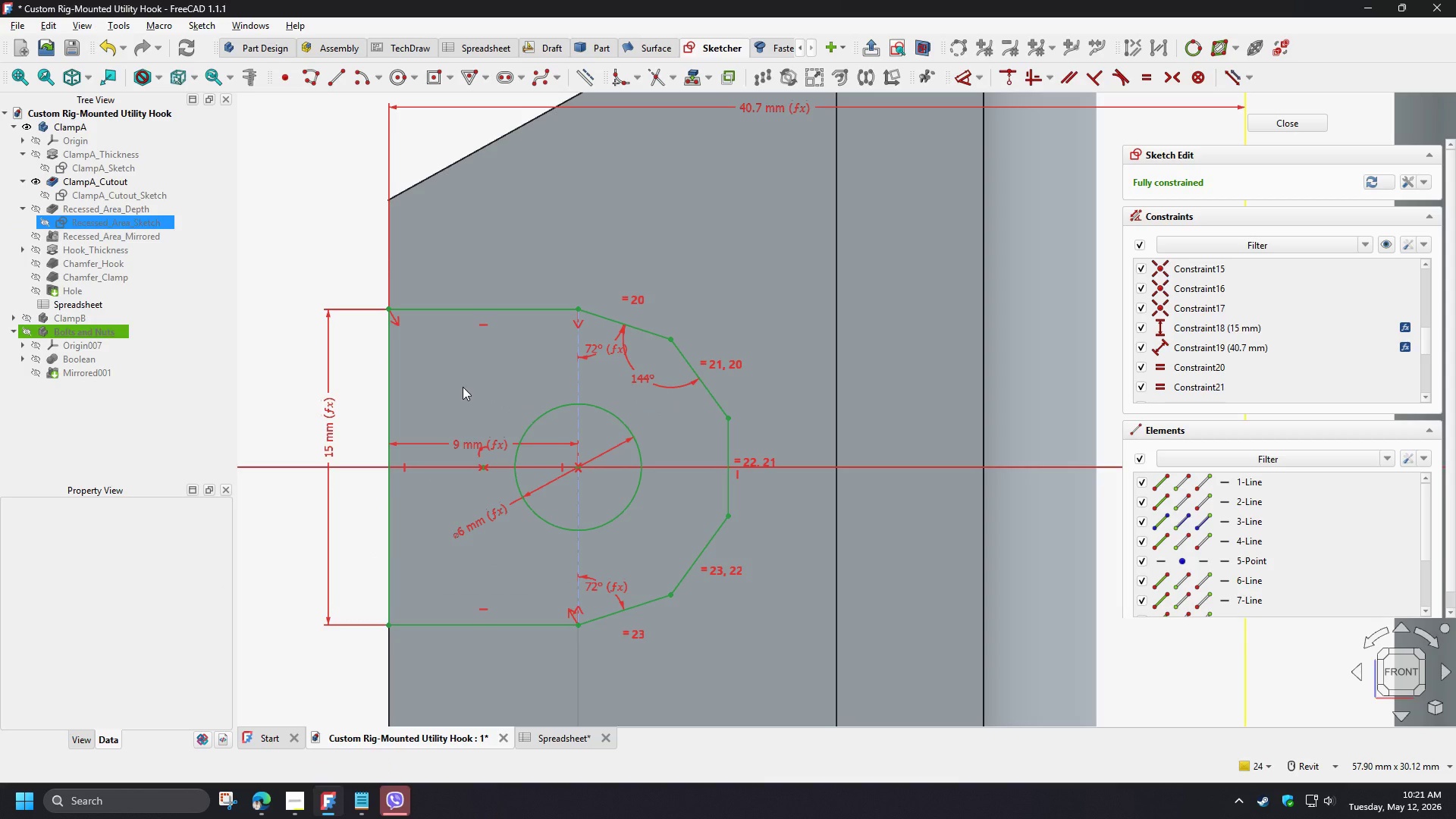 
left_click([1273, 124])
 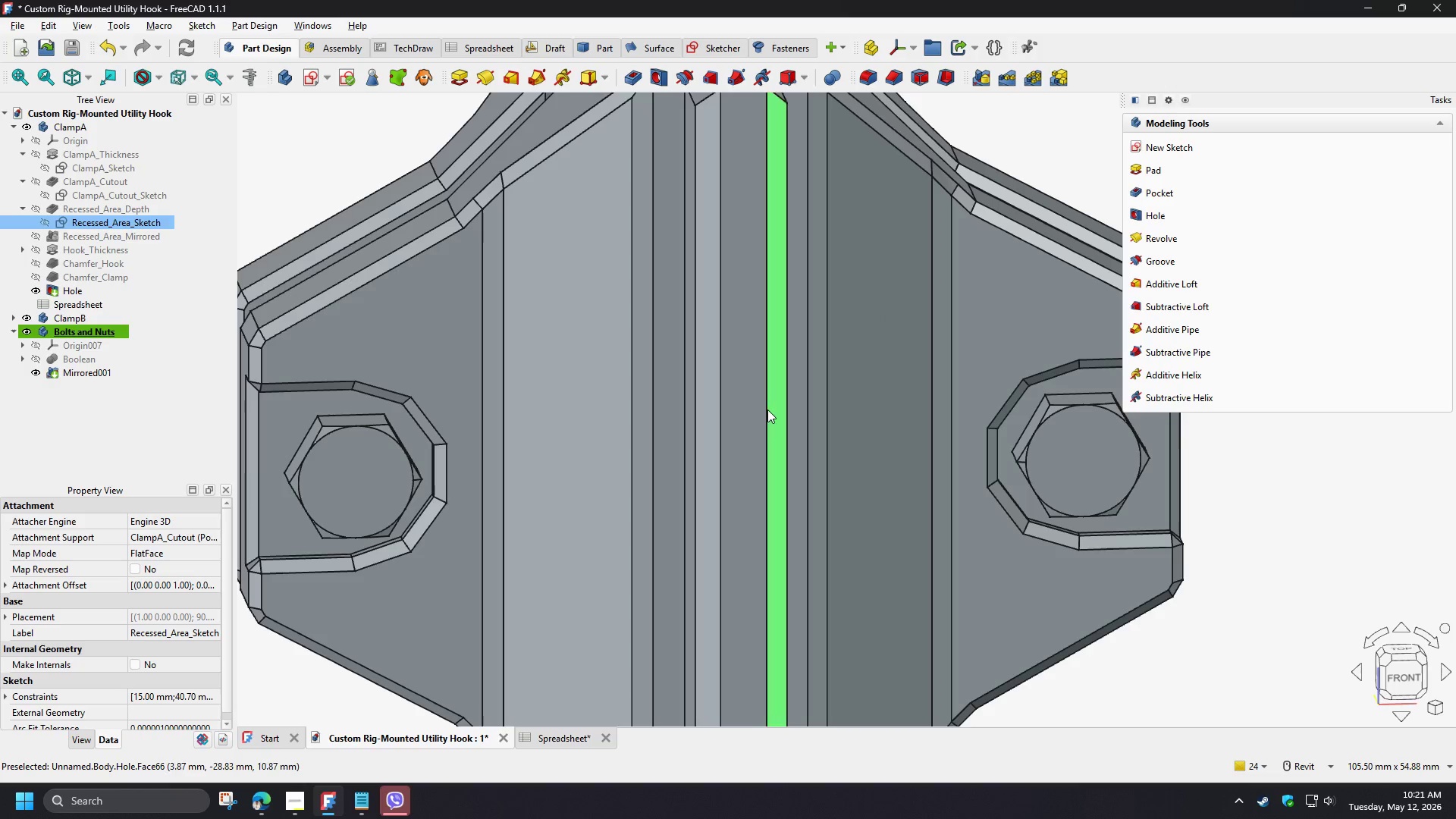 
hold_key(key=ShiftLeft, duration=1.5)
 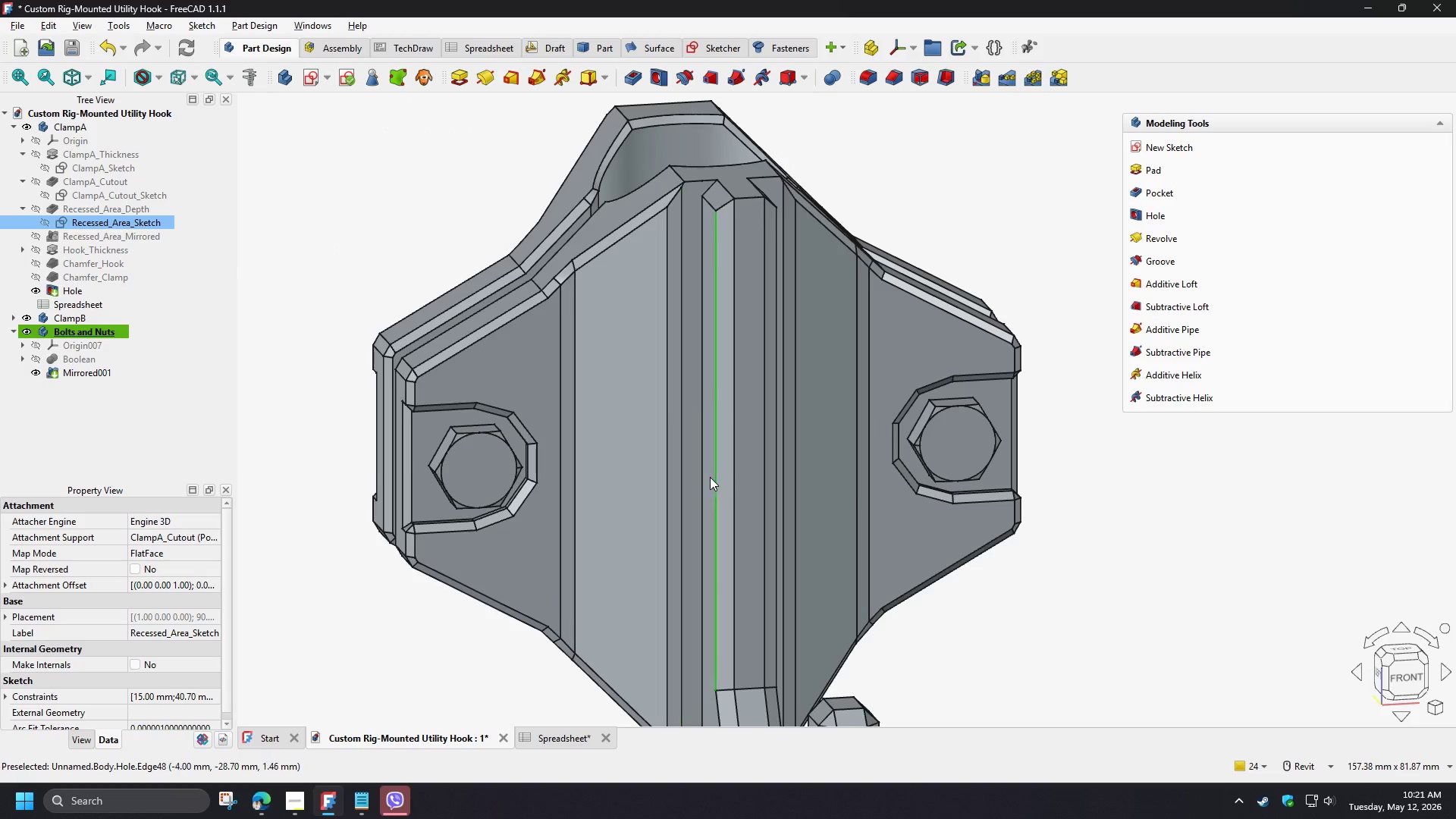 
scroll: coordinate [731, 449], scroll_direction: down, amount: 2.0
 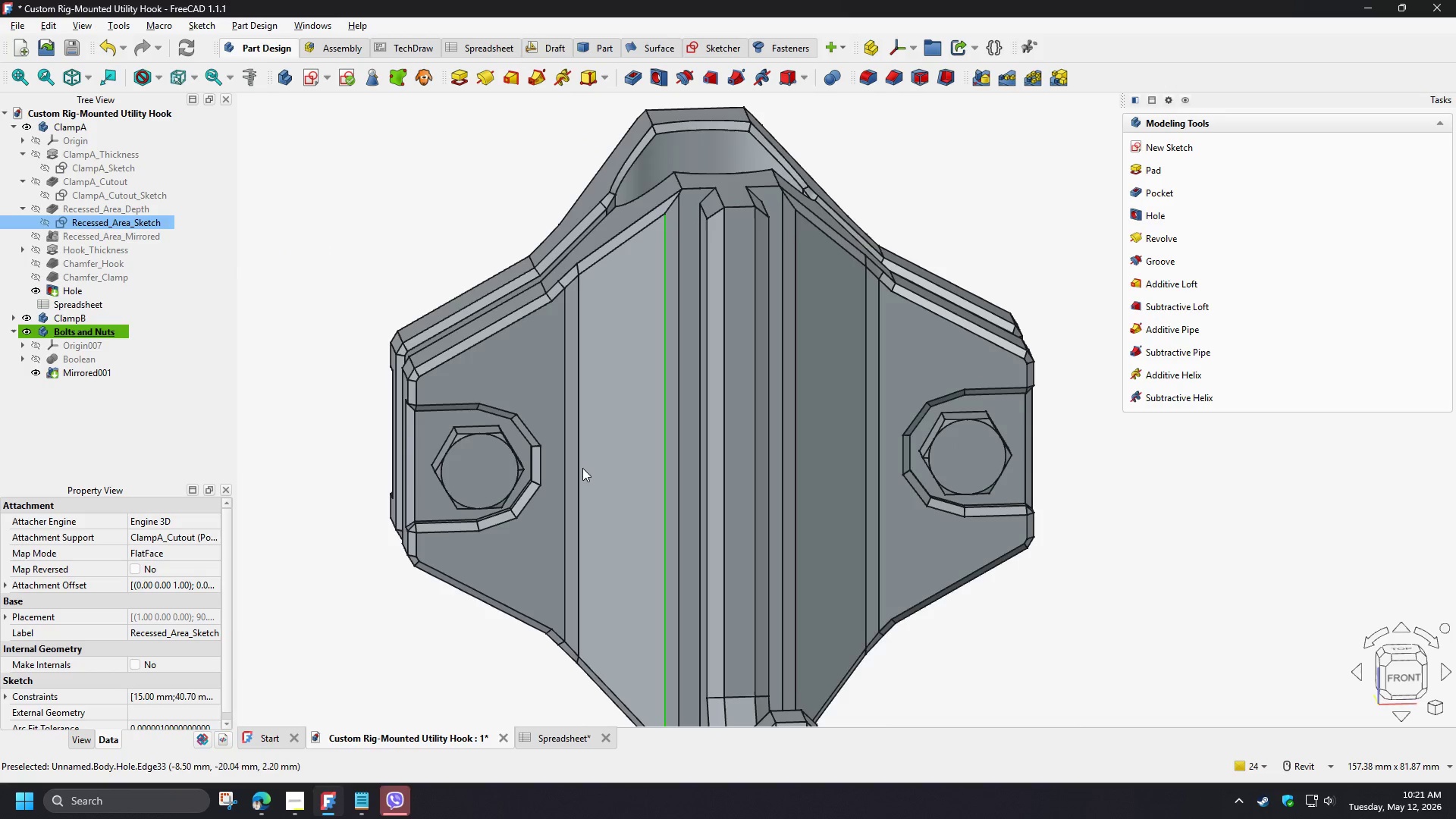 
hold_key(key=ShiftLeft, duration=0.33)
 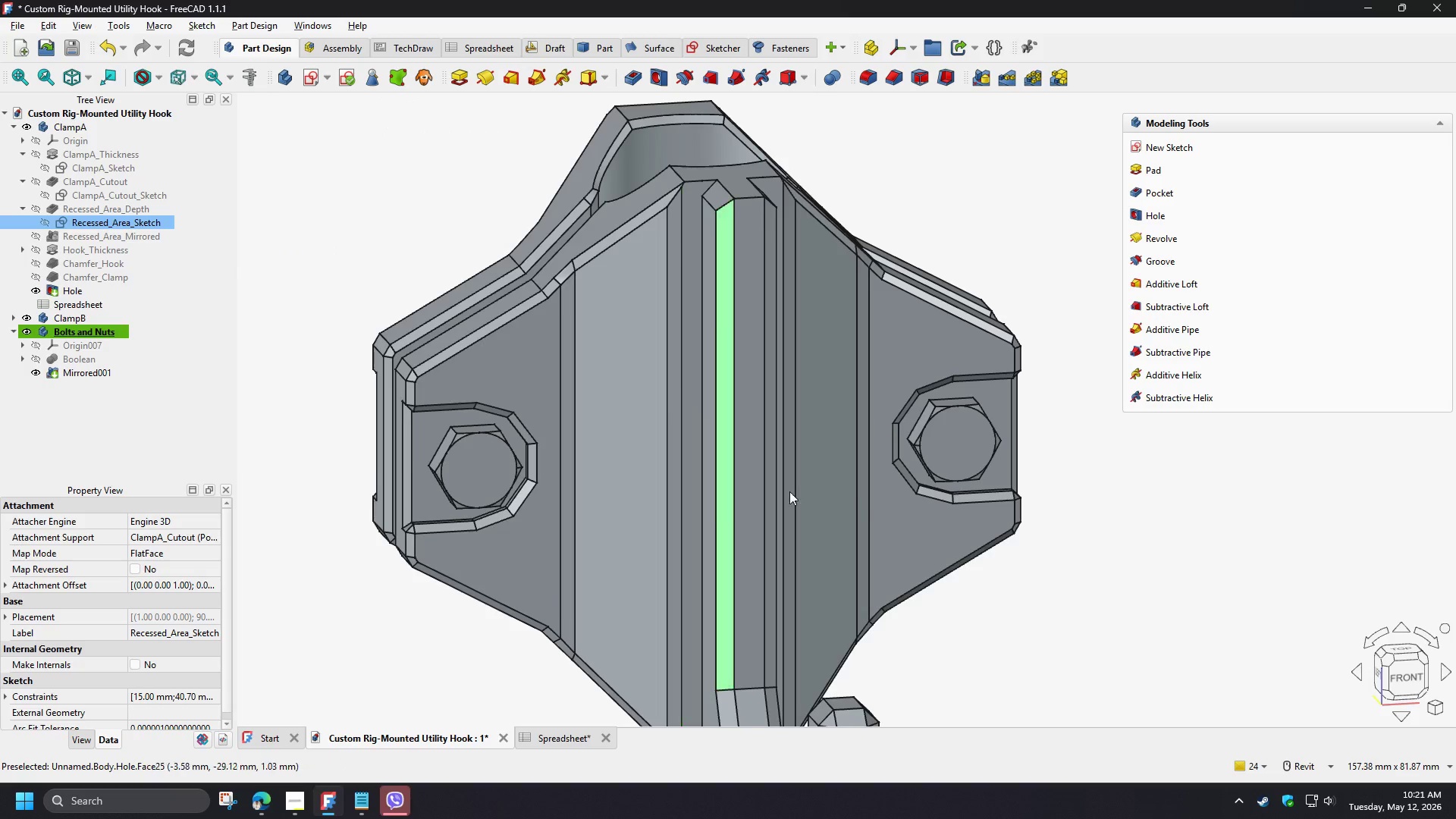 
hold_key(key=ShiftLeft, duration=1.5)
 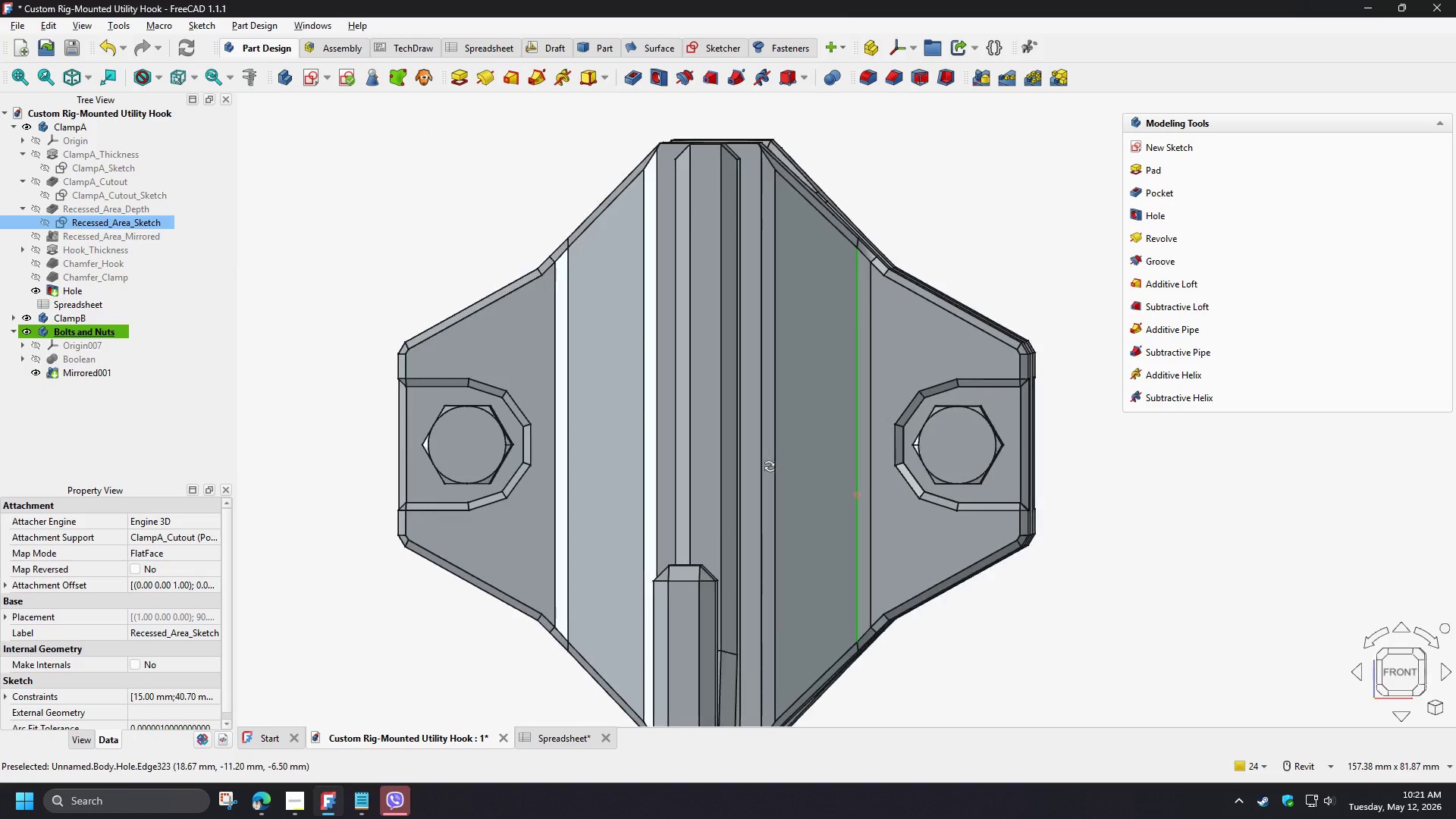 
hold_key(key=ShiftLeft, duration=1.52)
 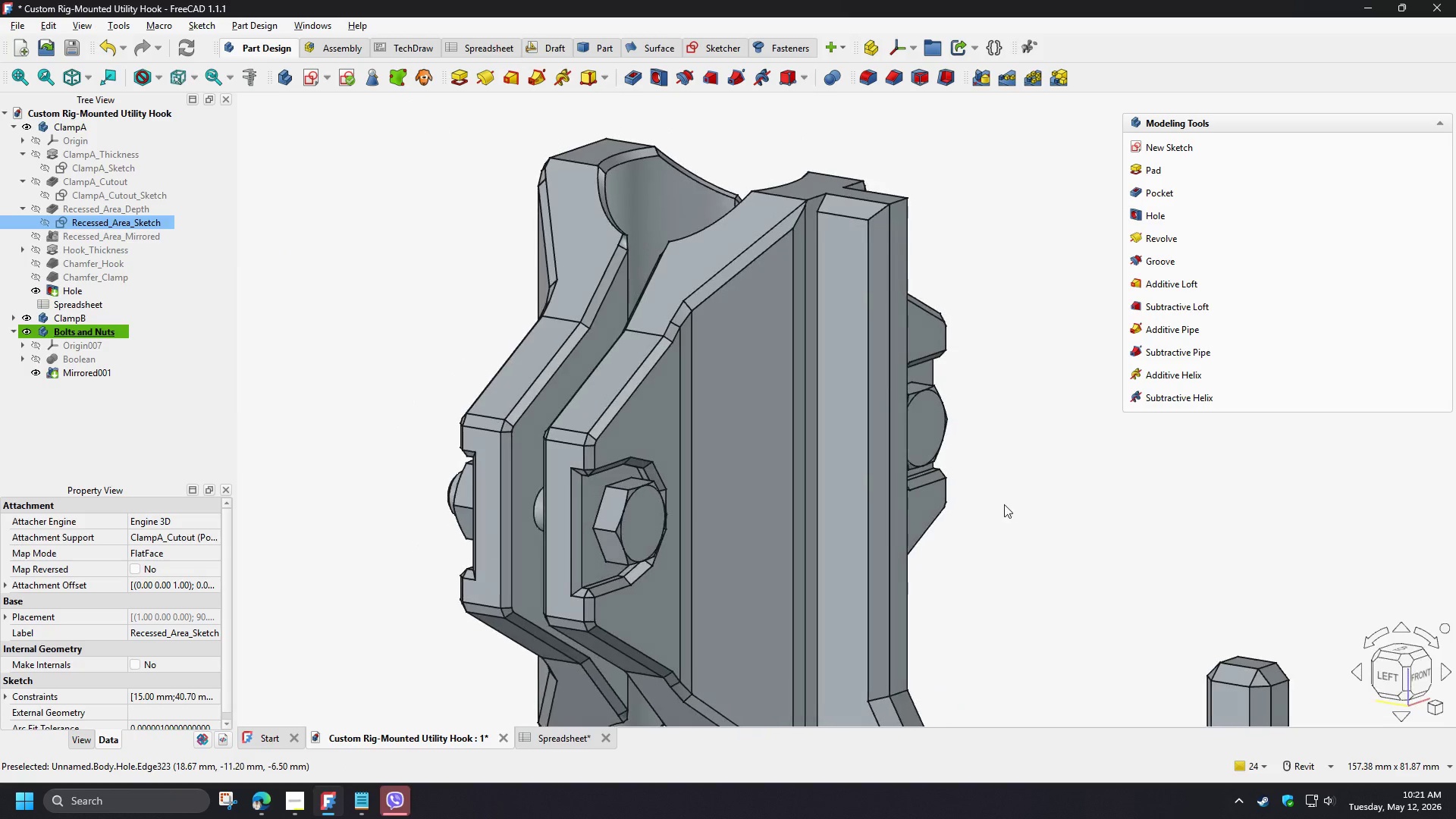 
hold_key(key=ShiftLeft, duration=0.55)
 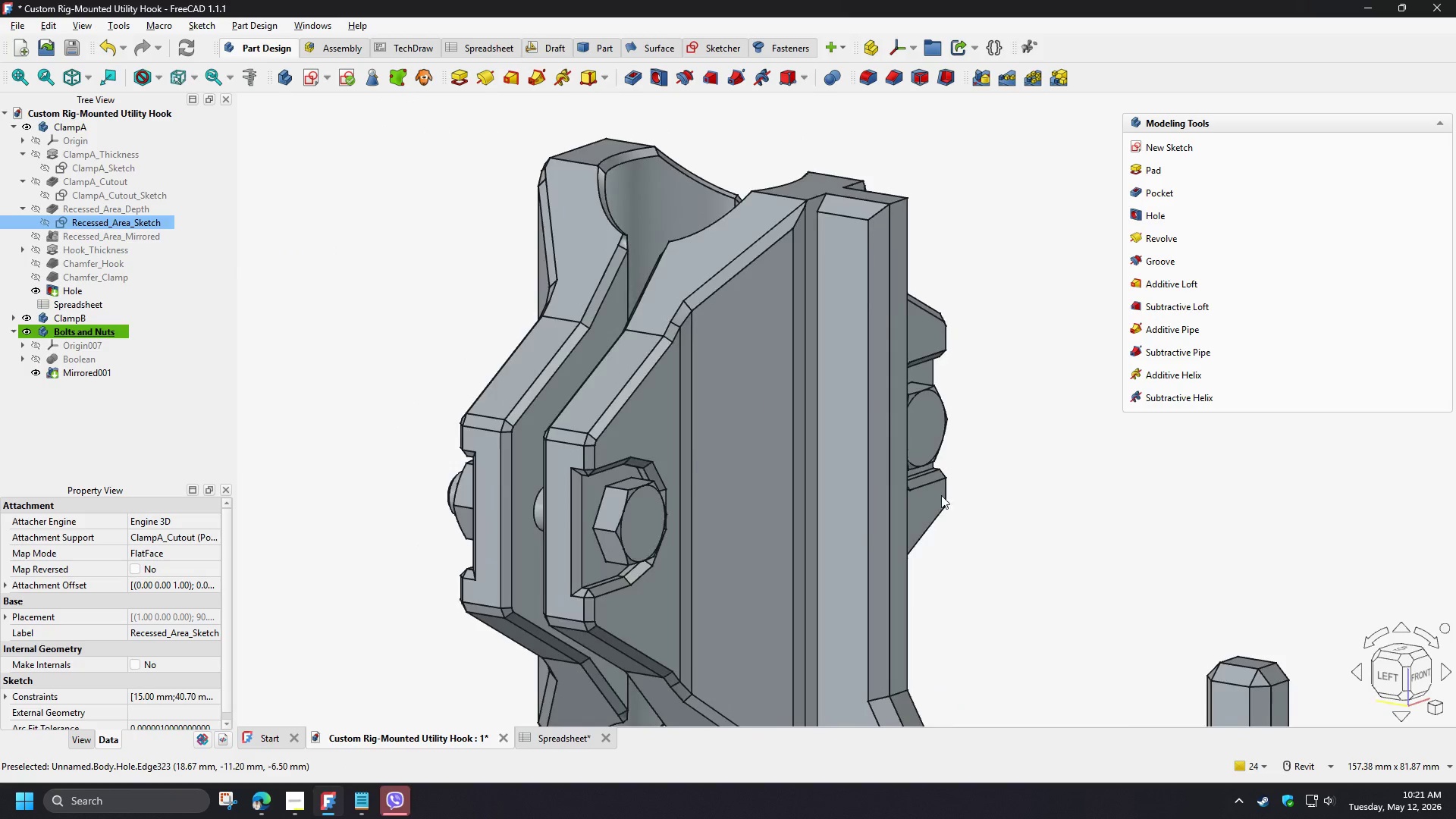 
hold_key(key=ShiftLeft, duration=1.5)
 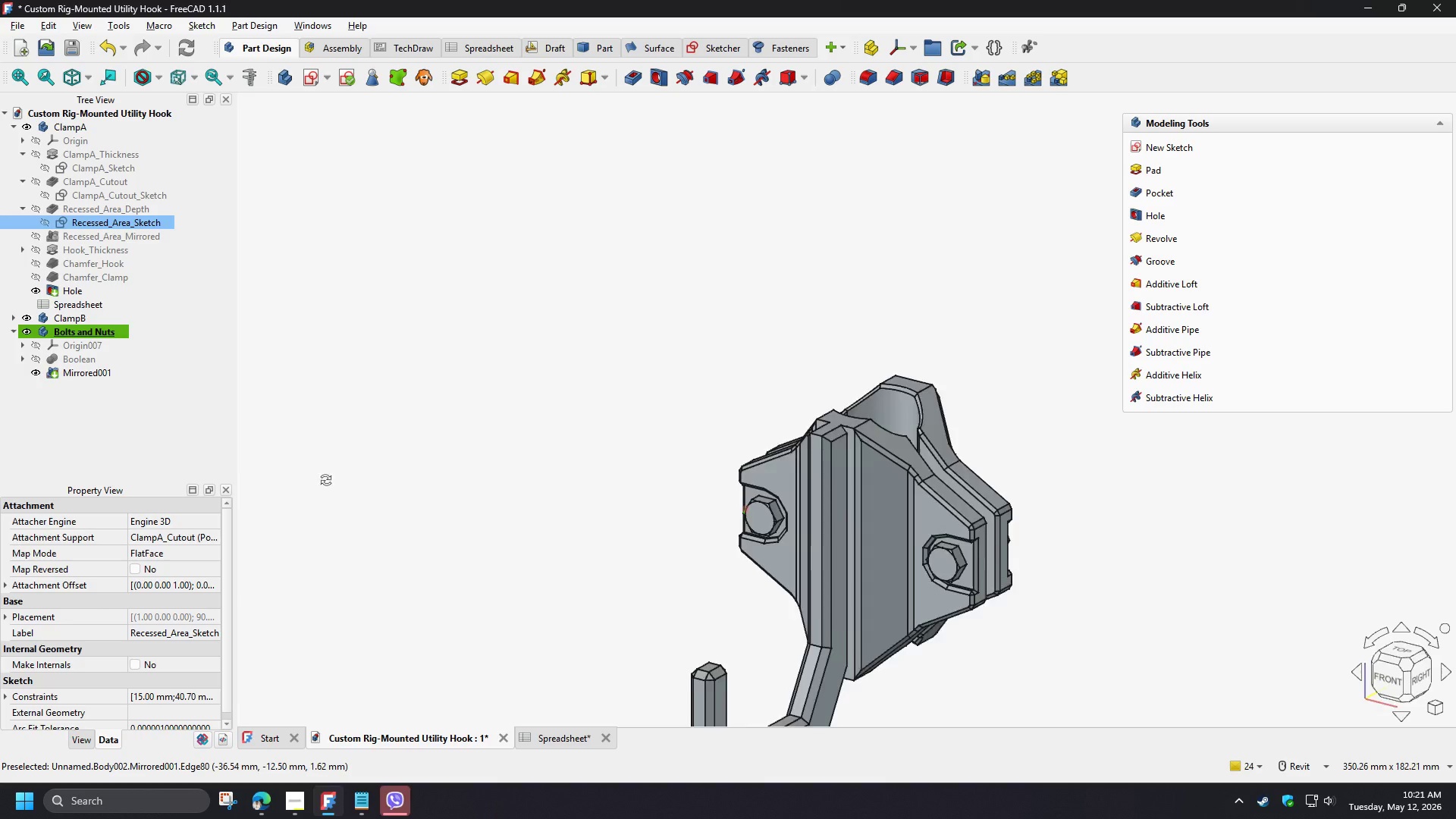 
scroll: coordinate [781, 505], scroll_direction: down, amount: 4.0
 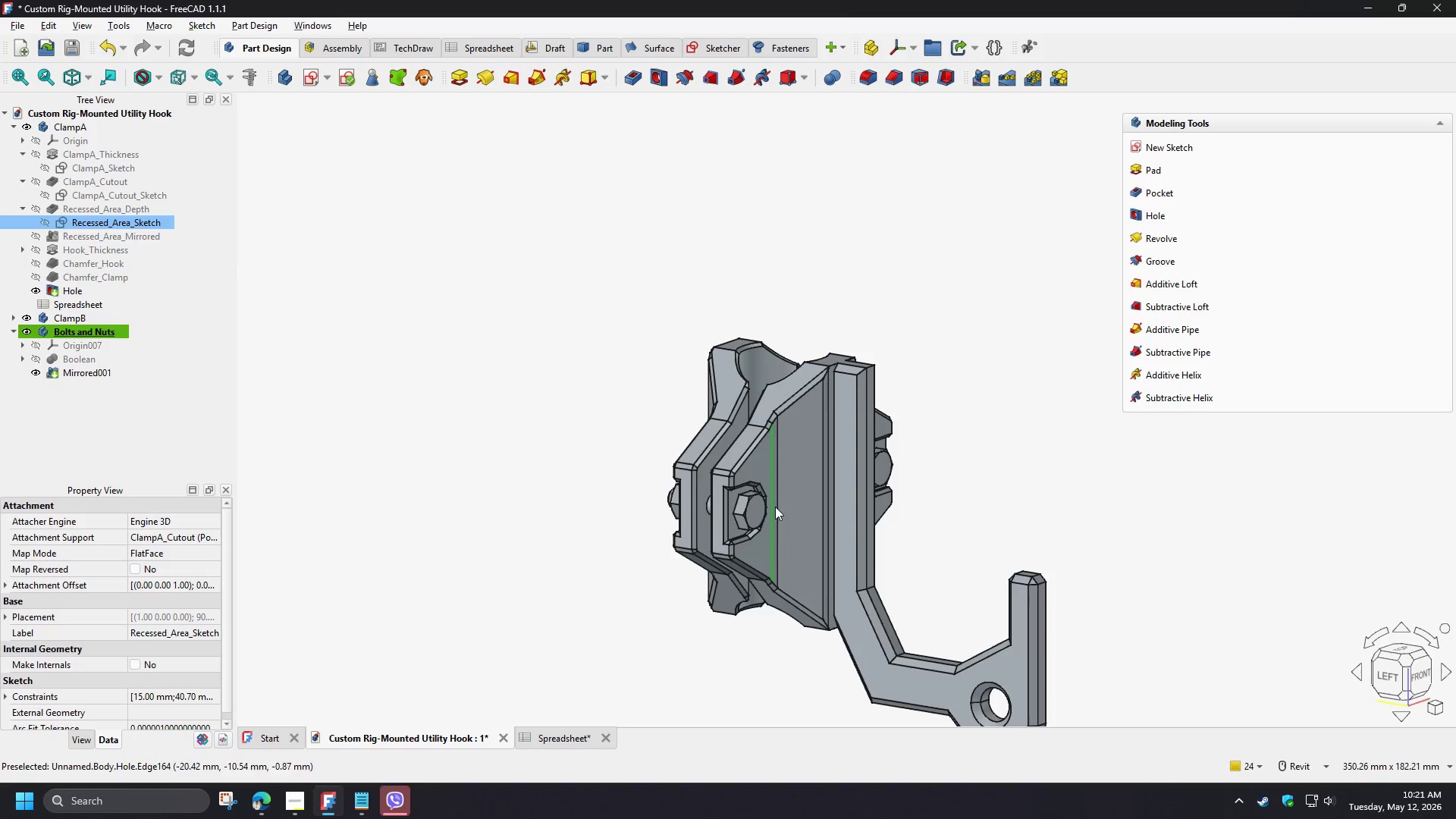 
hold_key(key=ShiftLeft, duration=1.51)
 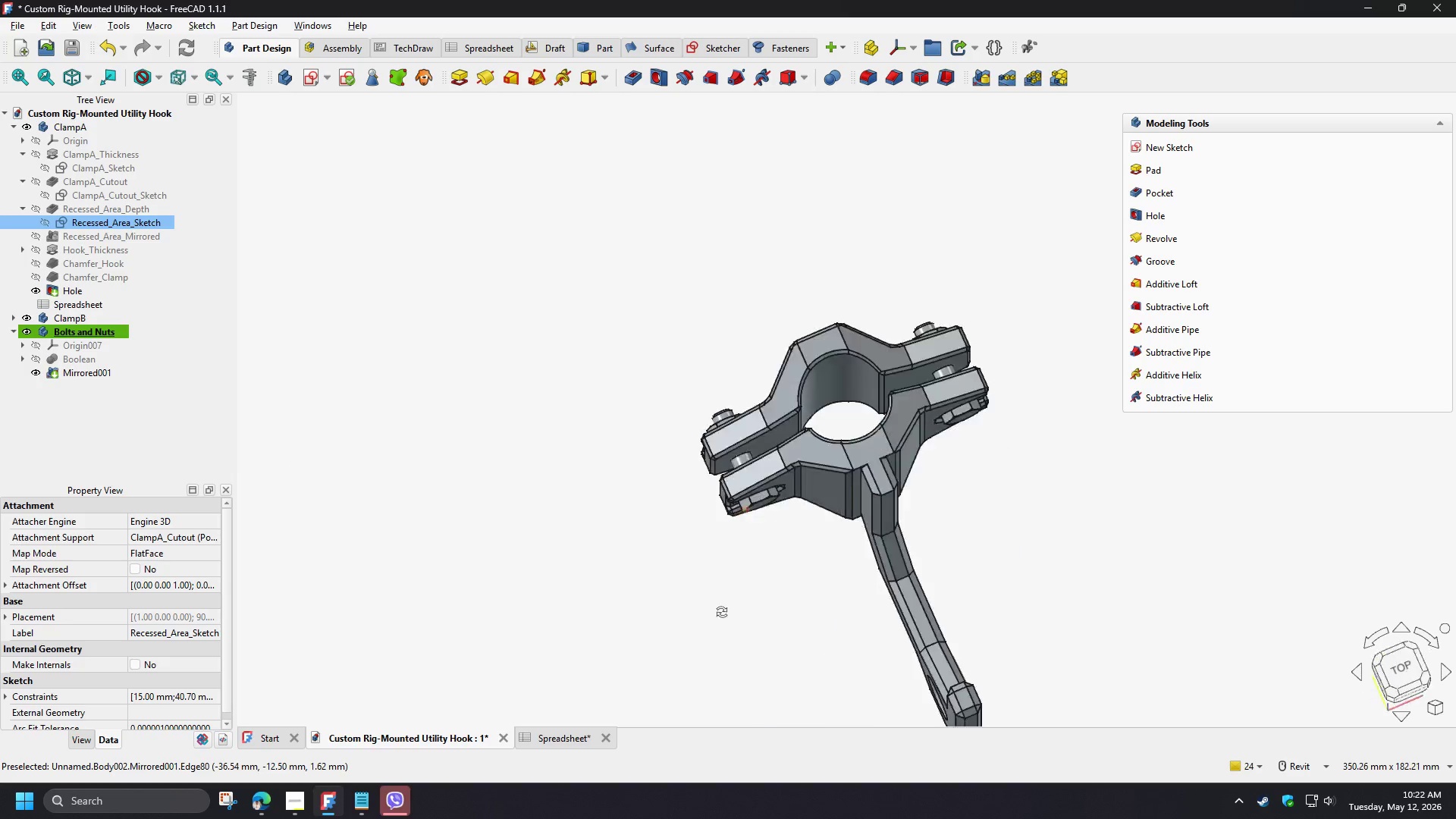 
hold_key(key=ShiftLeft, duration=1.5)
 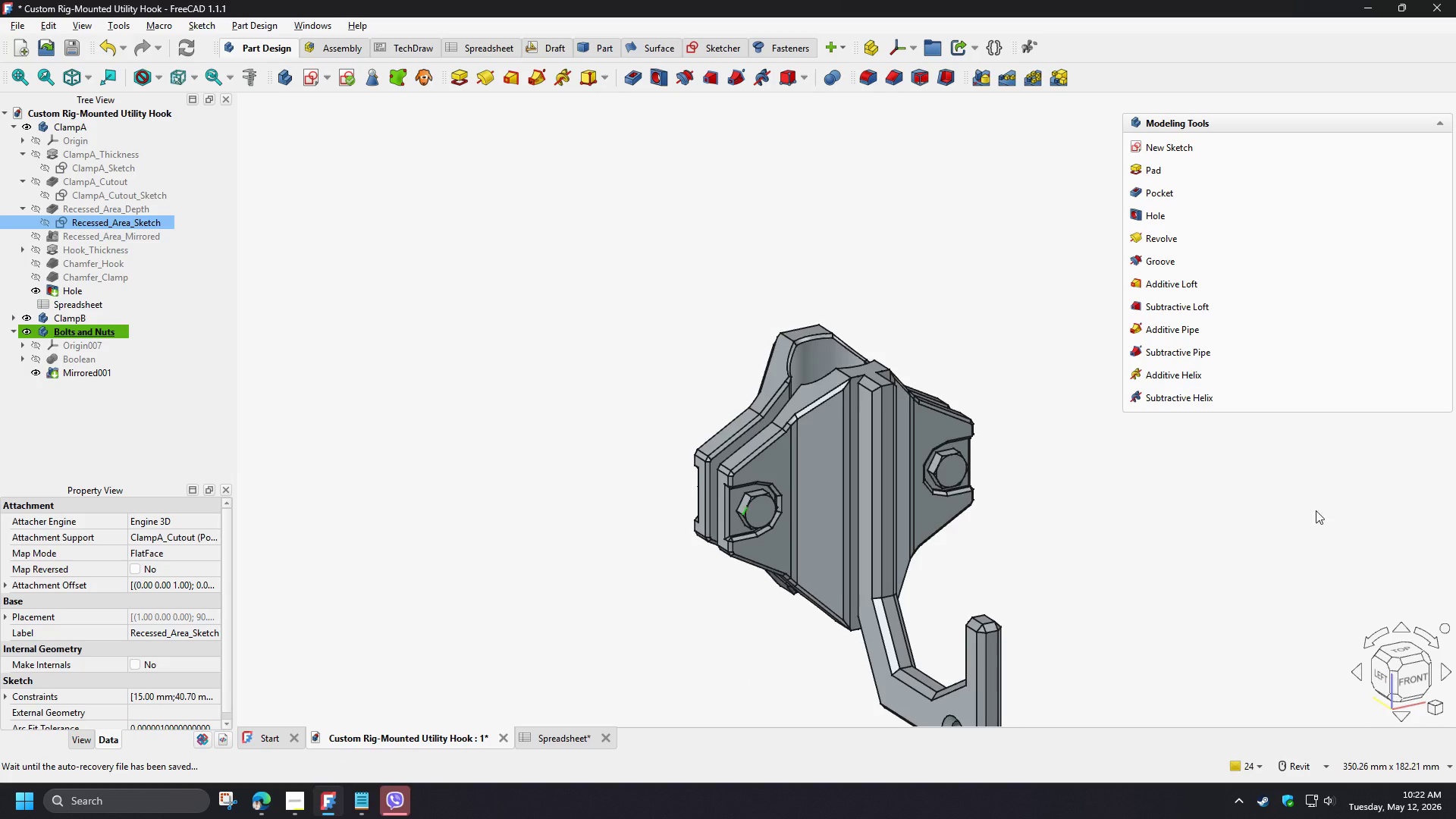 
hold_key(key=ShiftLeft, duration=0.61)
 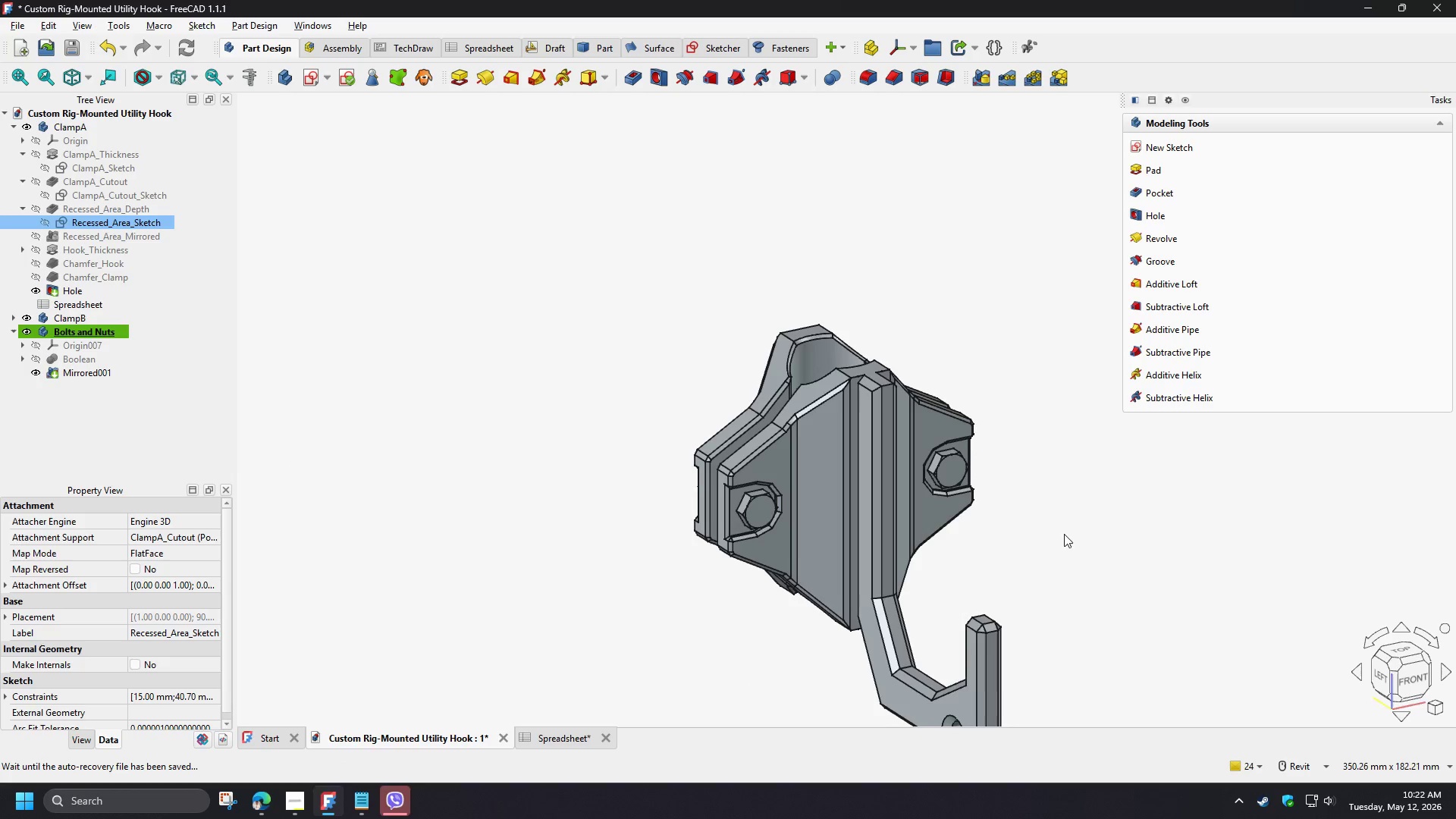 
left_click([1062, 534])
 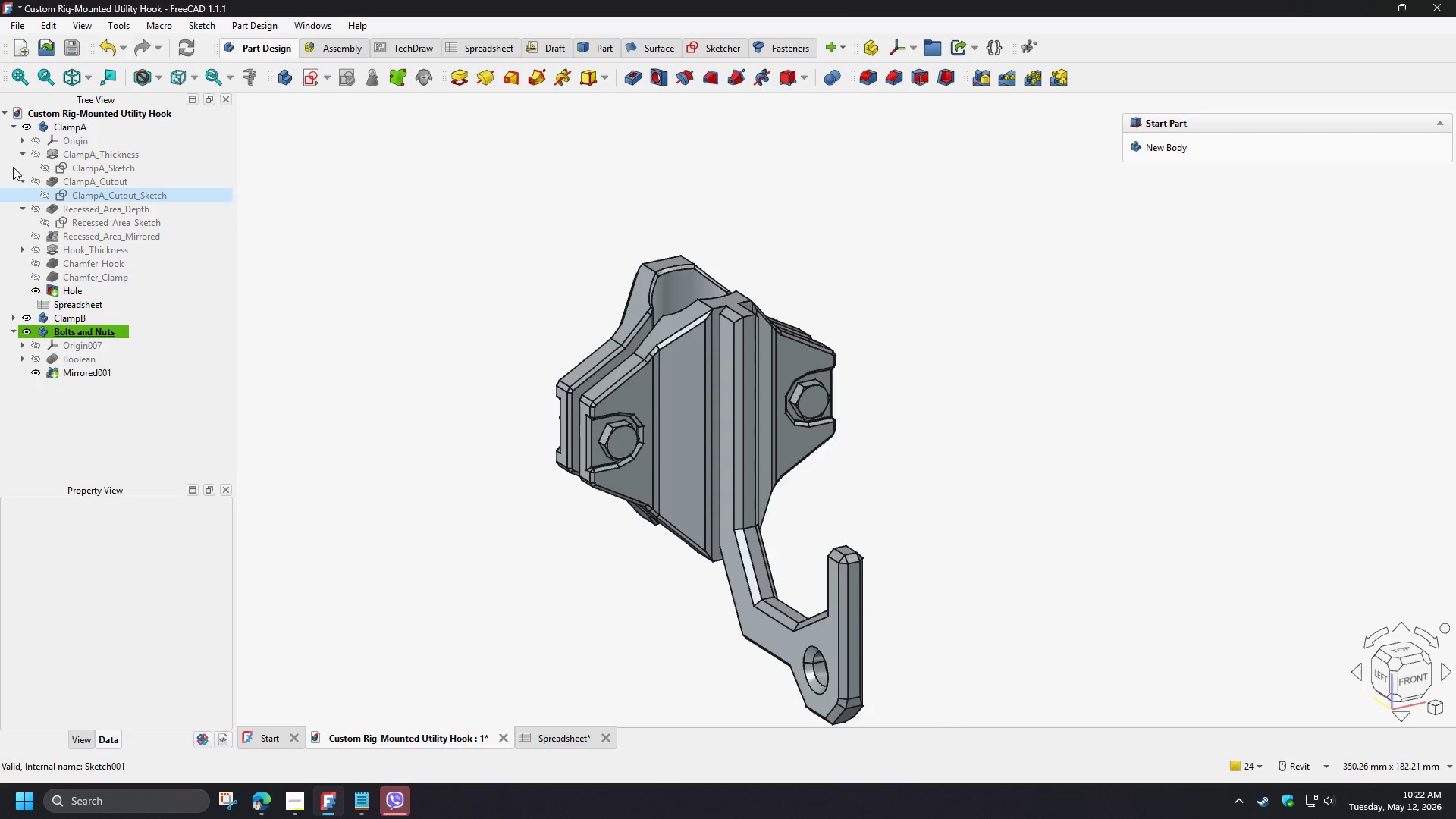 
left_click([14, 124])
 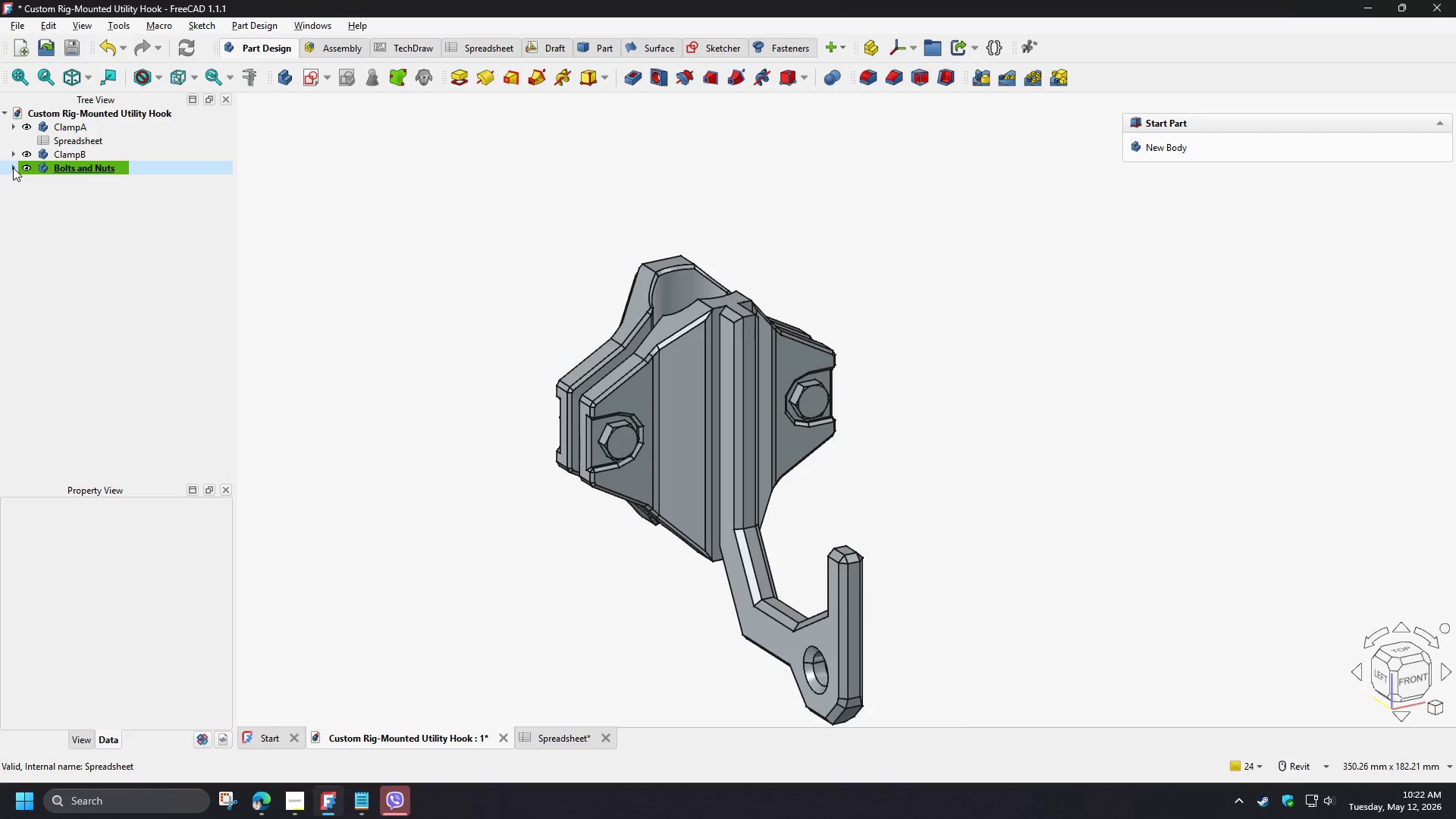 
double_click([80, 261])
 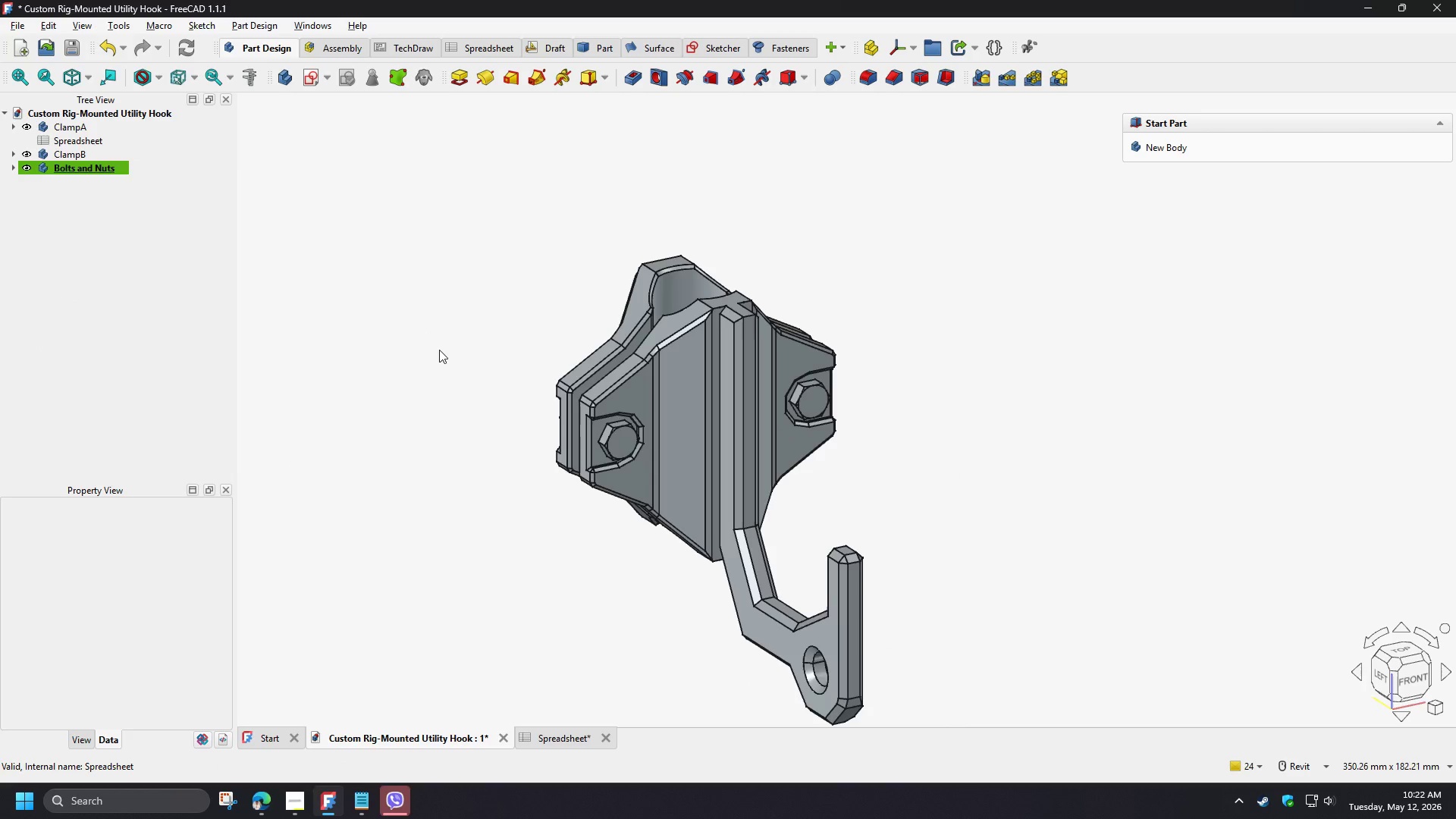 
left_click([439, 350])
 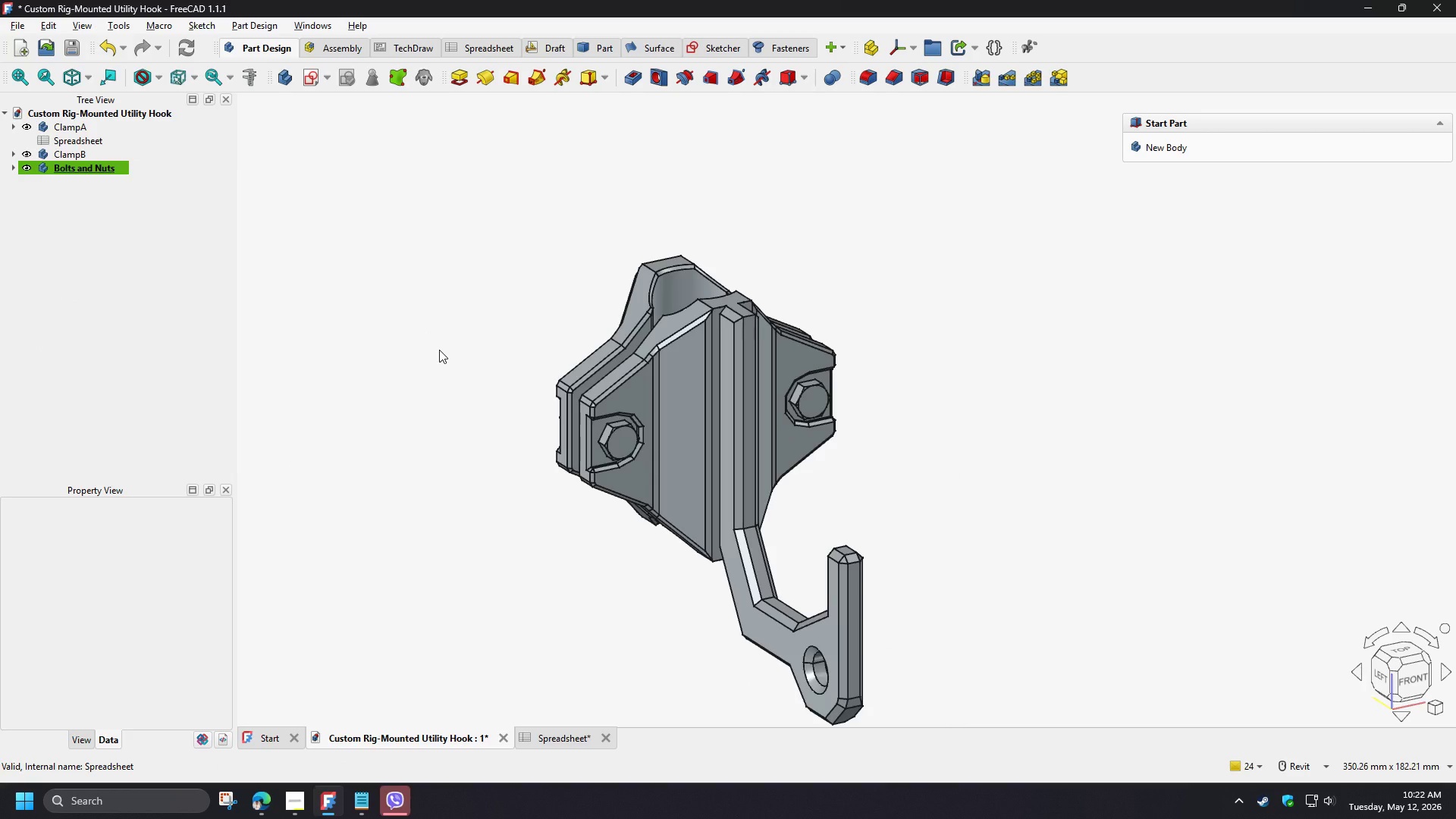 
key(Control+S)
 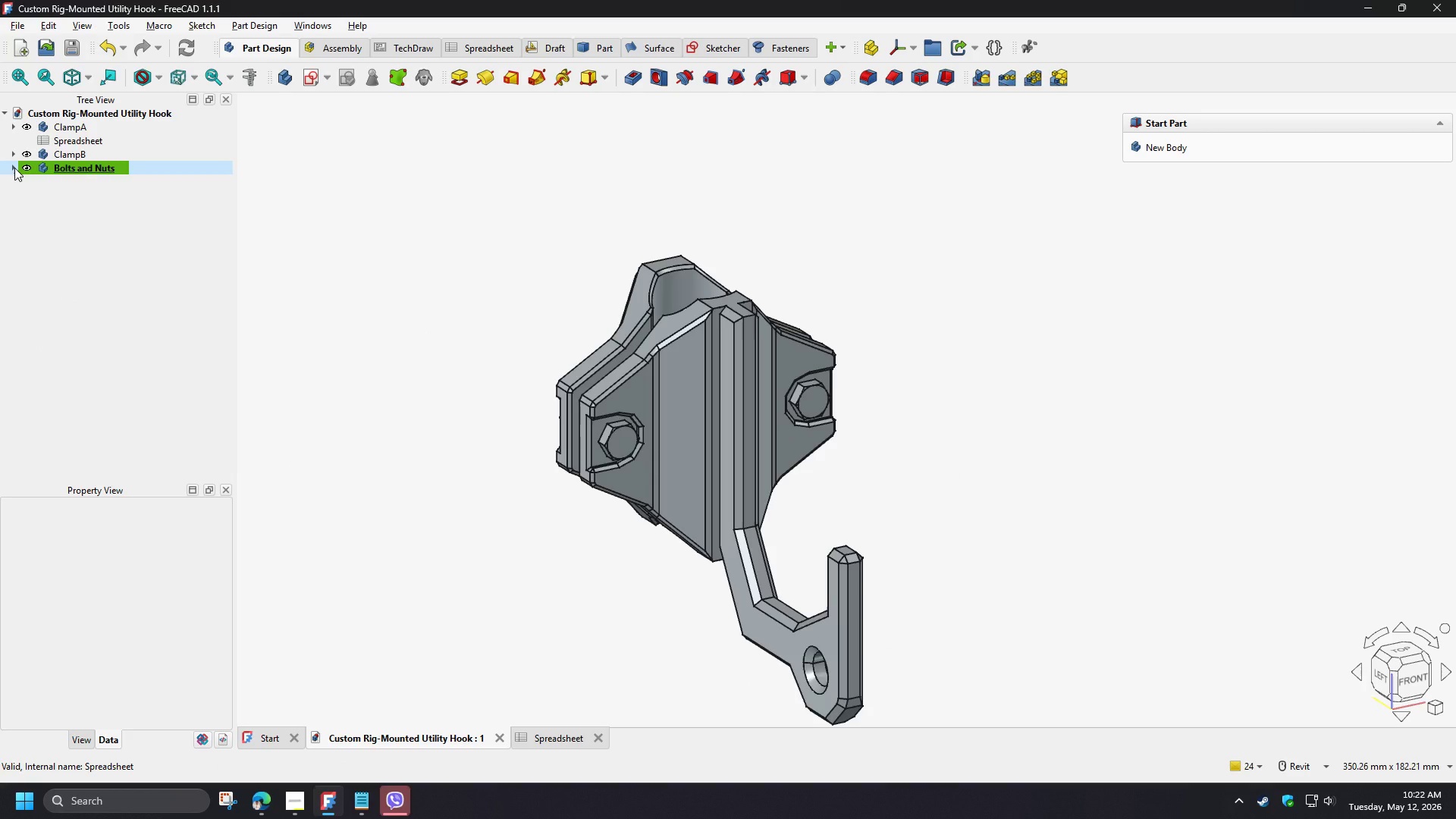 
left_click([14, 168])
 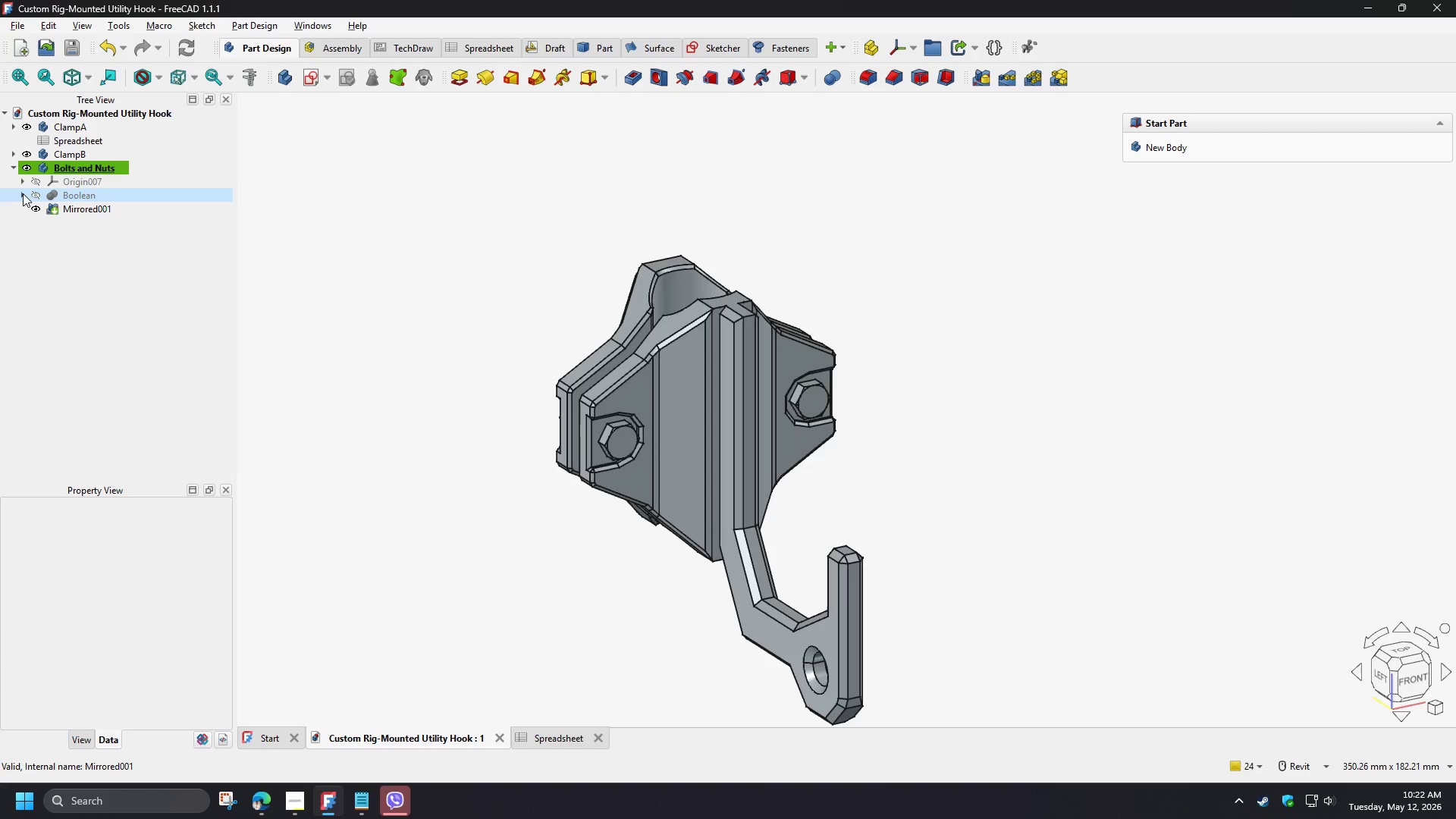 
left_click([22, 193])
 